 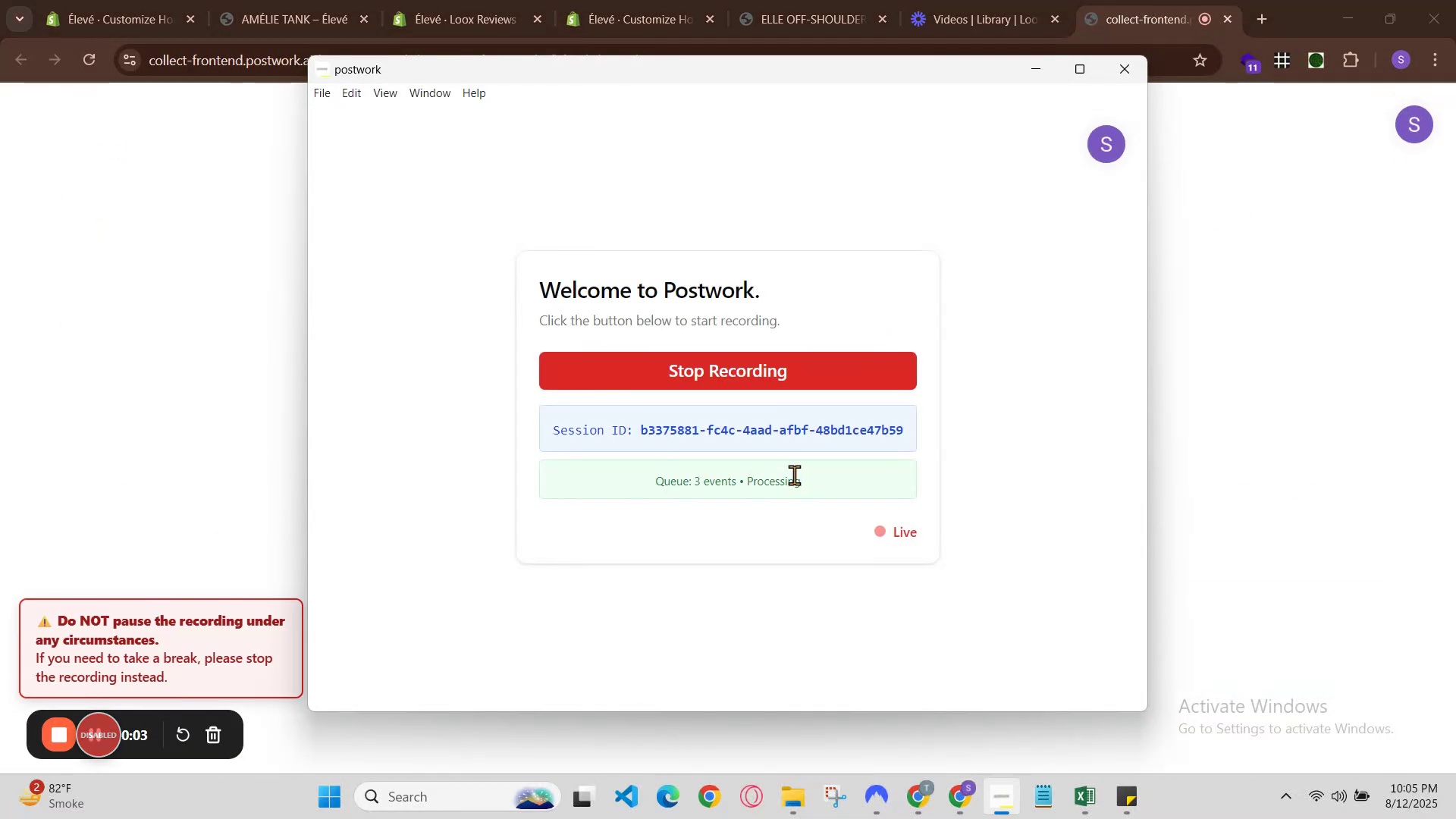 
left_click([1042, 67])
 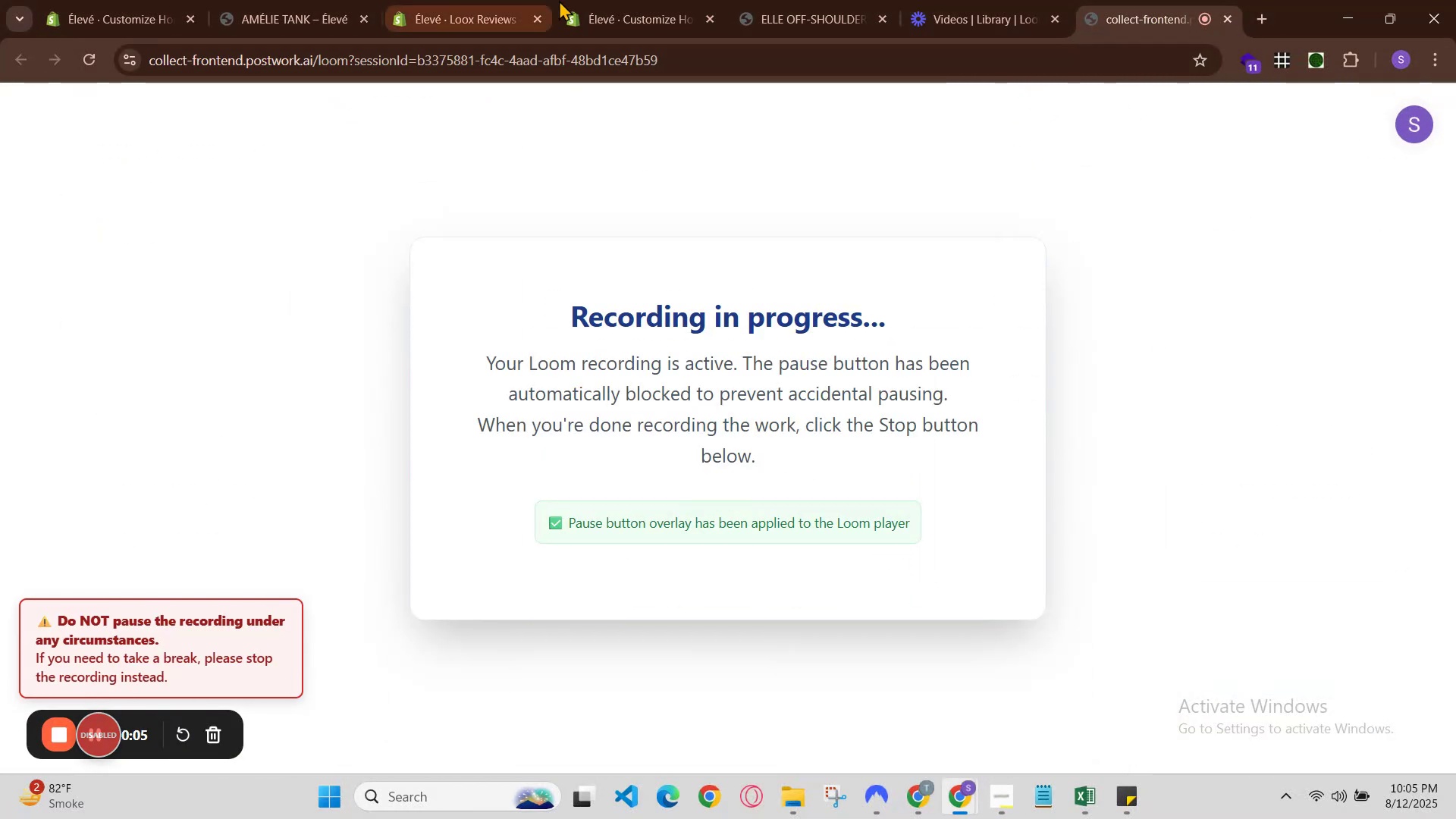 
left_click([673, 0])
 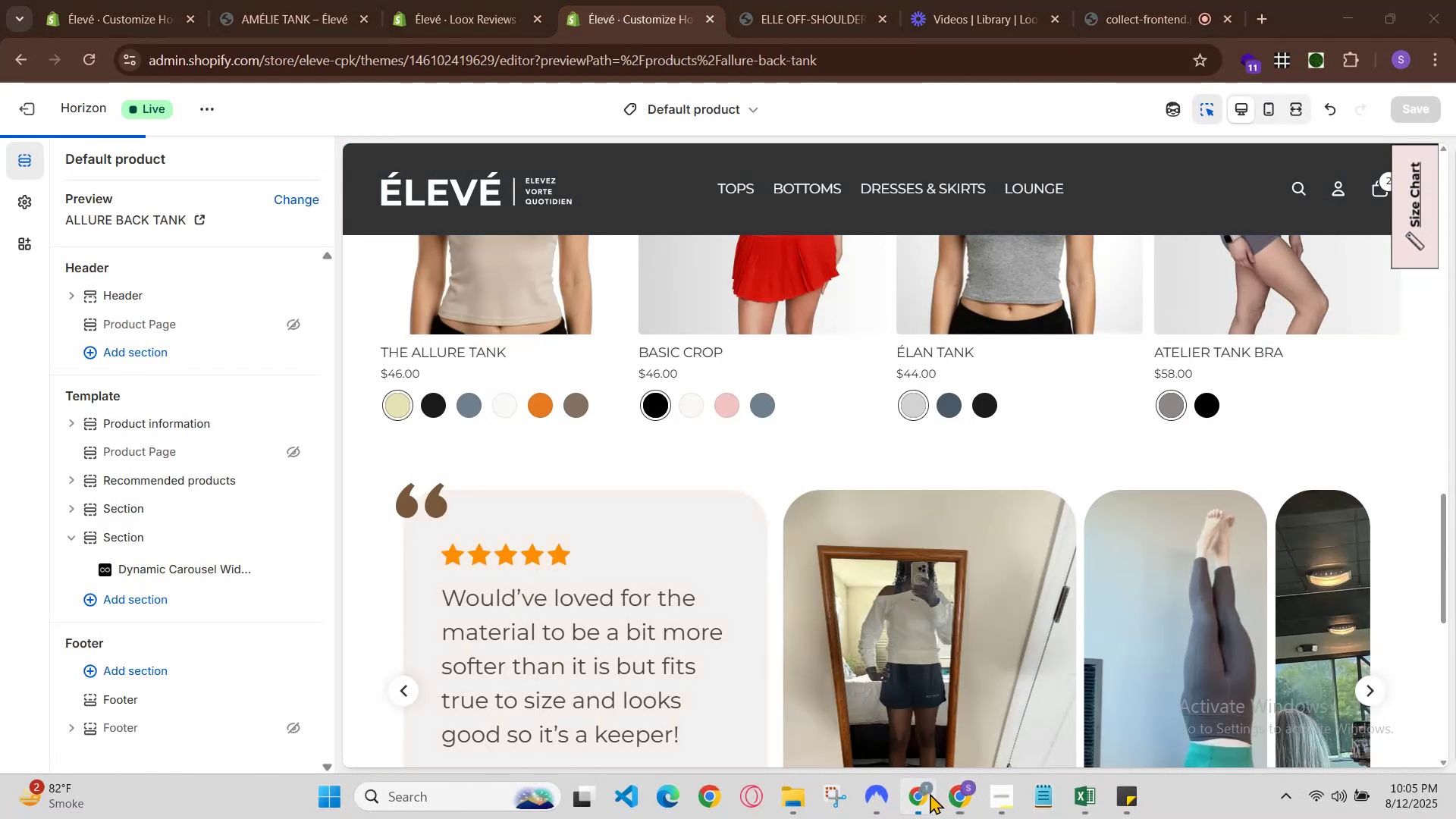 
left_click([926, 790])
 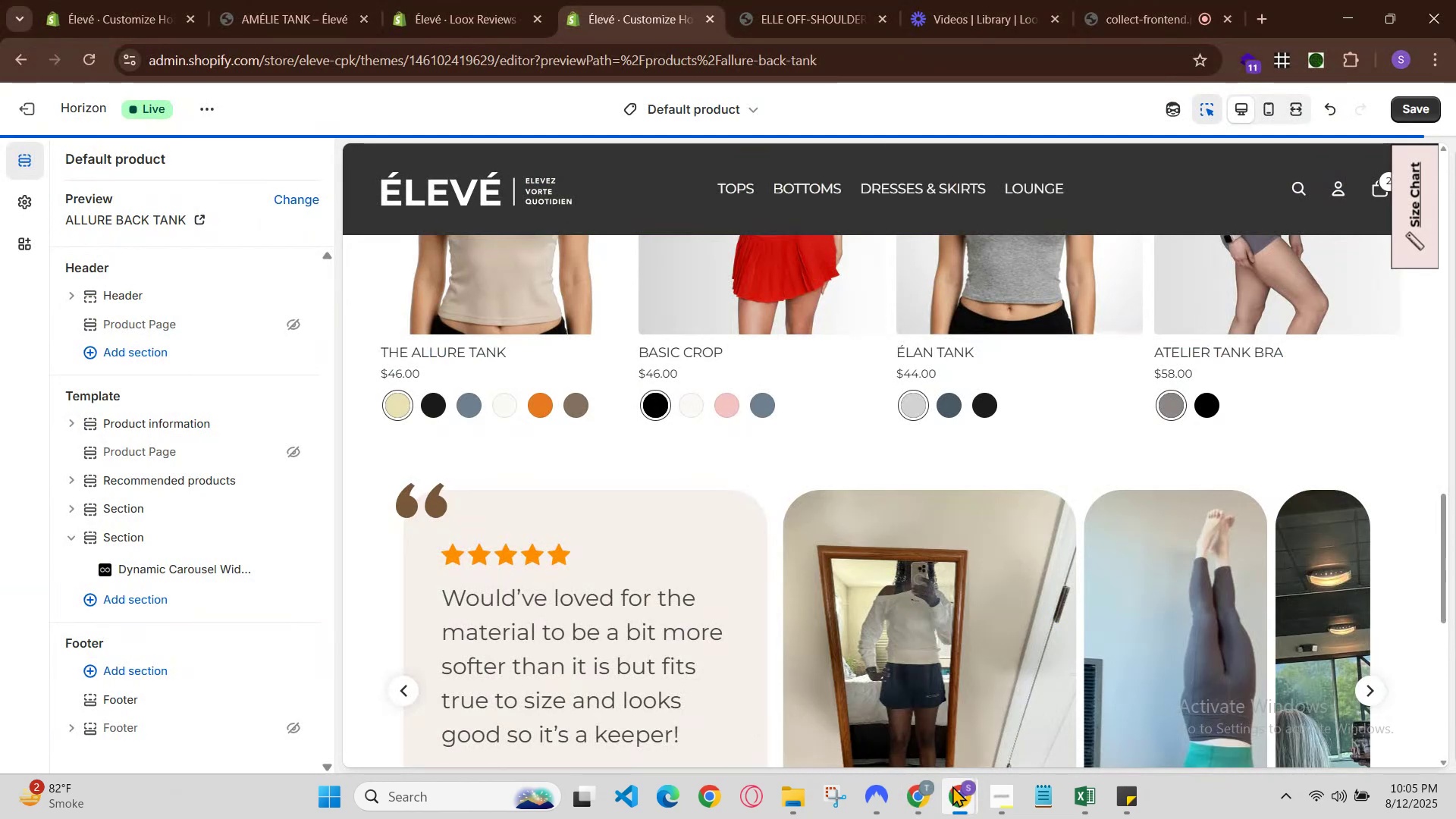 
left_click([952, 786])
 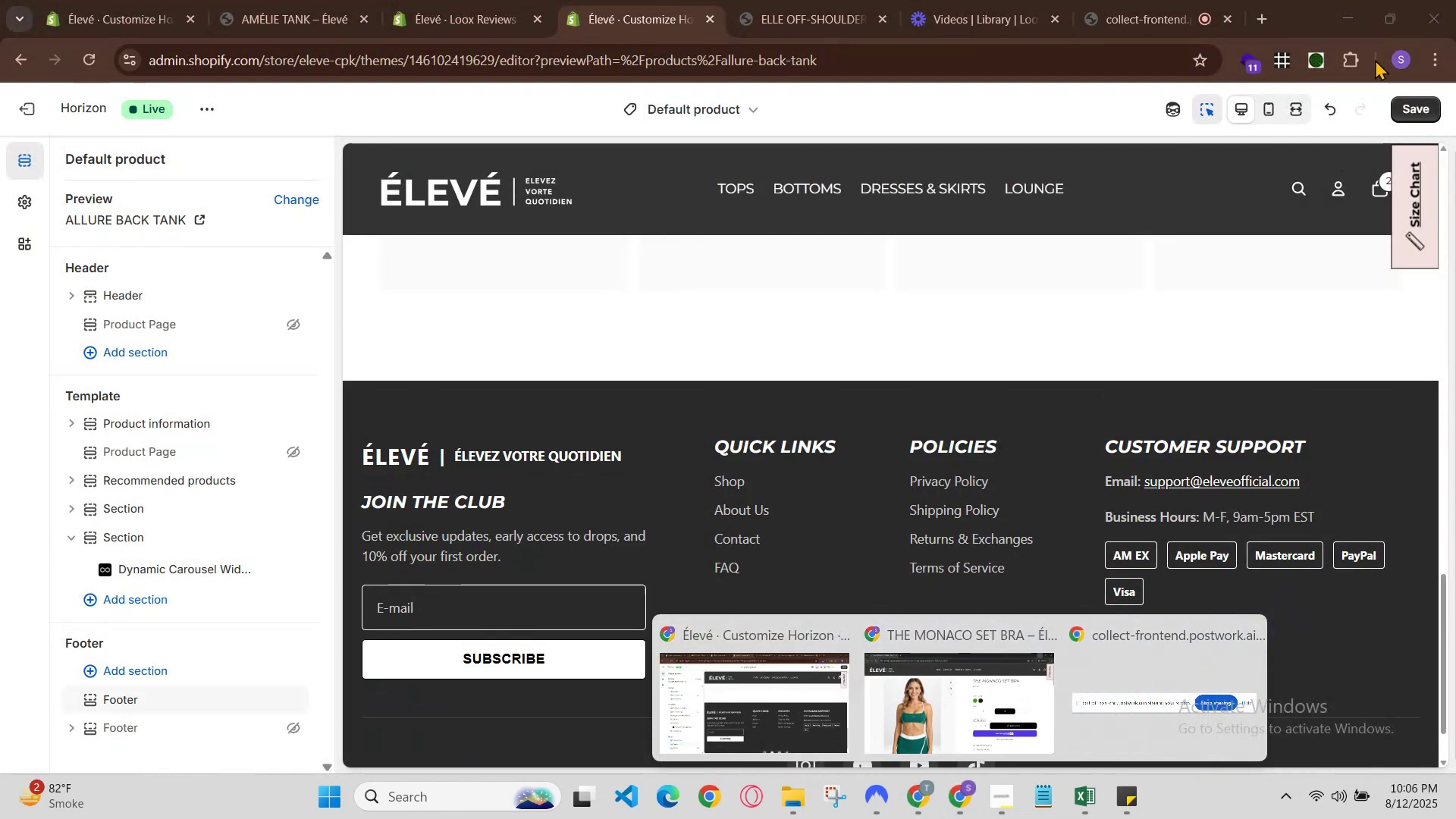 
left_click([1446, 56])
 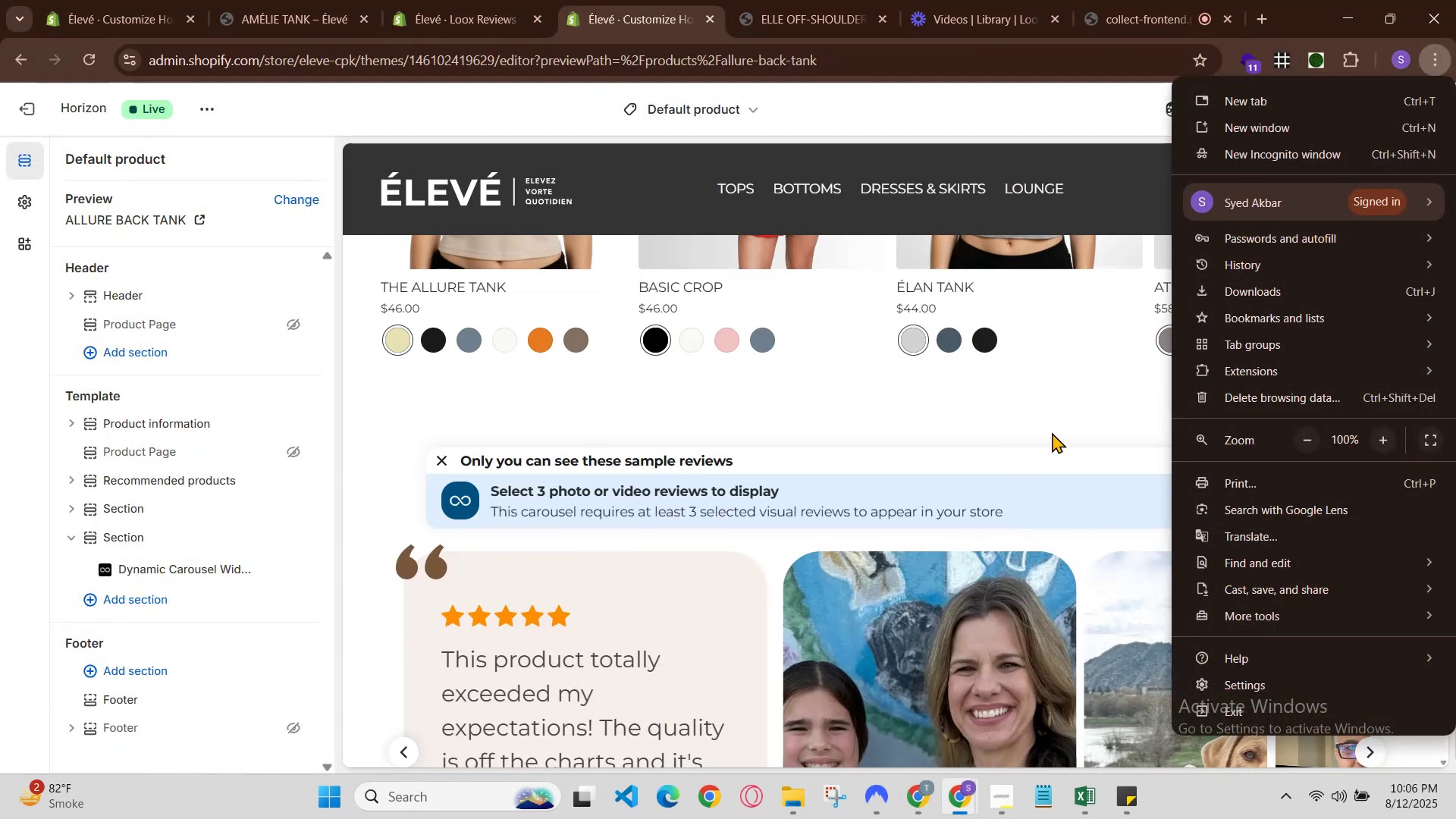 
left_click([719, 512])
 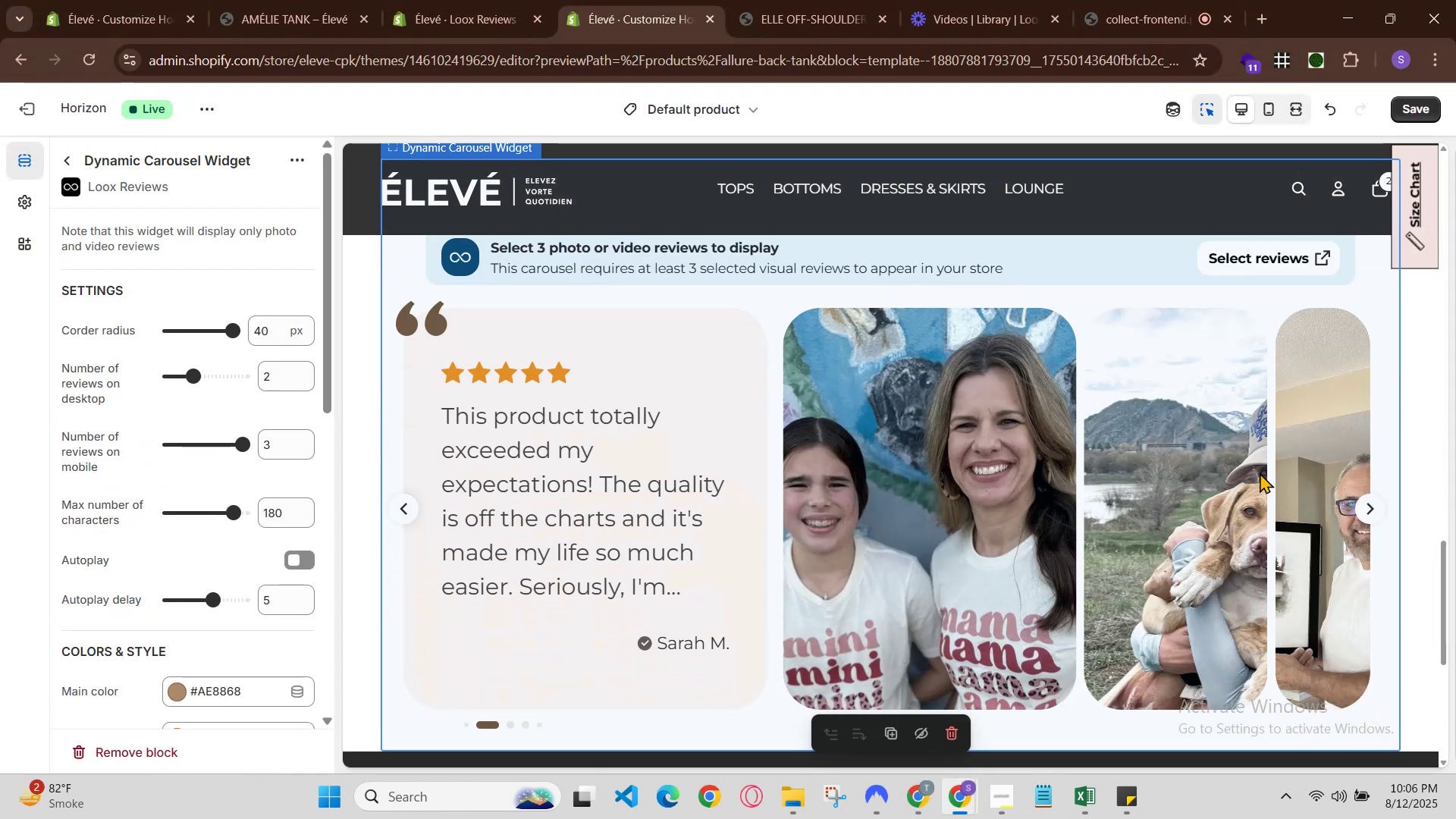 
scroll: coordinate [1263, 431], scroll_direction: up, amount: 1.0
 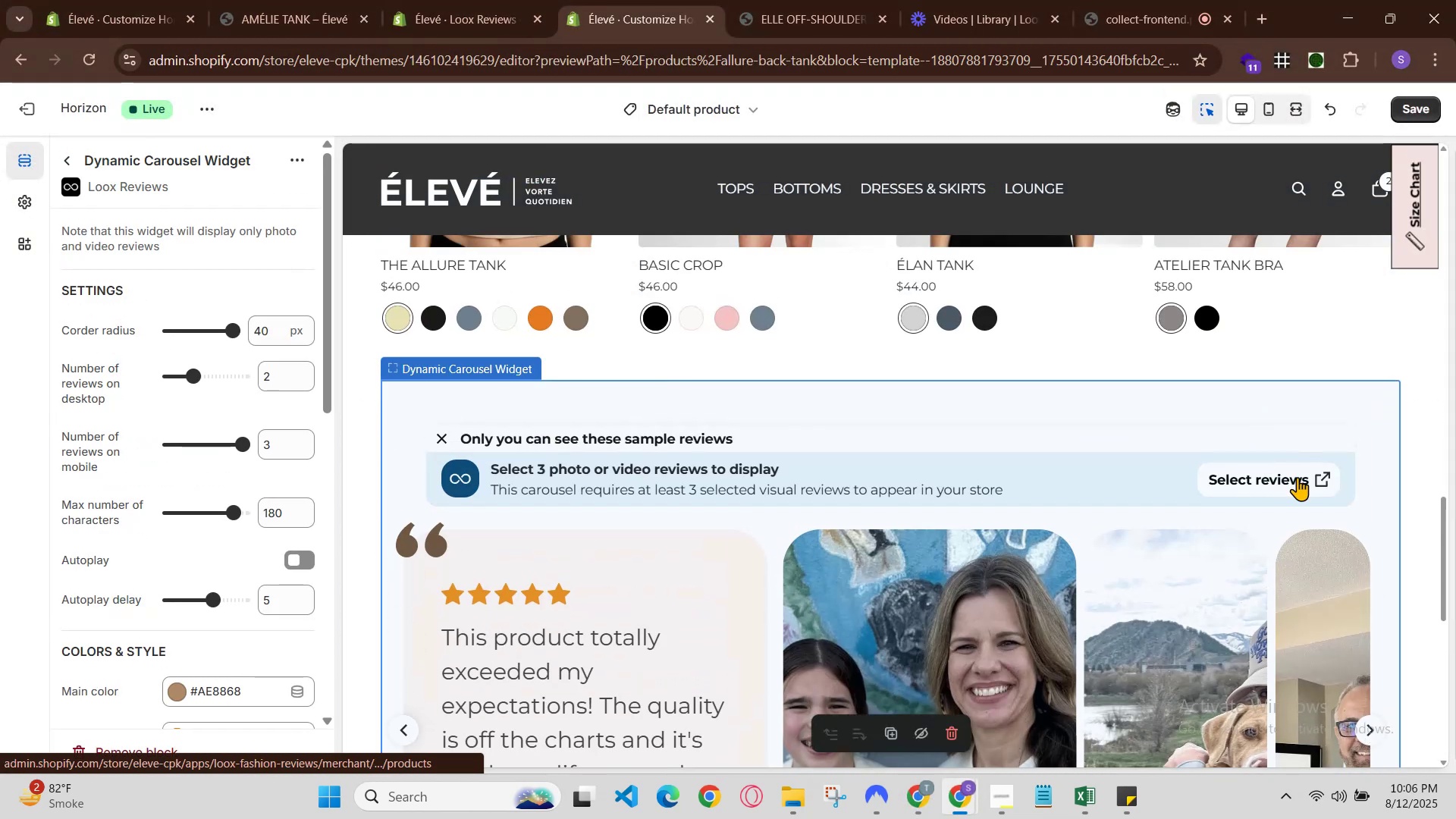 
left_click([1297, 478])
 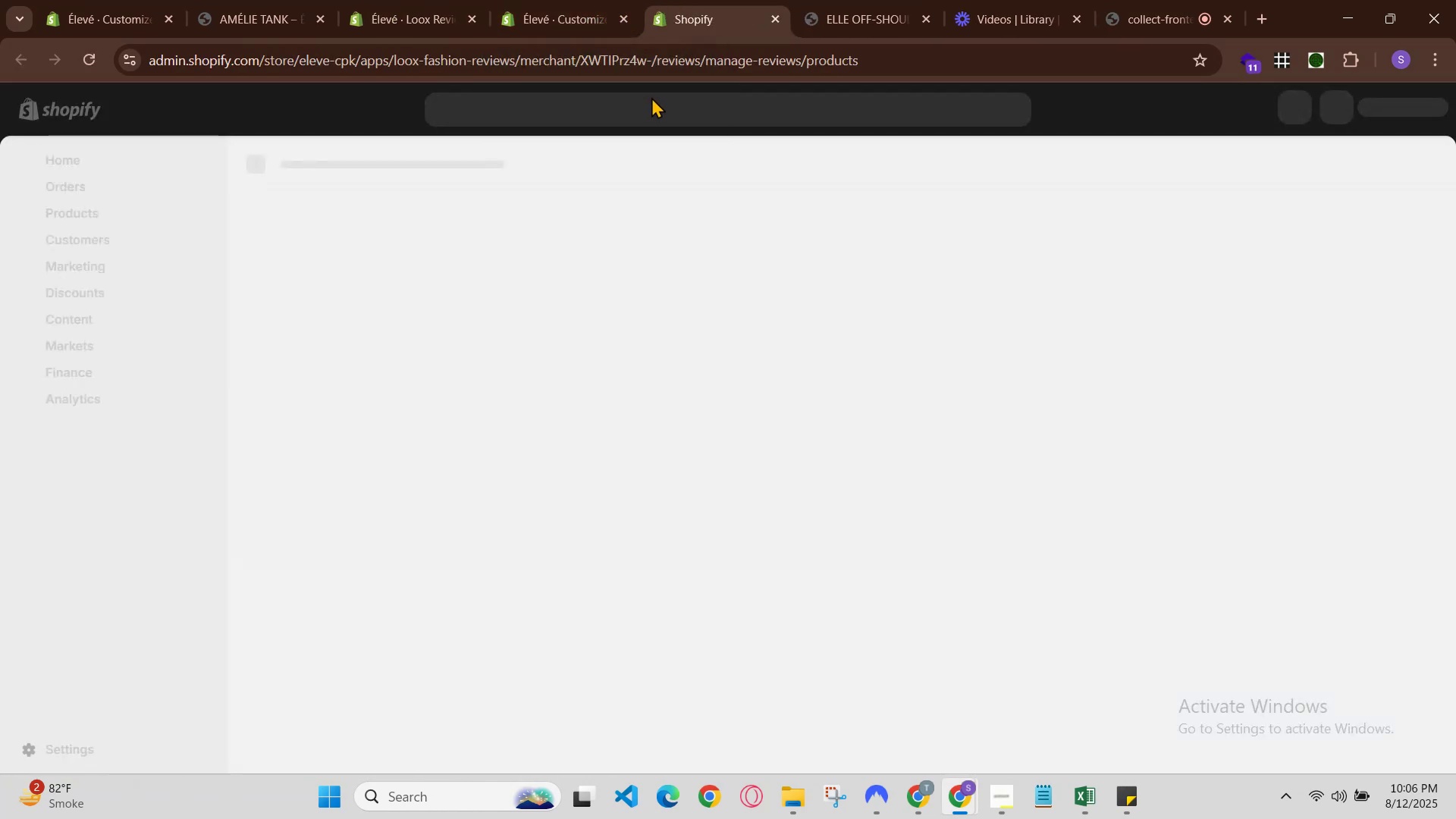 
left_click([657, 0])
 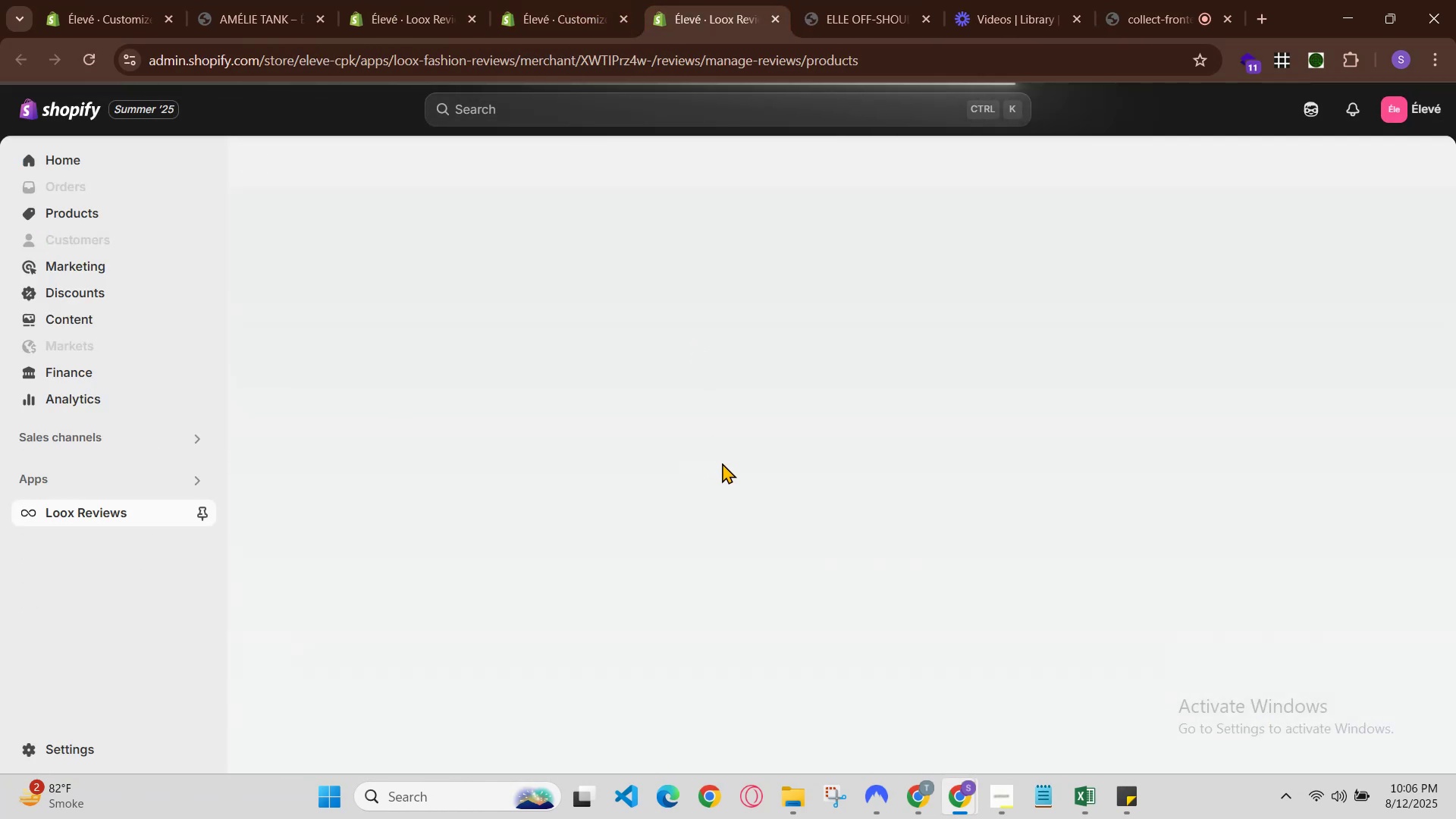 
scroll: coordinate [905, 555], scroll_direction: down, amount: 4.0
 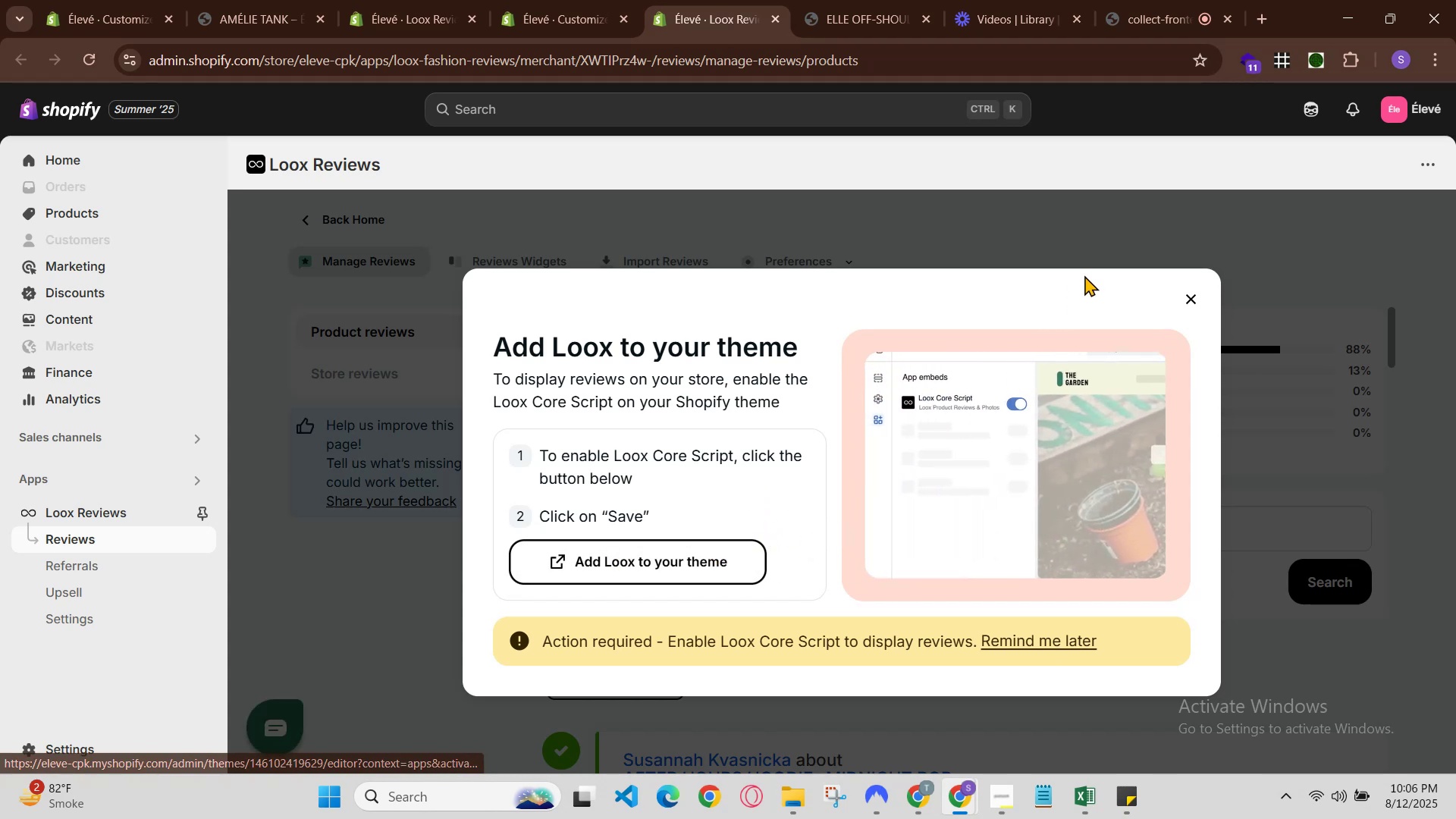 
left_click([1195, 301])
 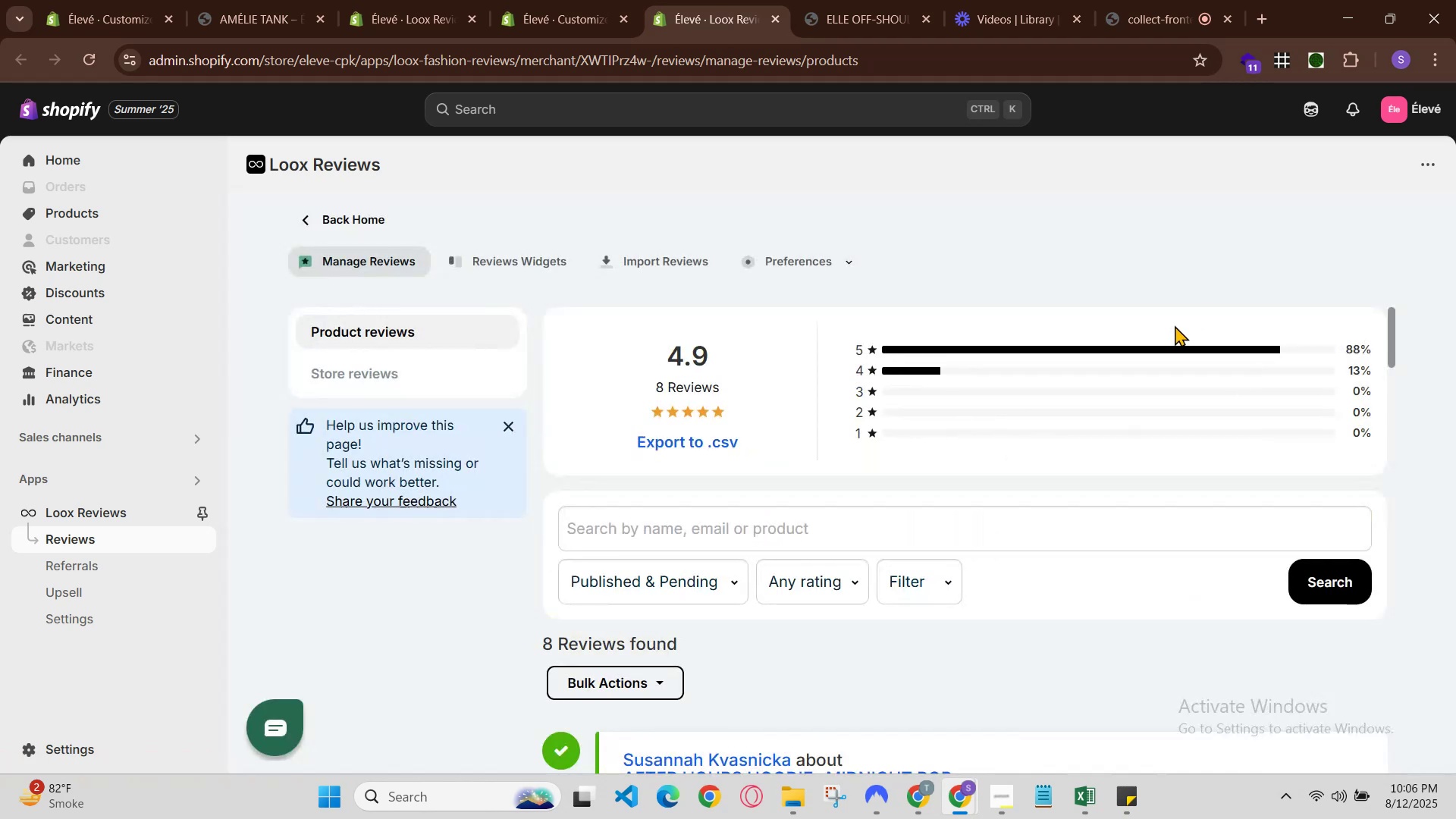 
scroll: coordinate [1113, 598], scroll_direction: down, amount: 4.0
 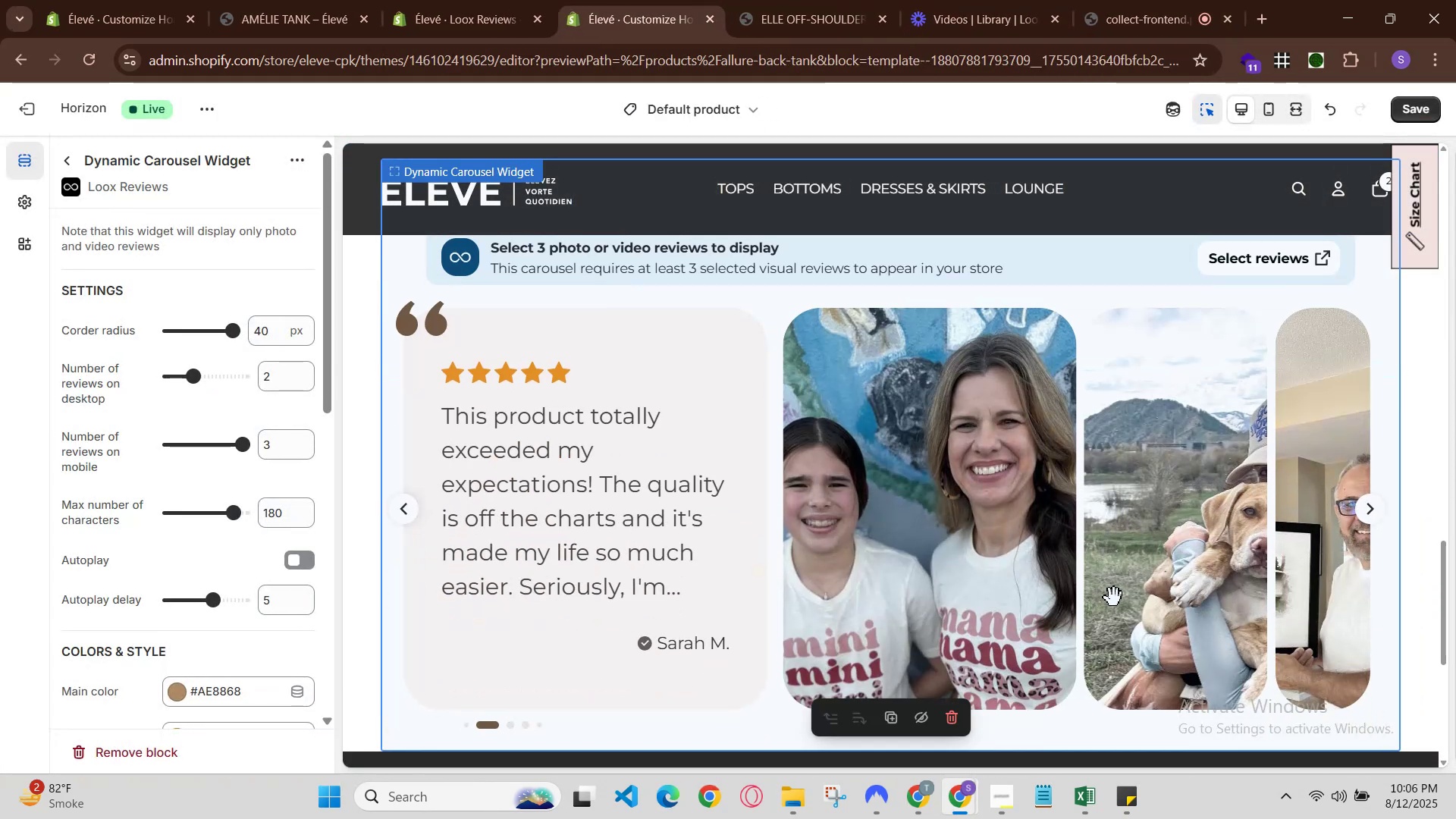 
scroll: coordinate [1114, 598], scroll_direction: none, amount: 0.0
 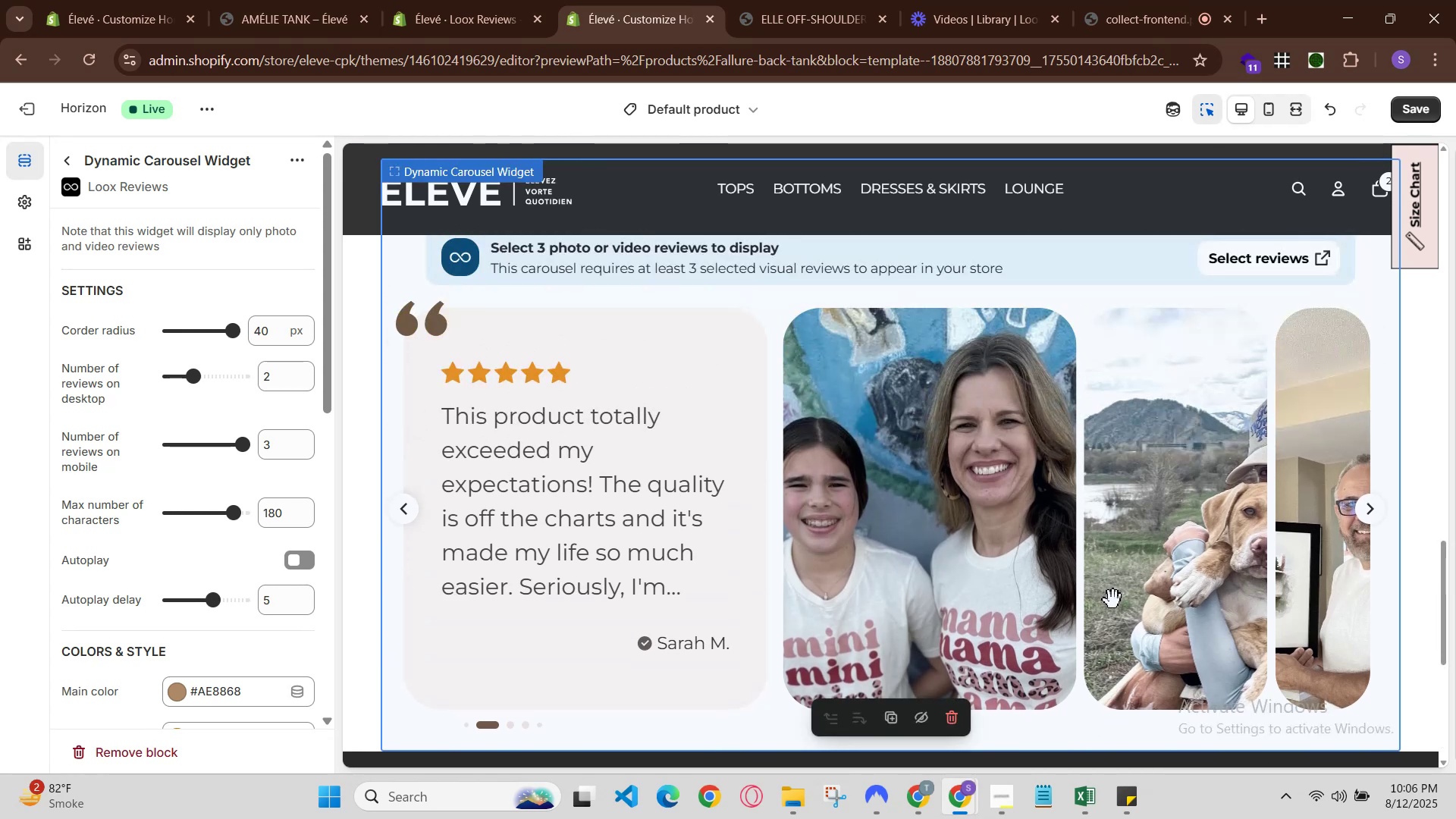 
scroll: coordinate [1096, 552], scroll_direction: down, amount: 1.0
 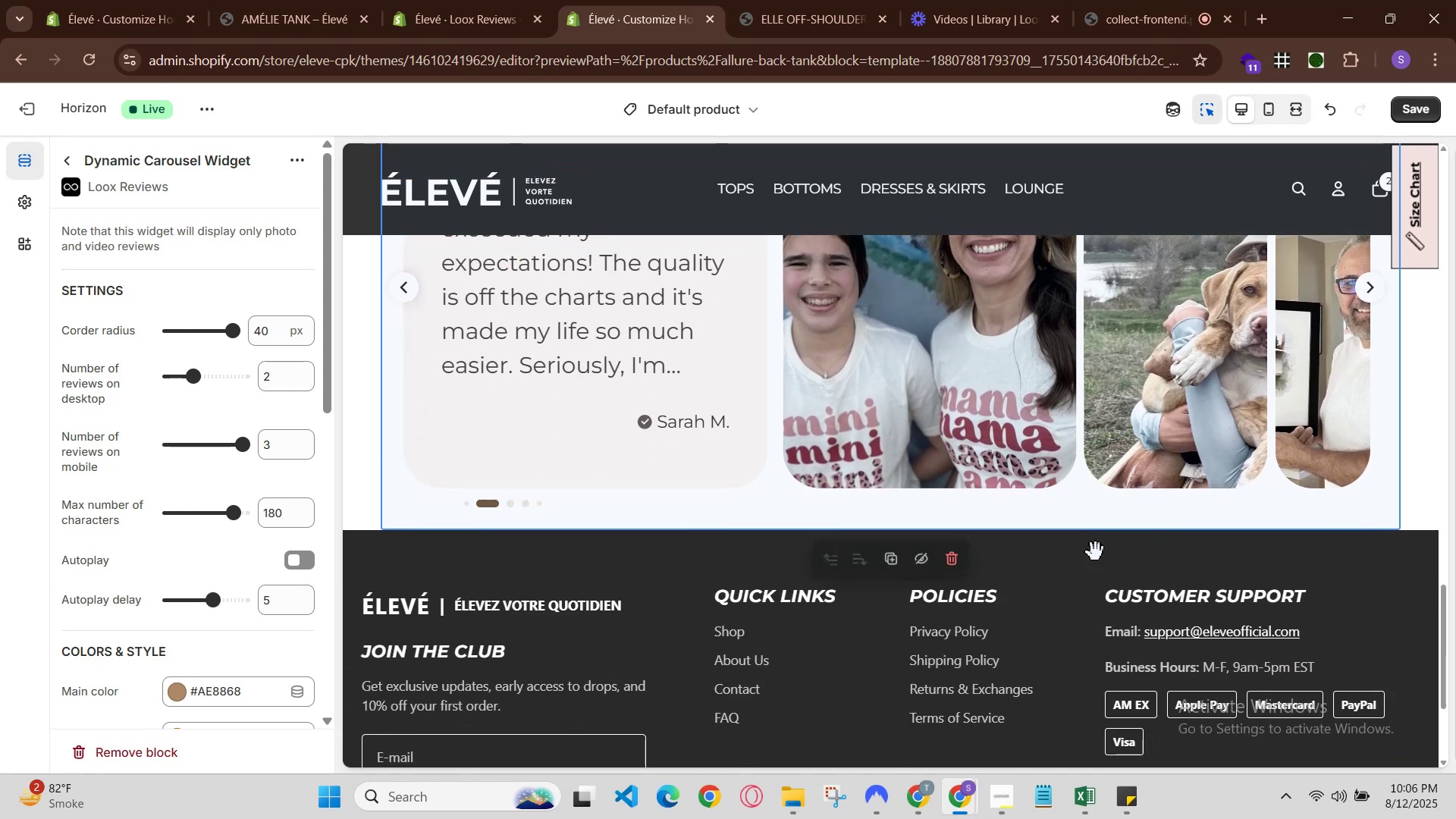 
scroll: coordinate [255, 477], scroll_direction: up, amount: 2.0
 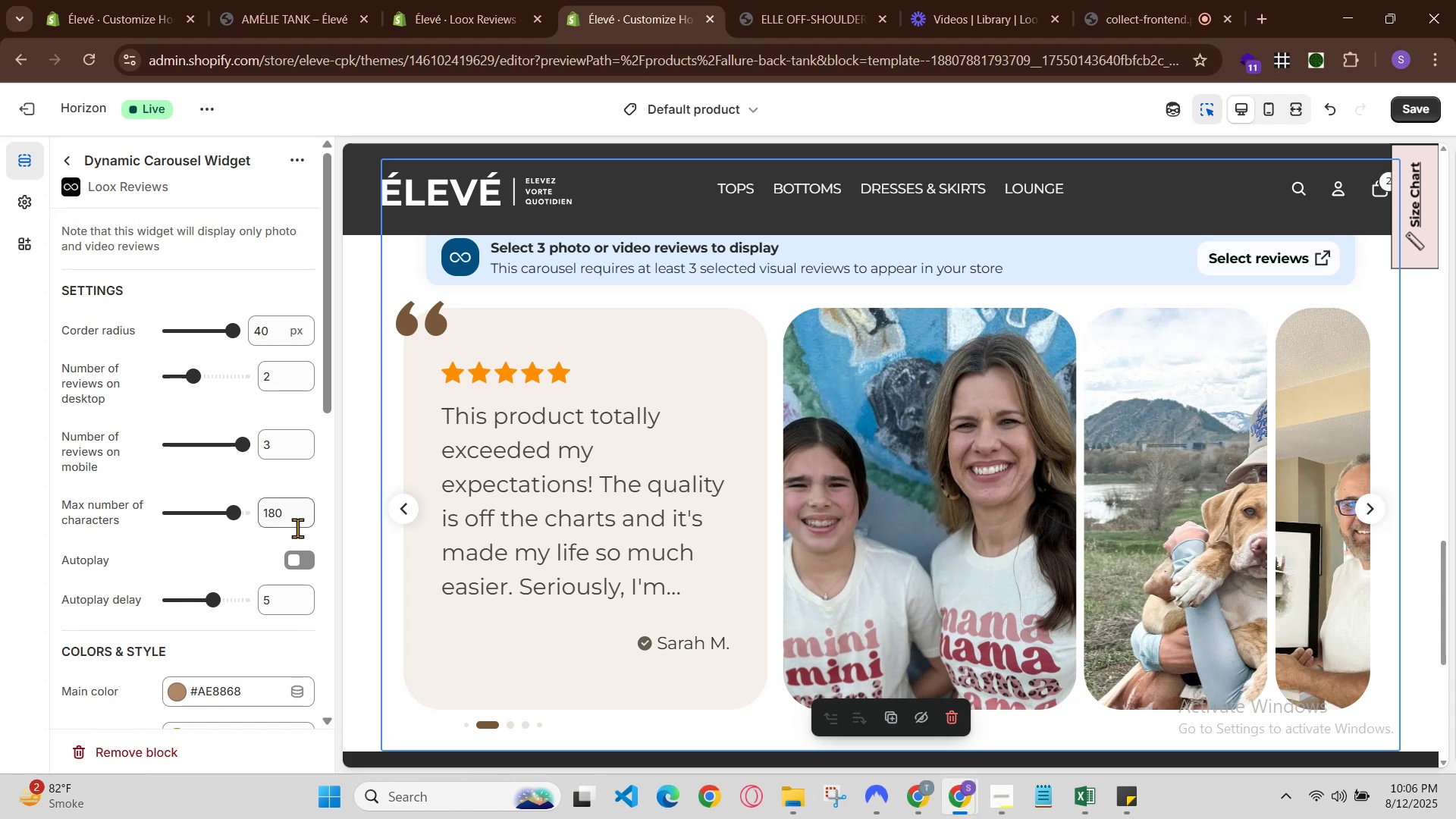 
scroll: coordinate [567, 556], scroll_direction: down, amount: 1.0
 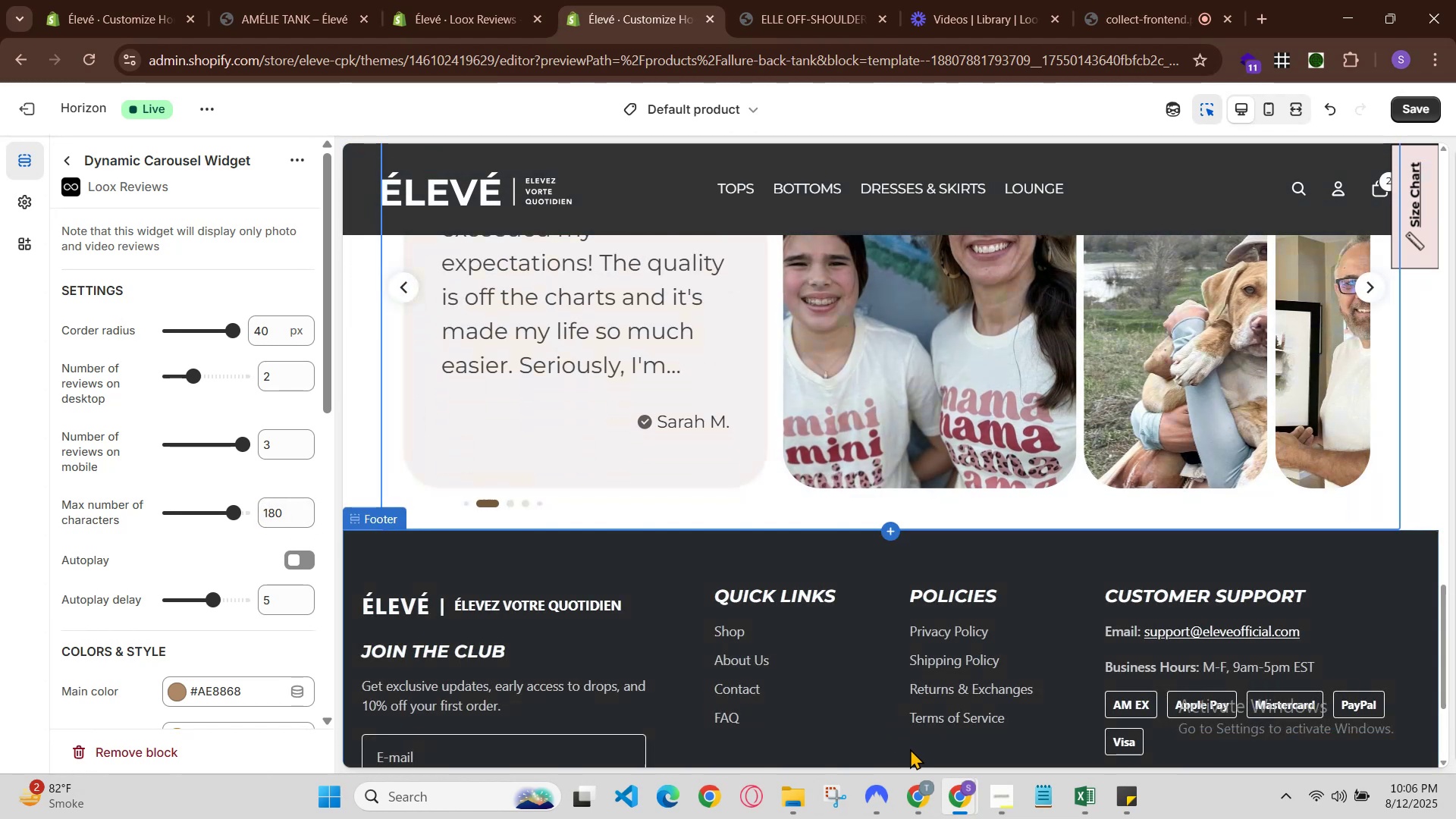 
left_click([930, 783])
 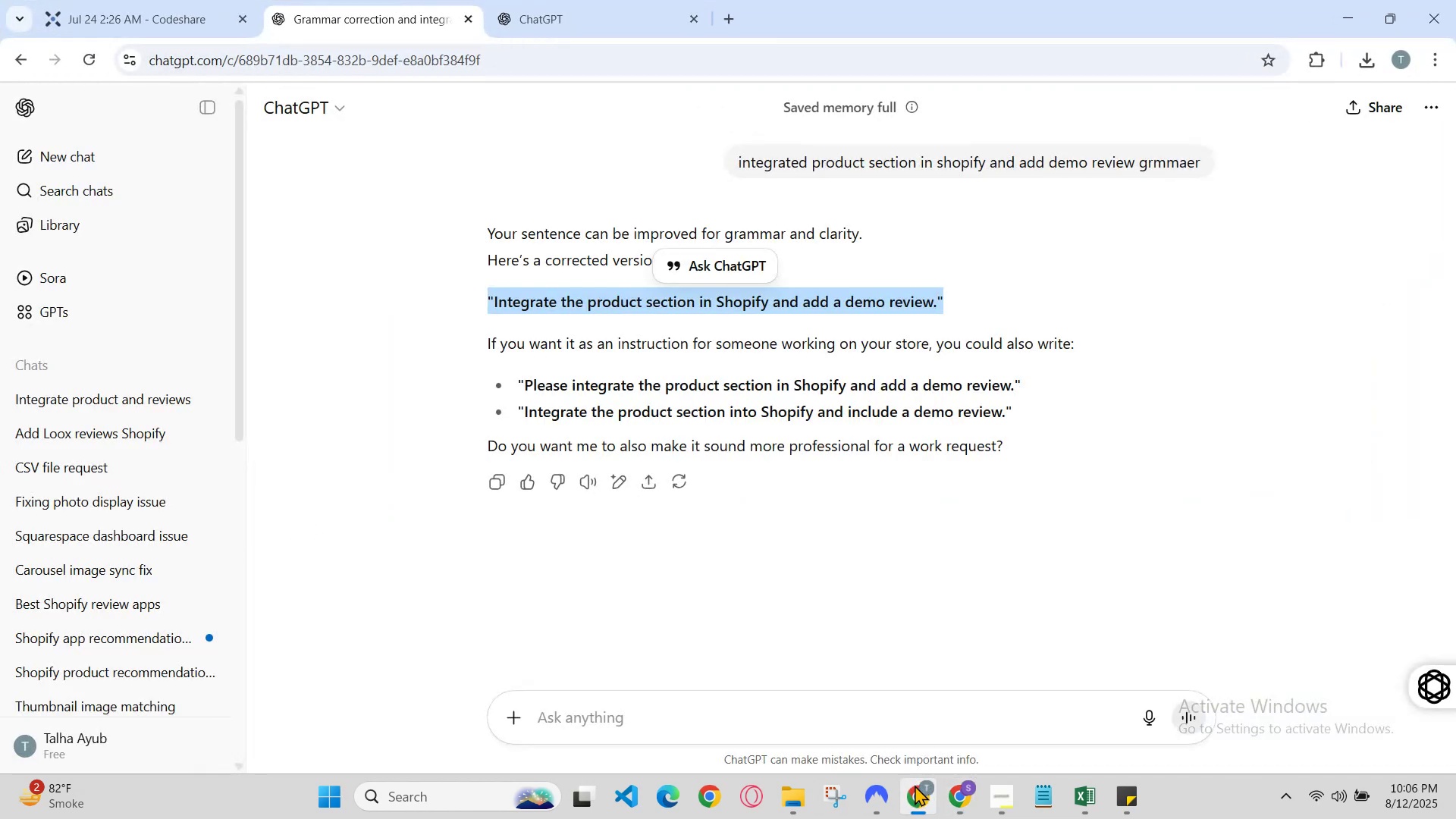 
left_click([915, 785])
 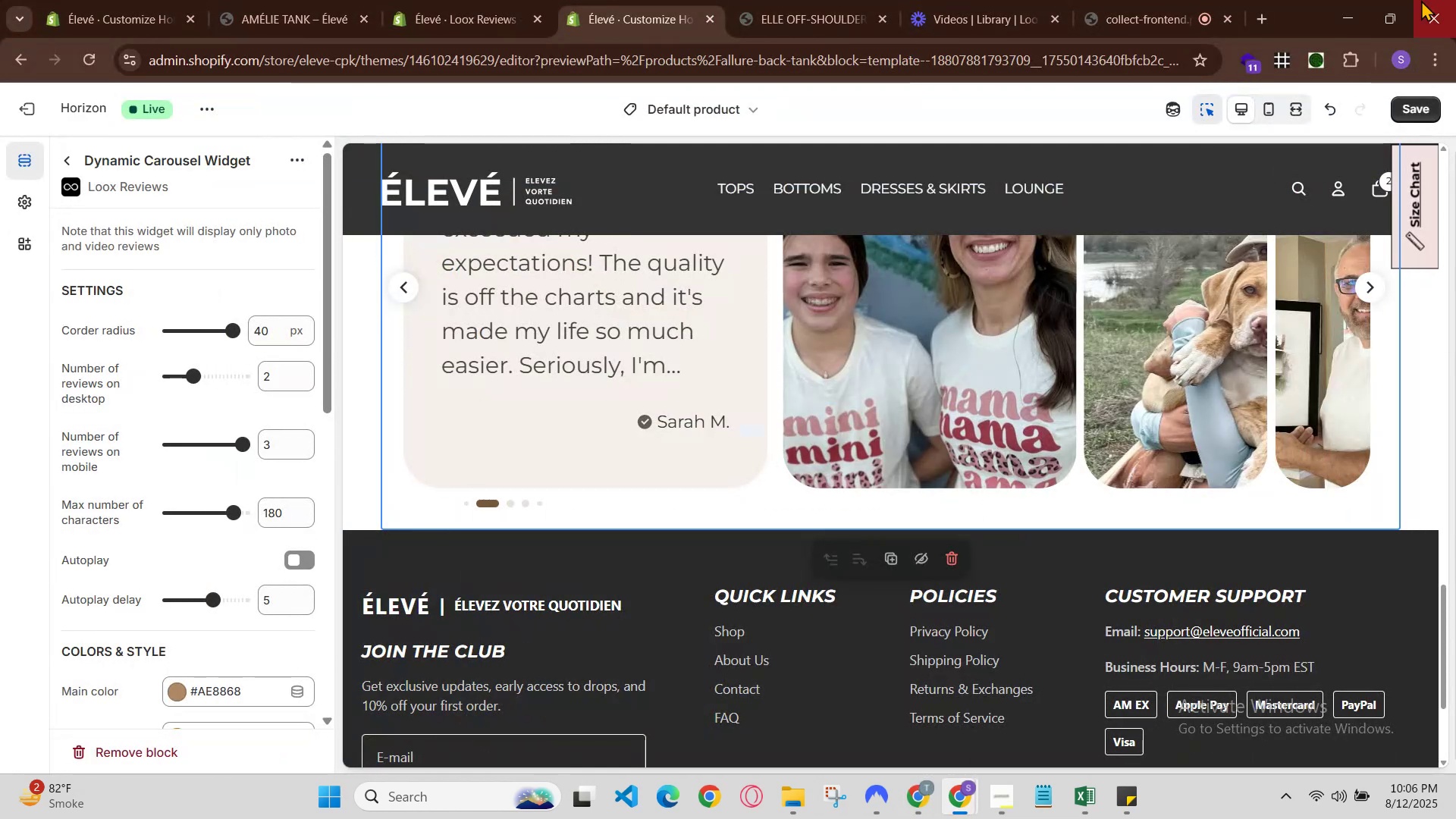 
left_click([1436, 67])
 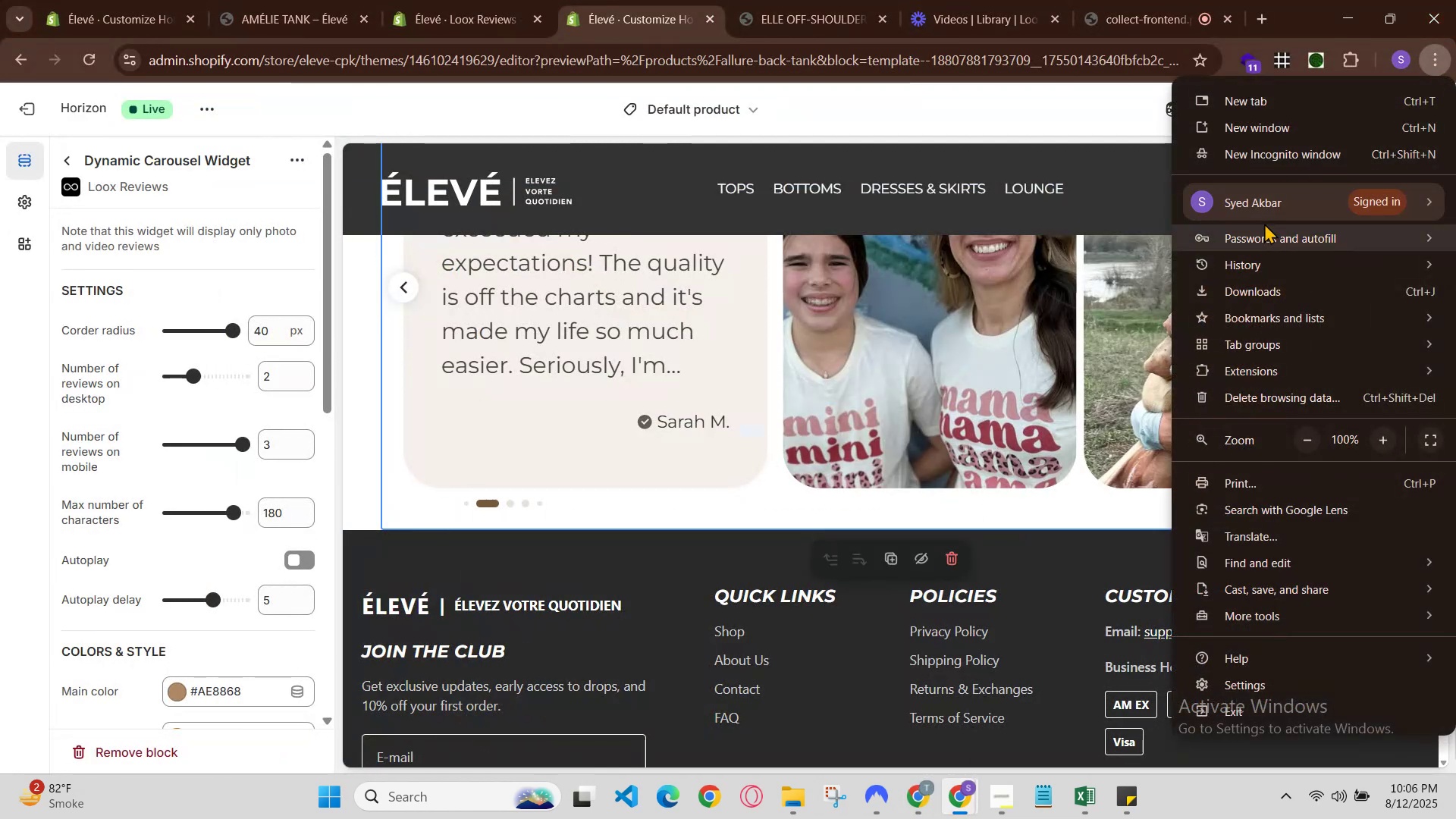 
left_click([1284, 209])
 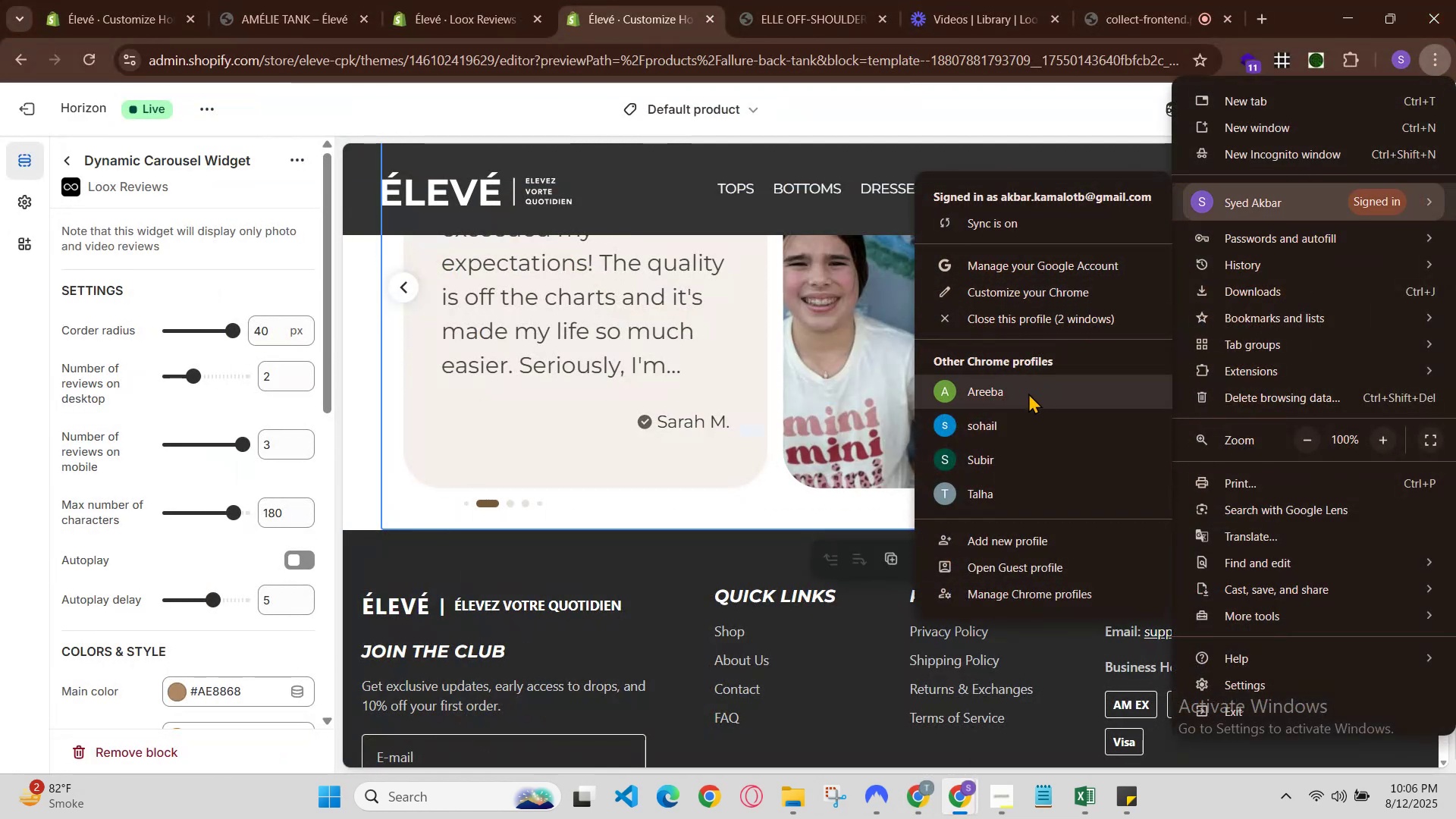 
left_click([1028, 393])
 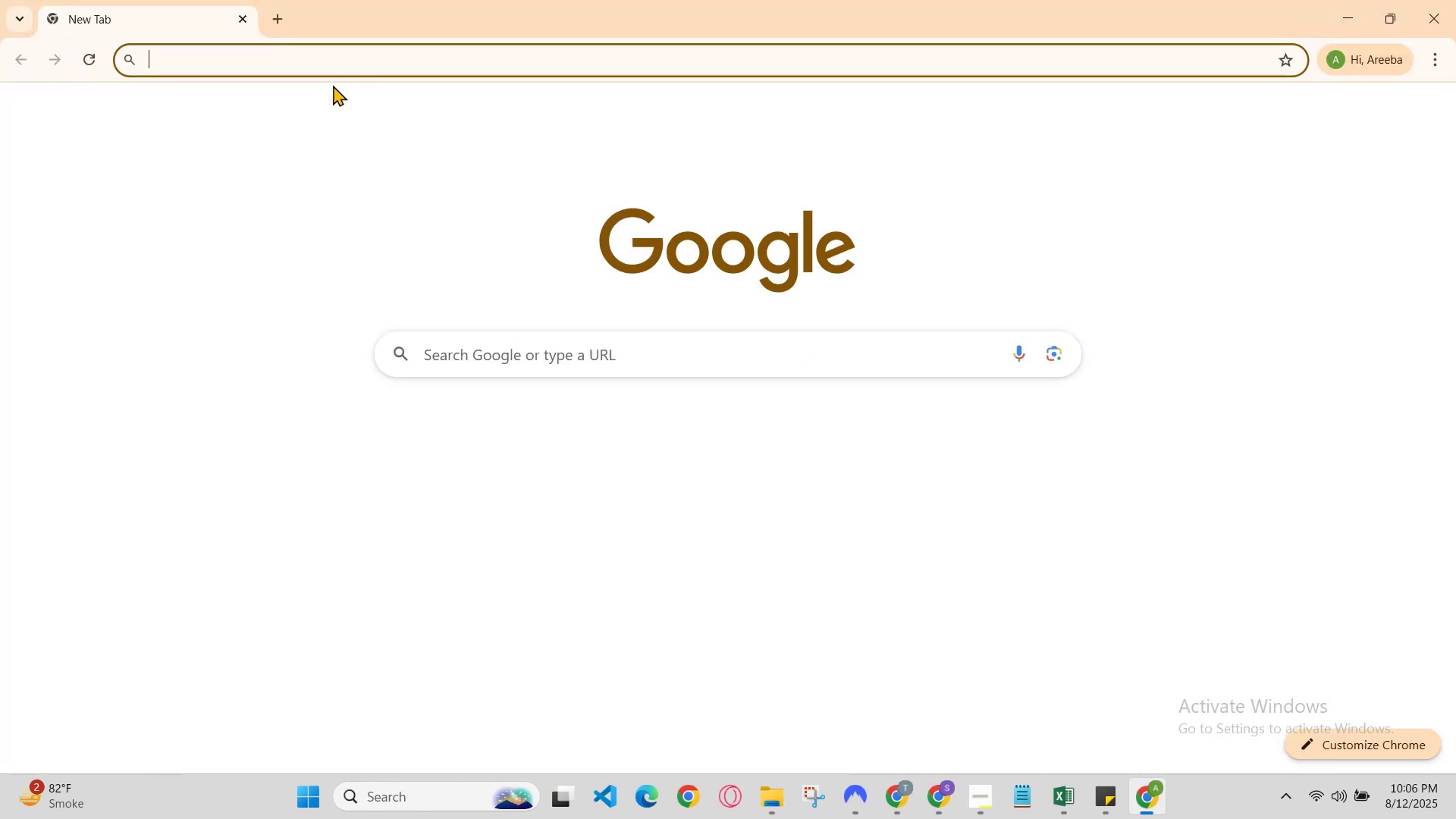 
key(A)
 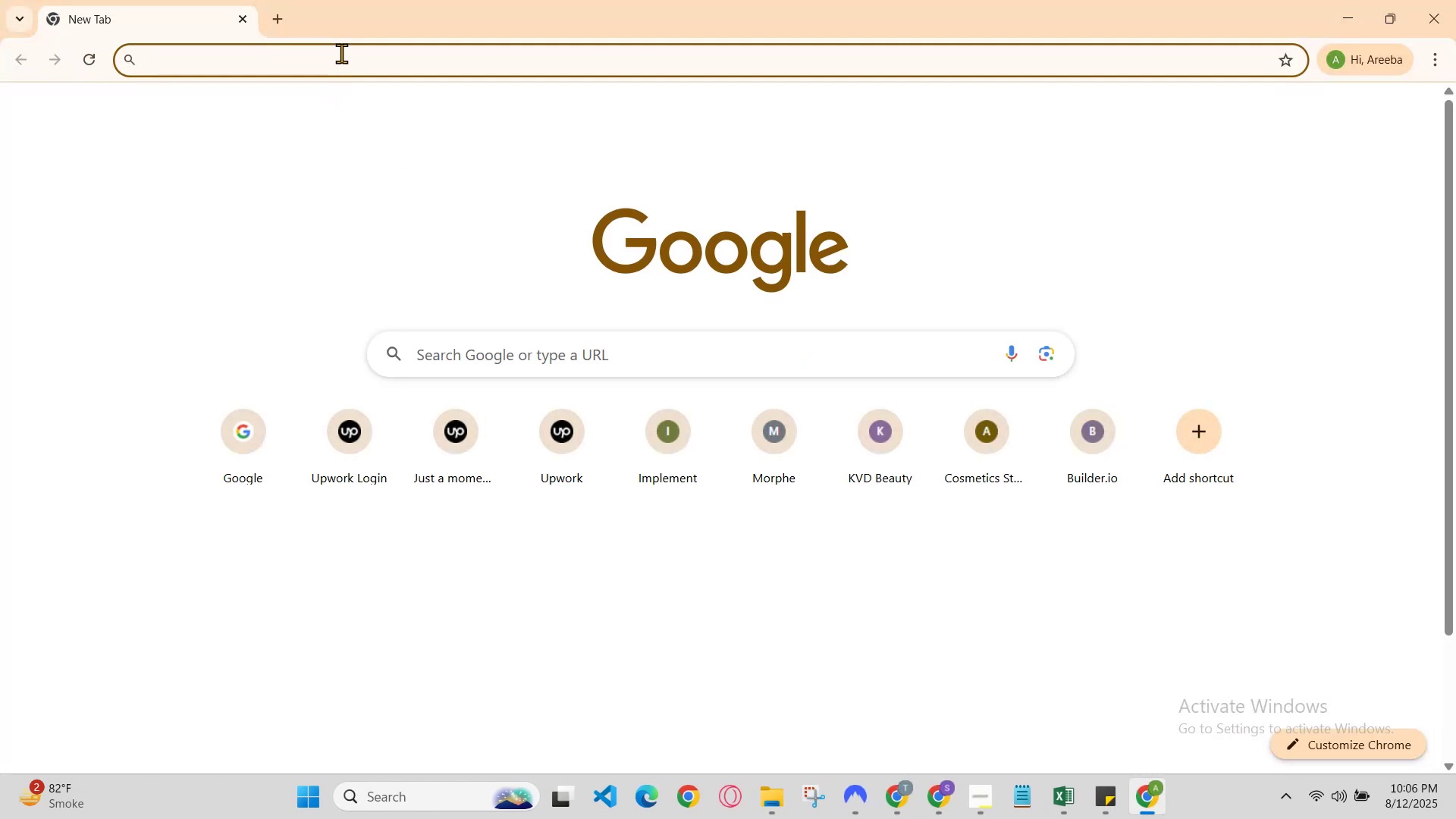 
left_click([341, 53])
 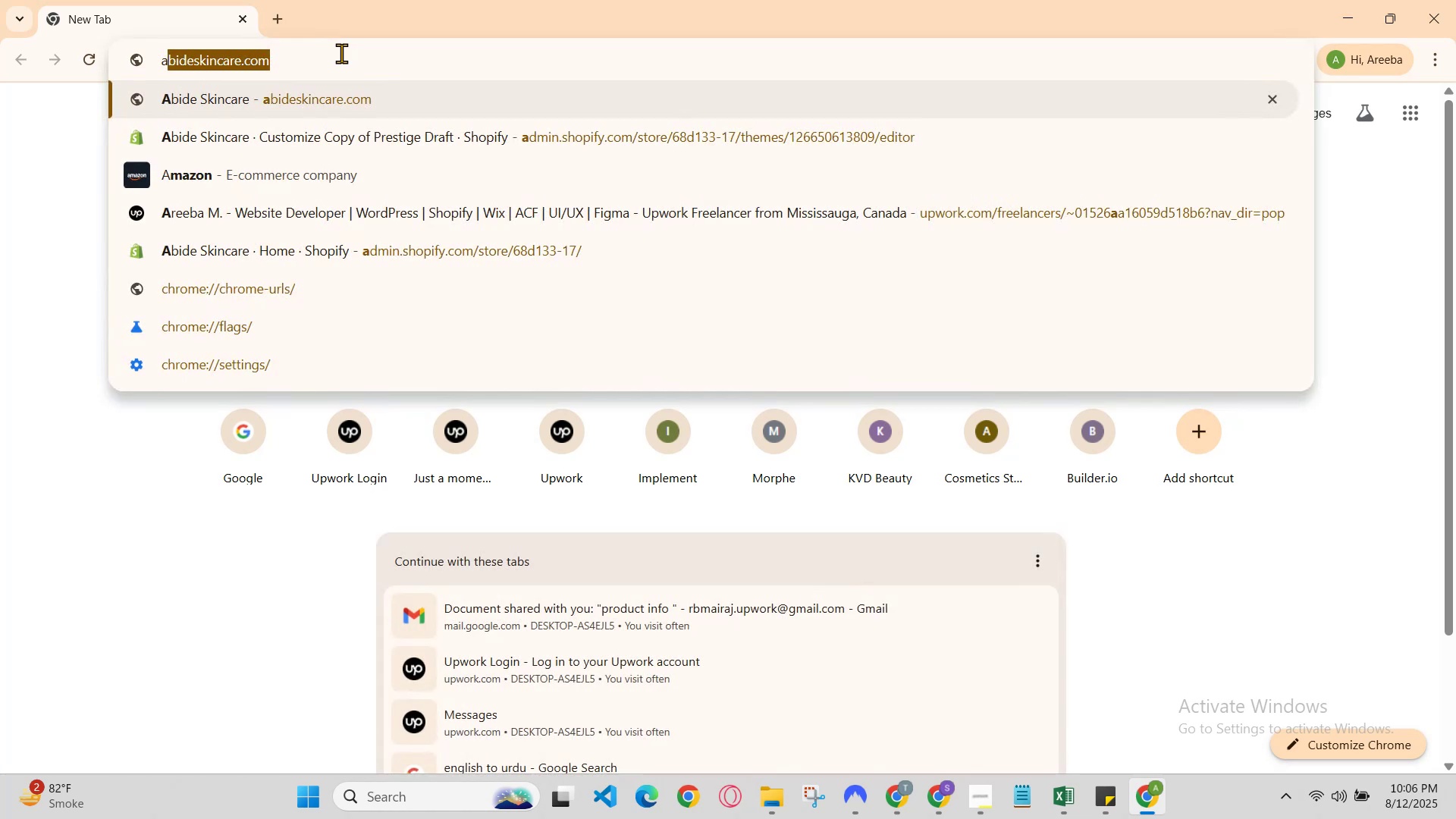 
key(ArrowDown)
 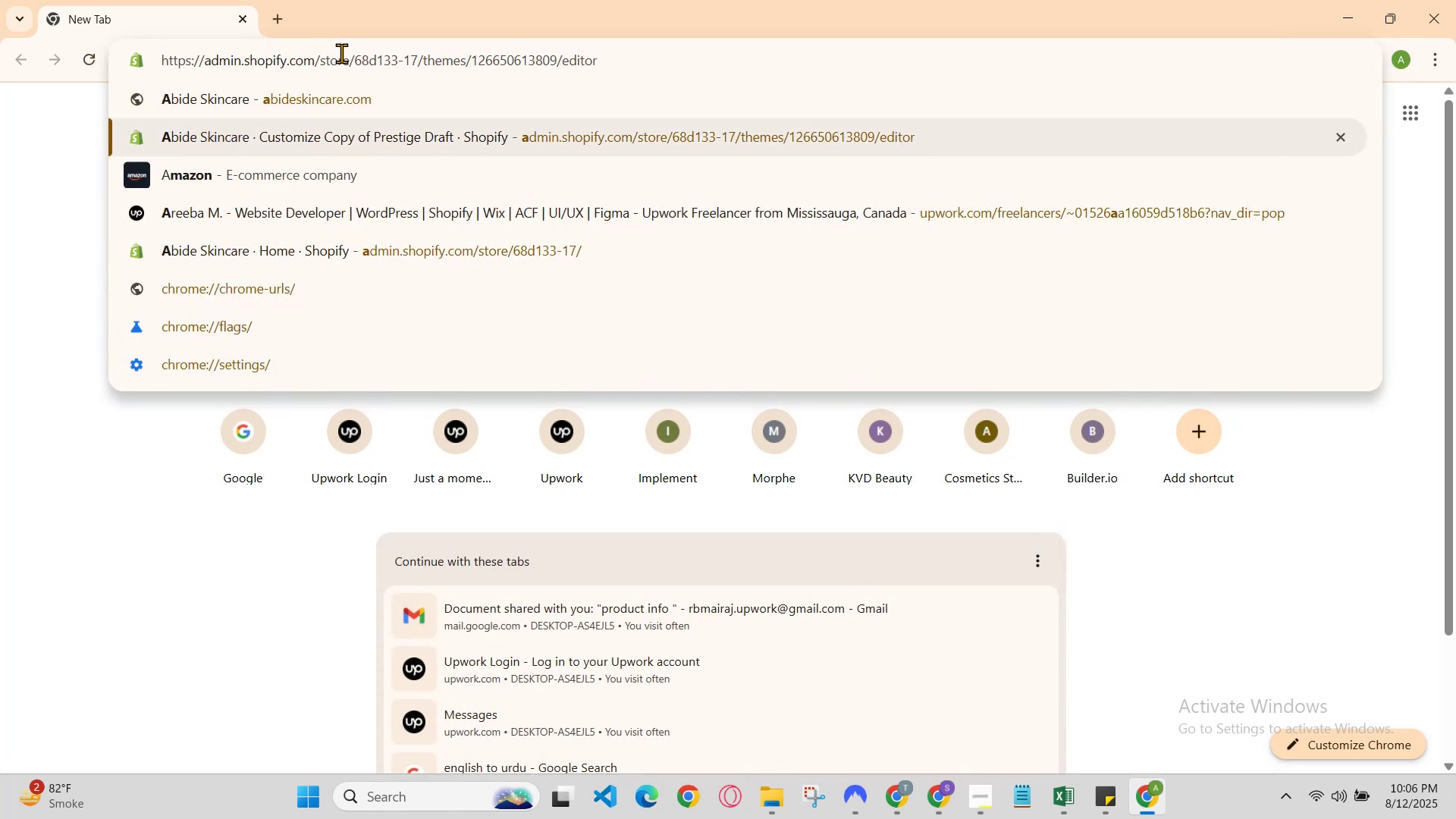 
key(ArrowLeft)
 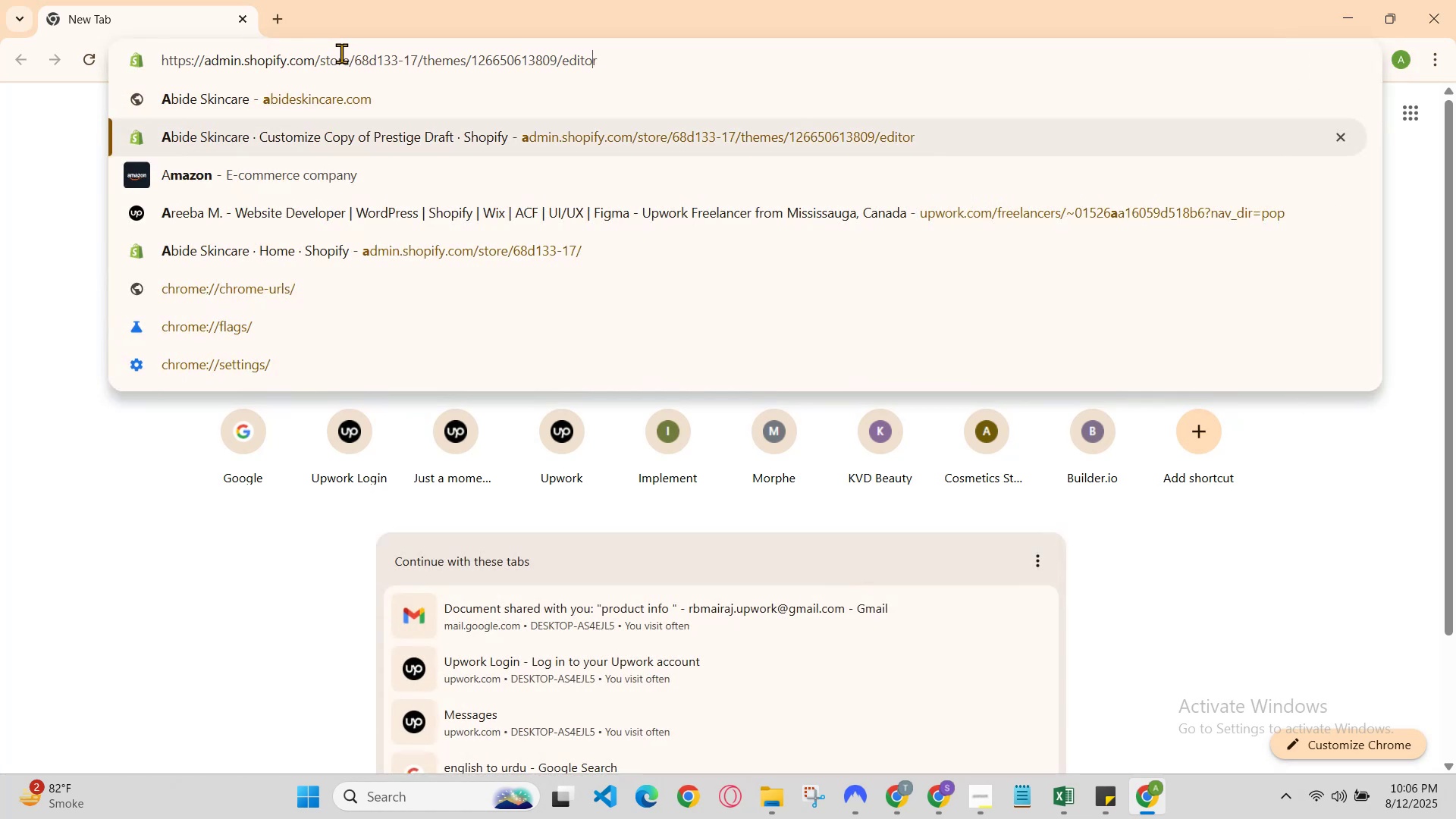 
key(ArrowDown)
 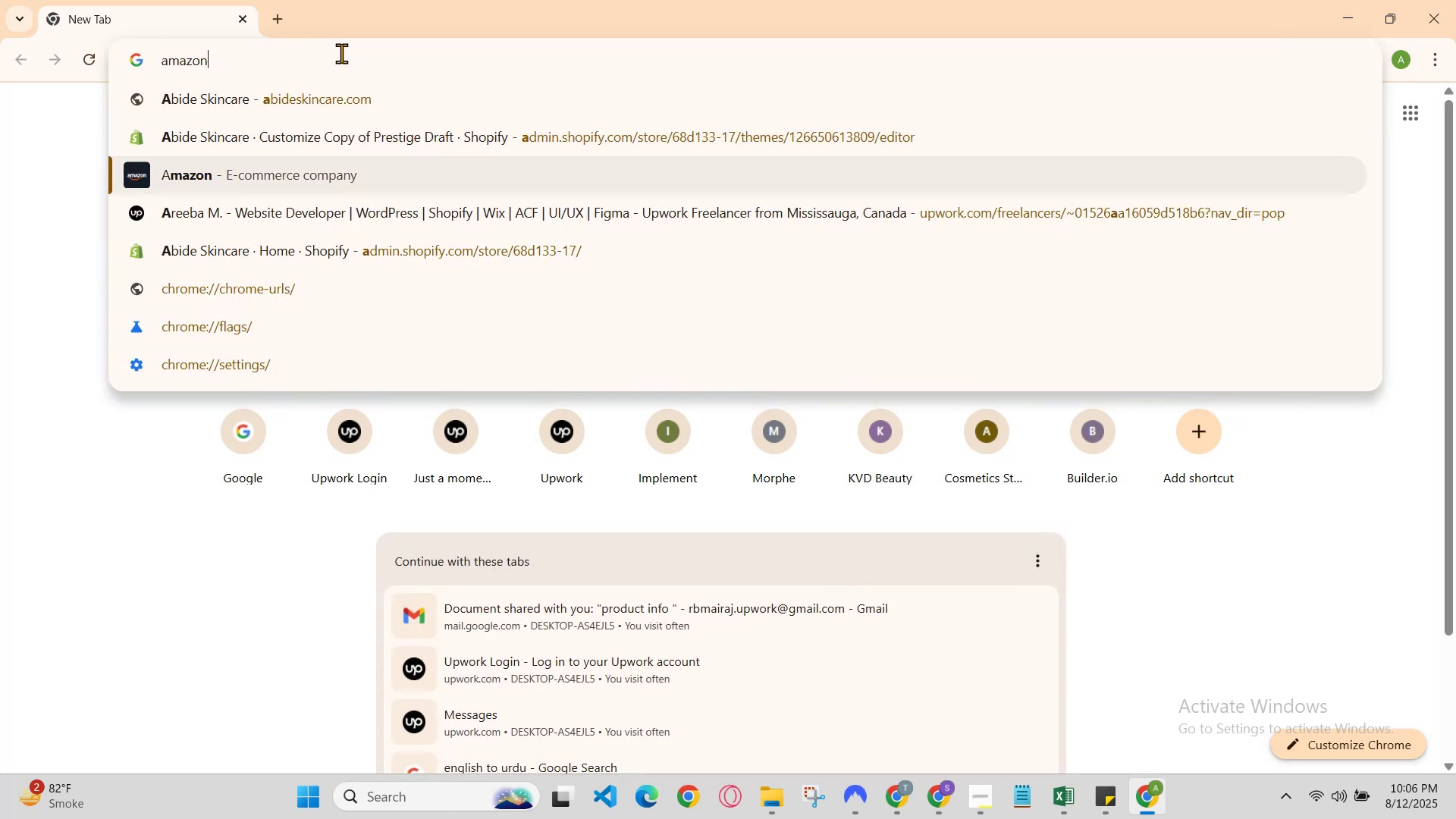 
key(ArrowUp)
 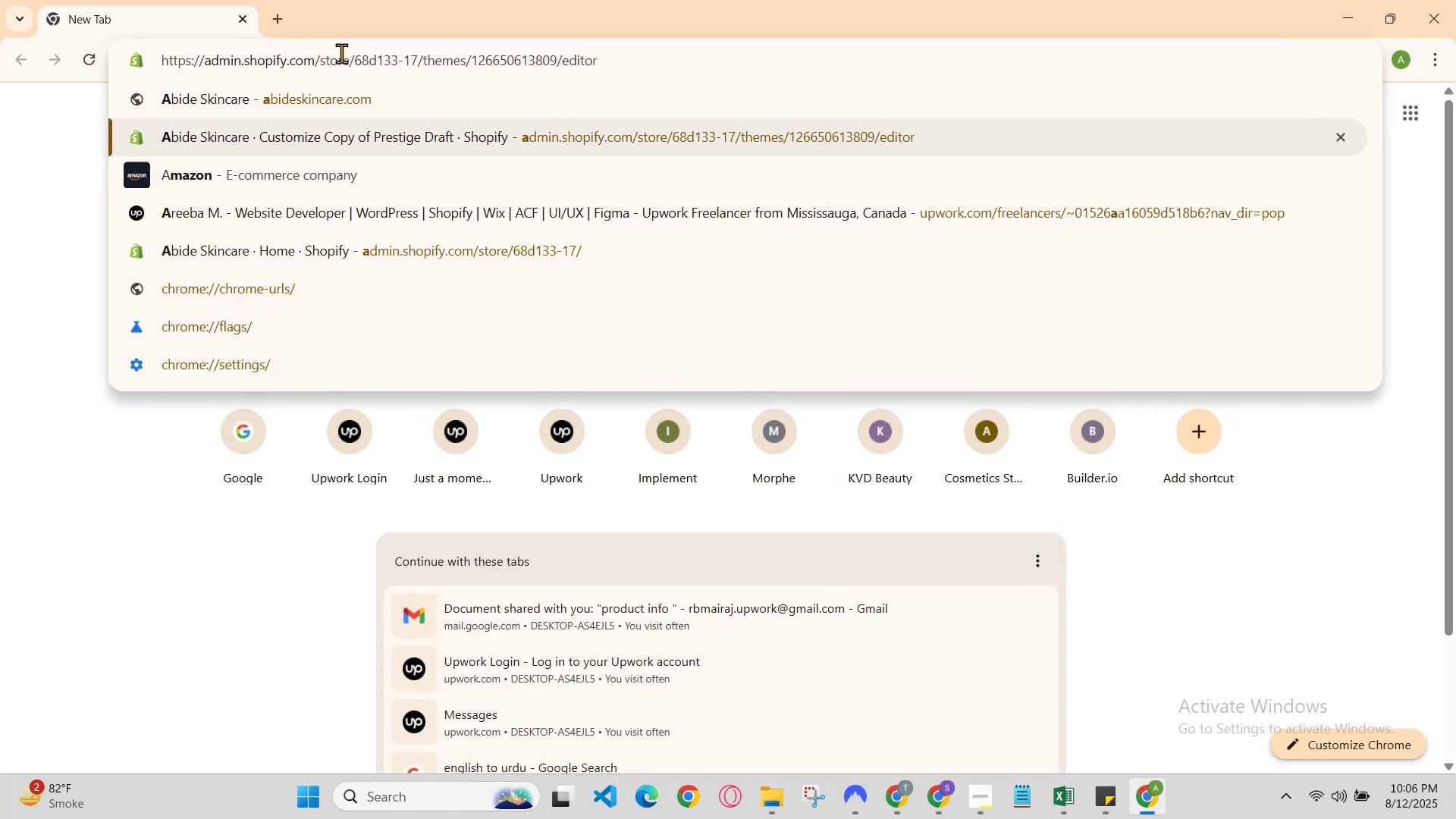 
key(Enter)
 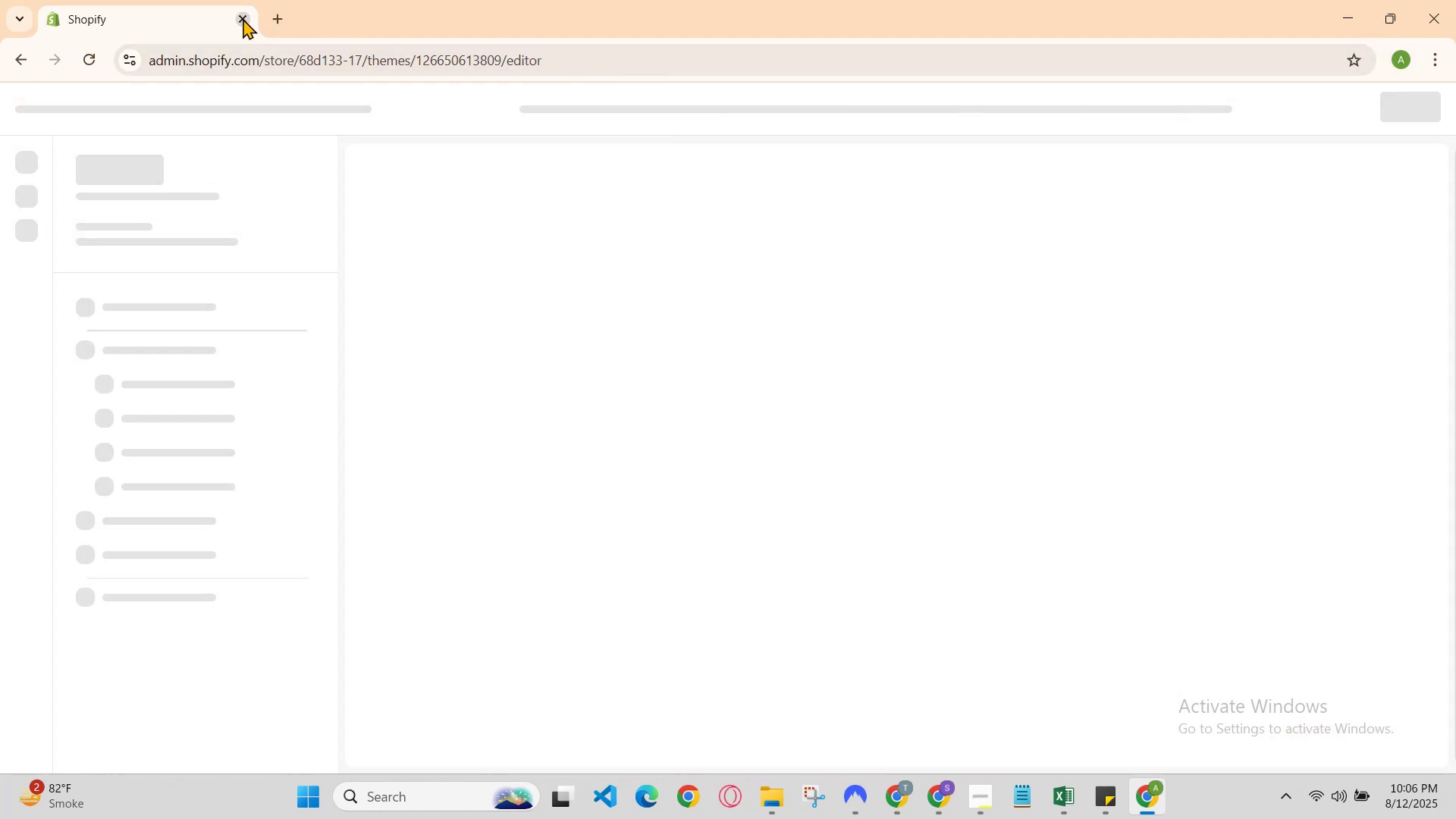 
left_click([278, 17])
 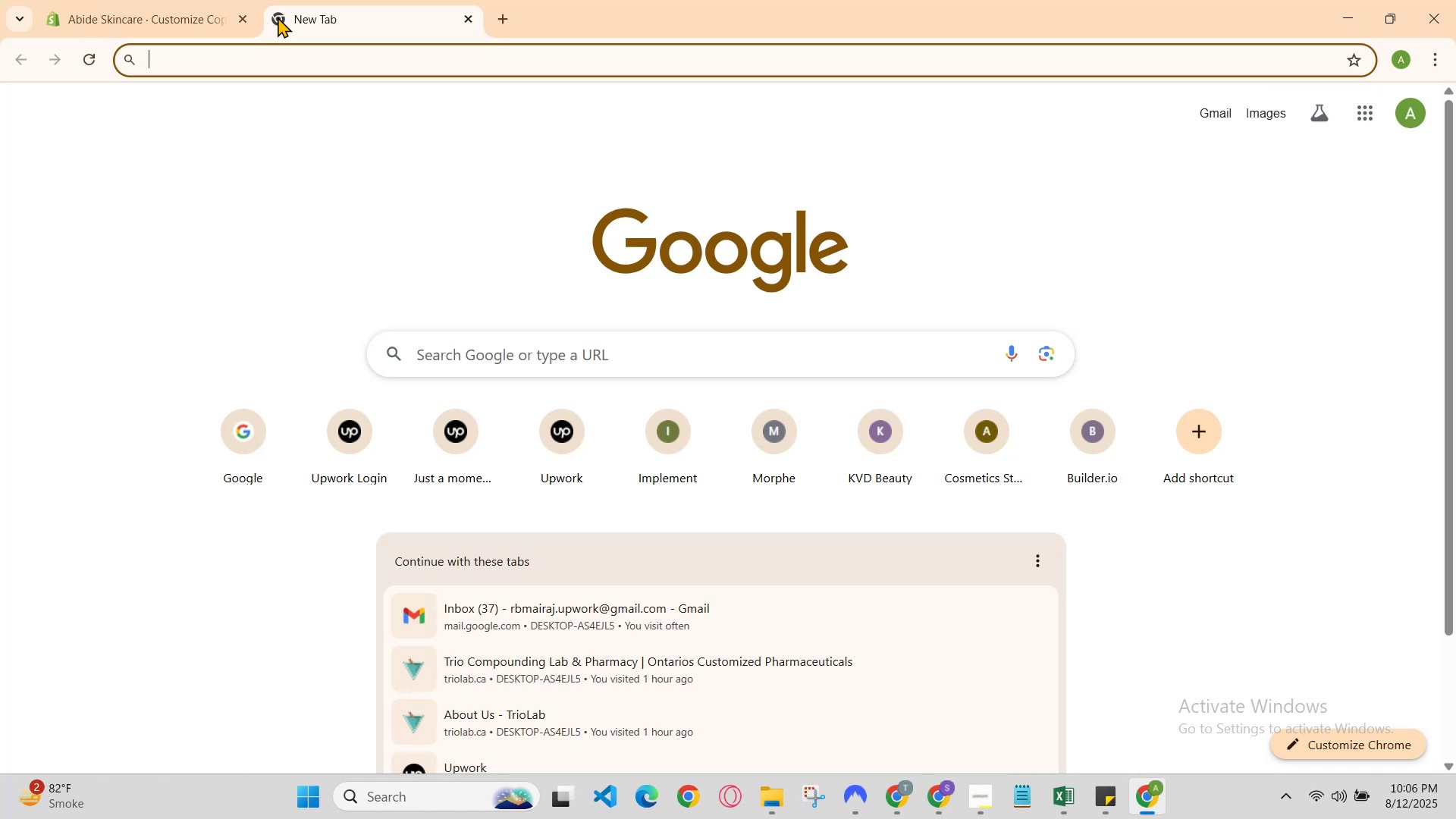 
left_click([197, 0])
 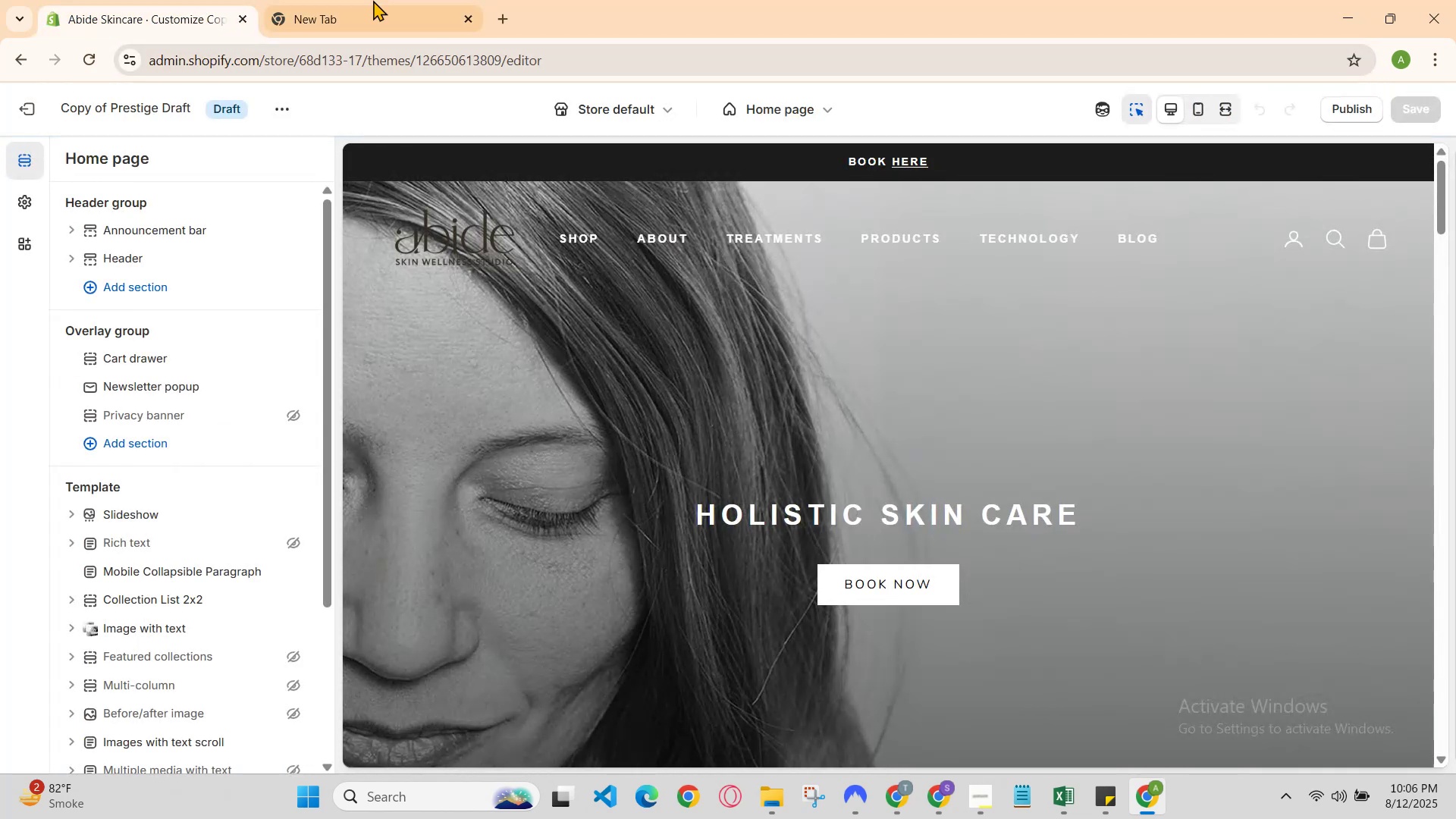 
left_click([411, 0])
 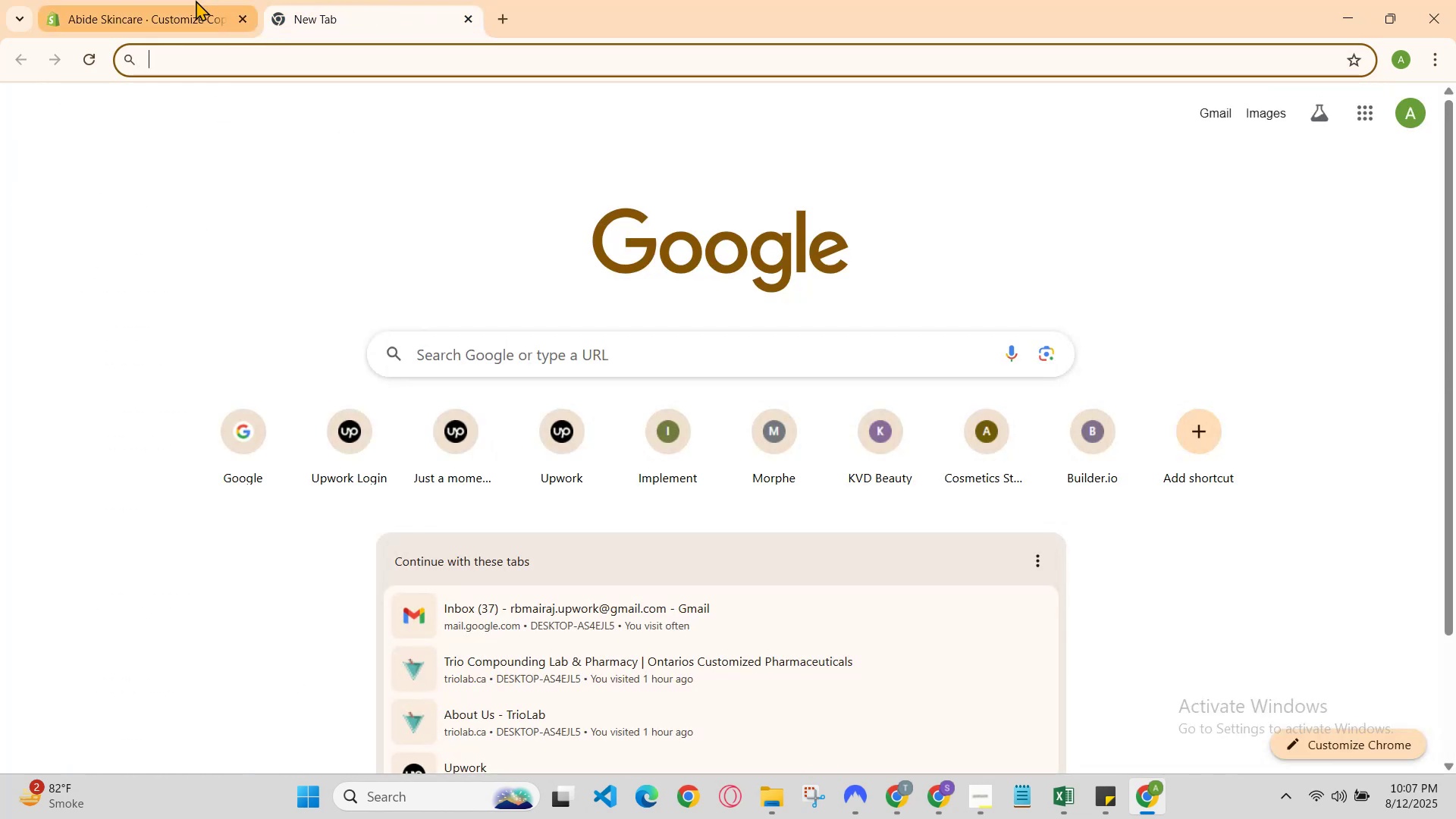 
left_click([185, 0])
 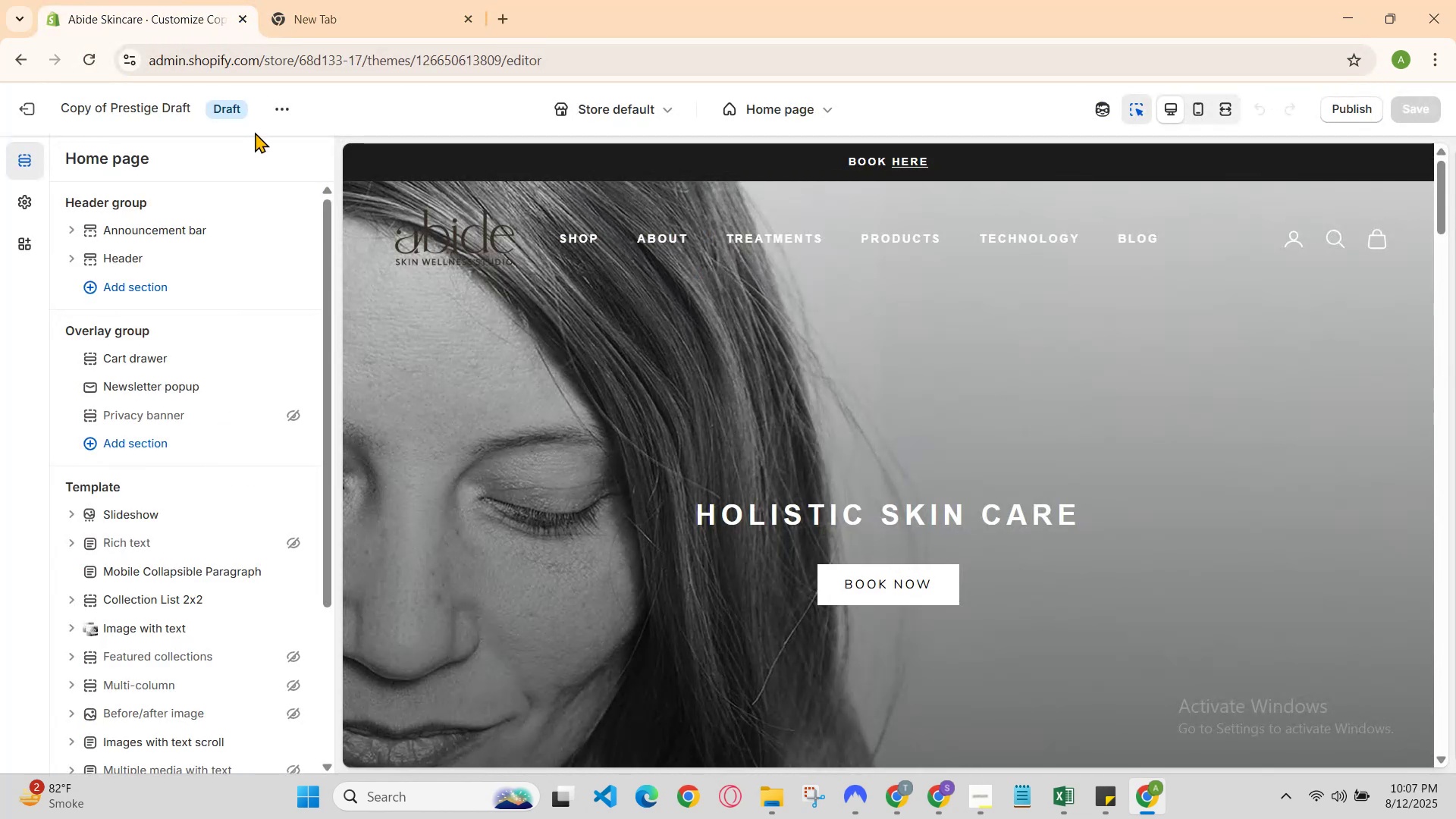 
wait(5.04)
 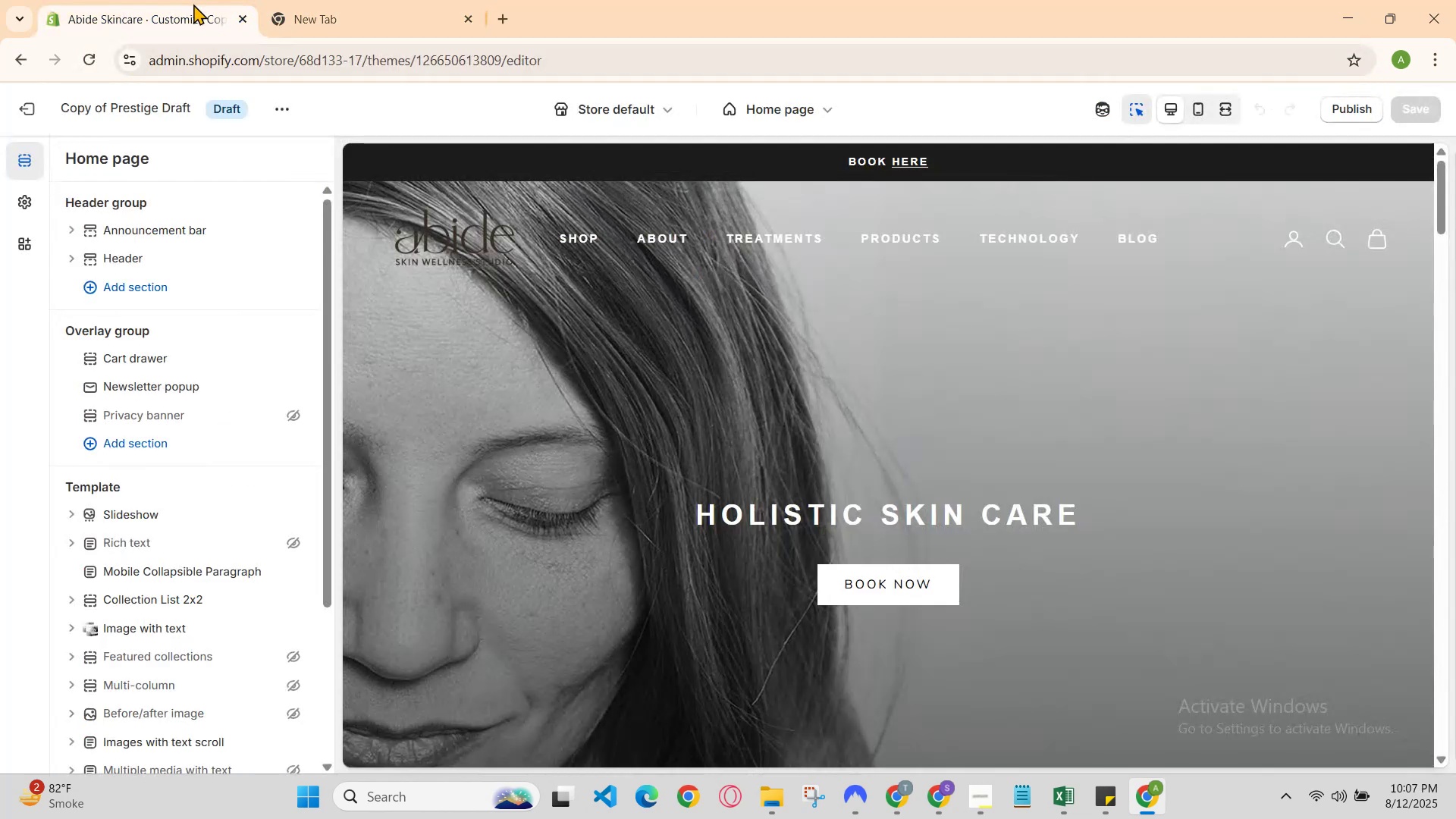 
double_click([664, 111])
 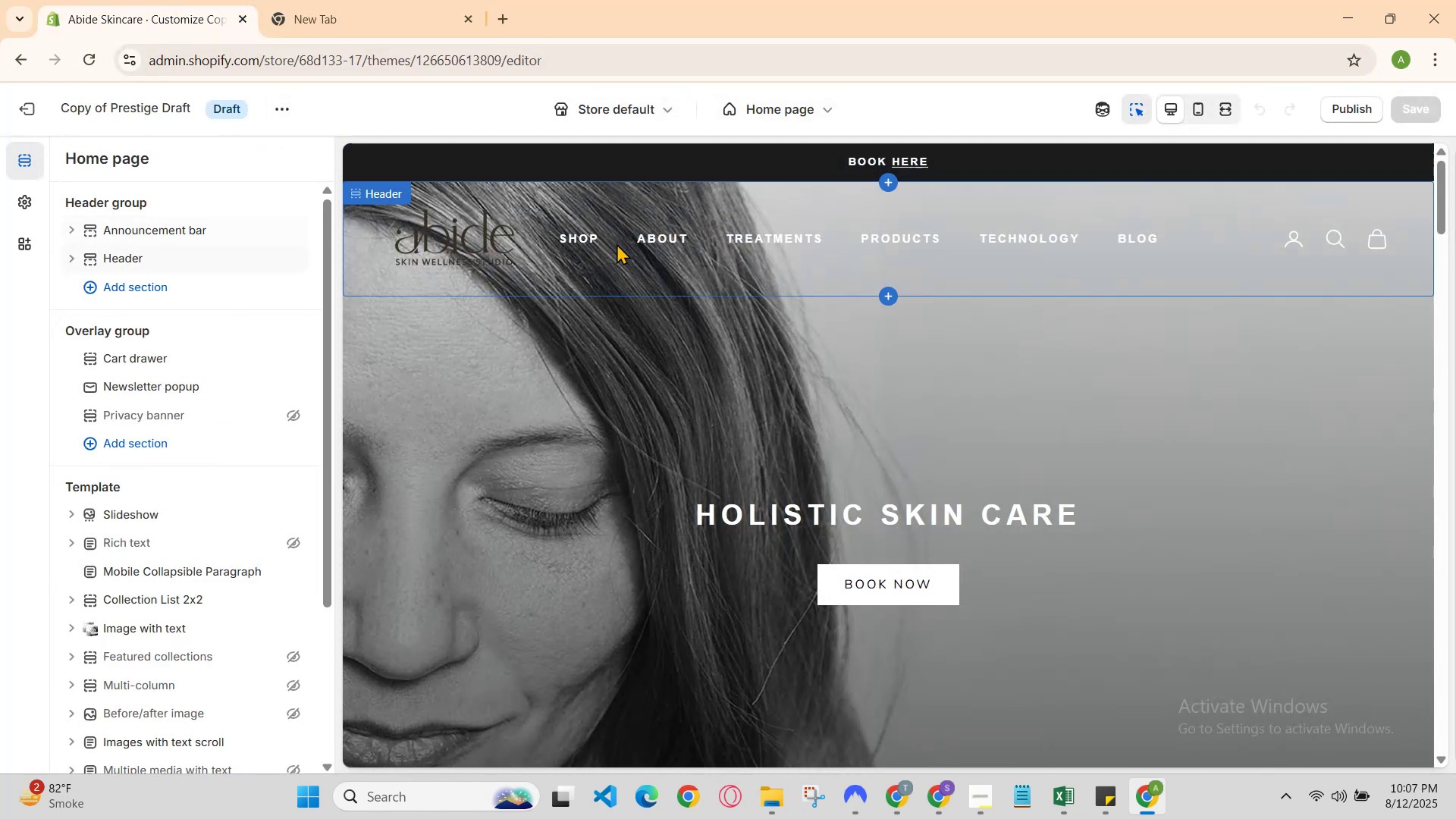 
left_click([587, 237])
 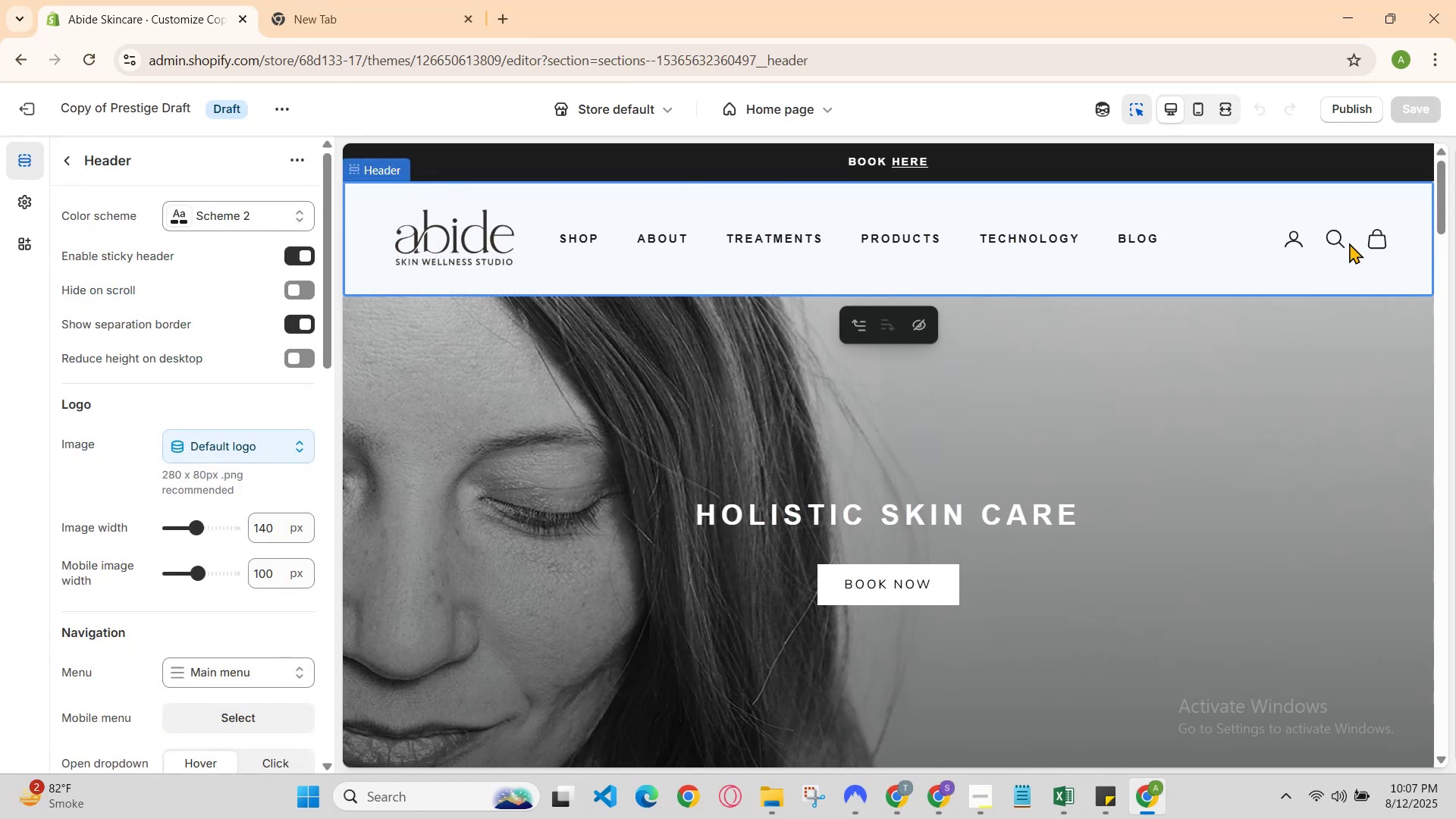 
left_click([1337, 240])
 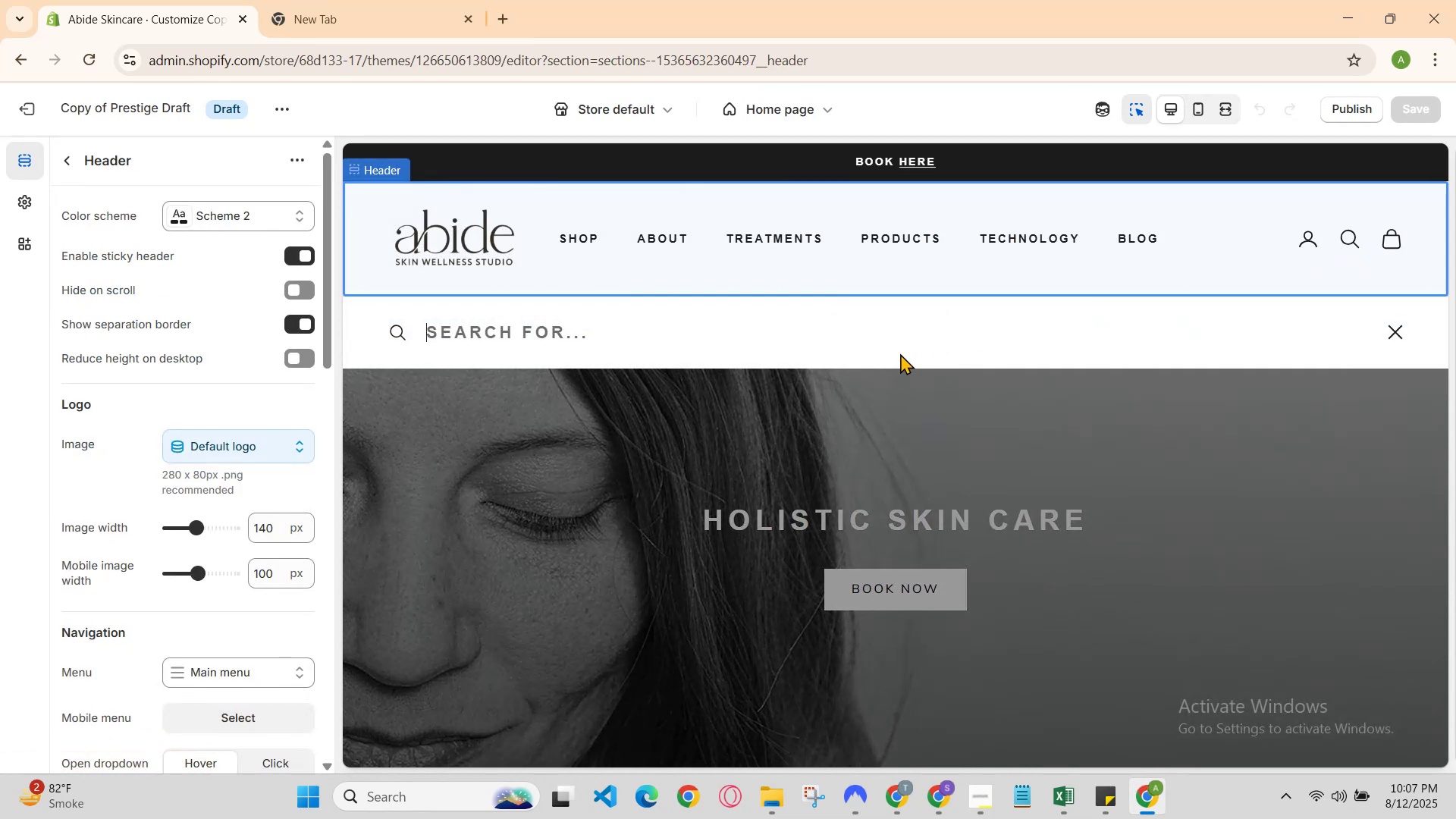 
key(Shift+G)
 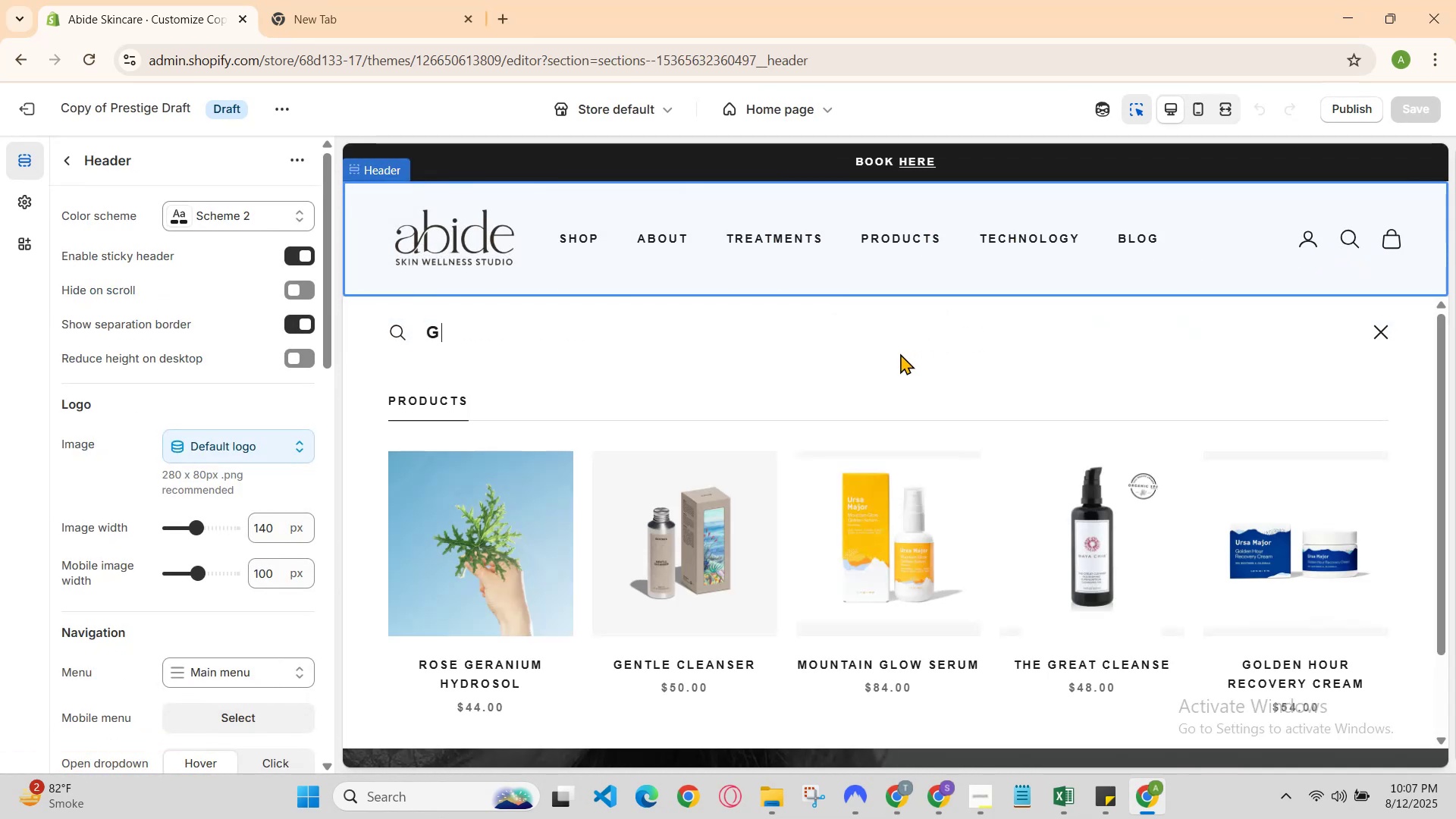 
type(entl)
 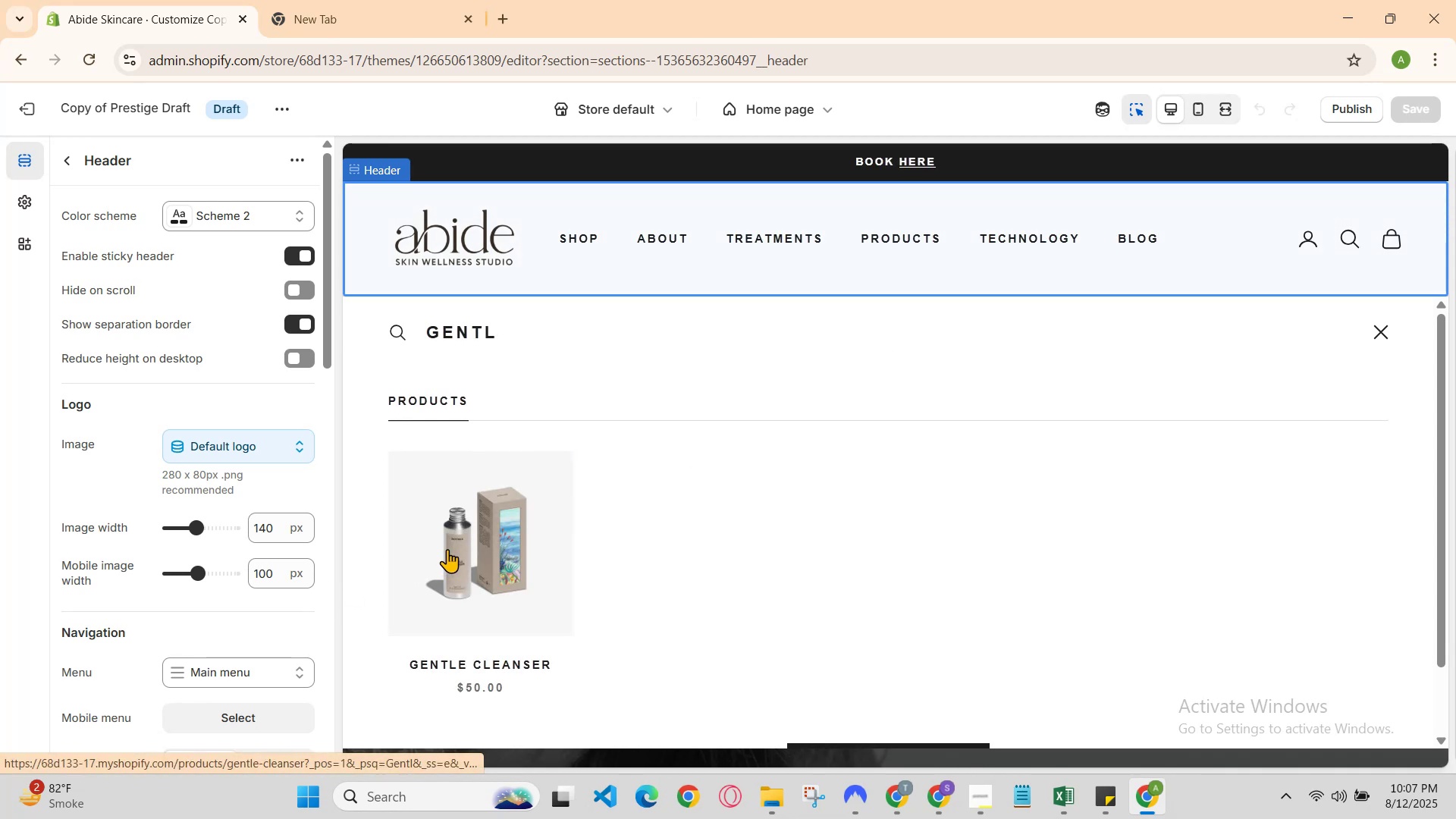 
left_click([447, 549])
 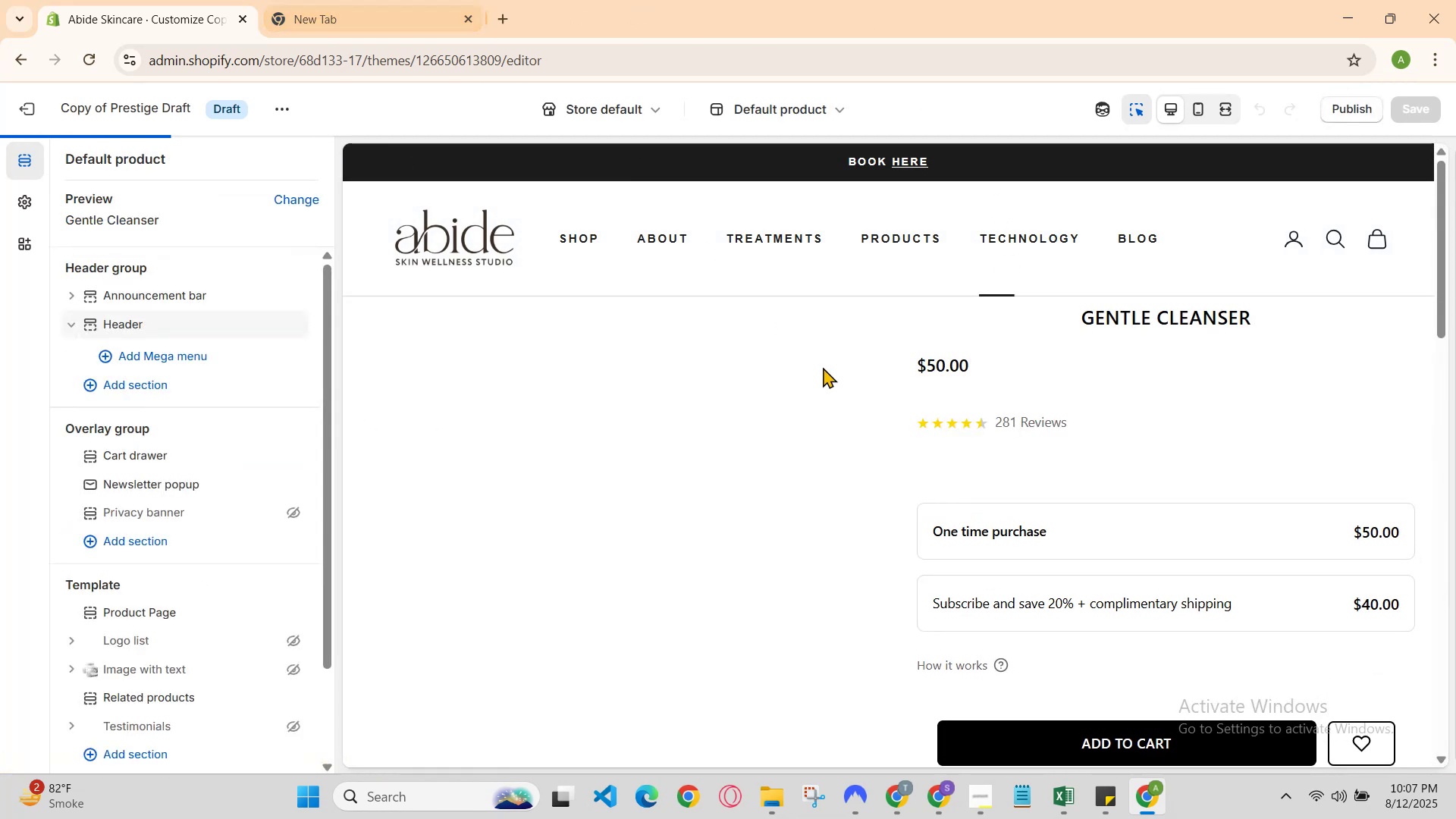 
scroll: coordinate [194, 627], scroll_direction: down, amount: 3.0
 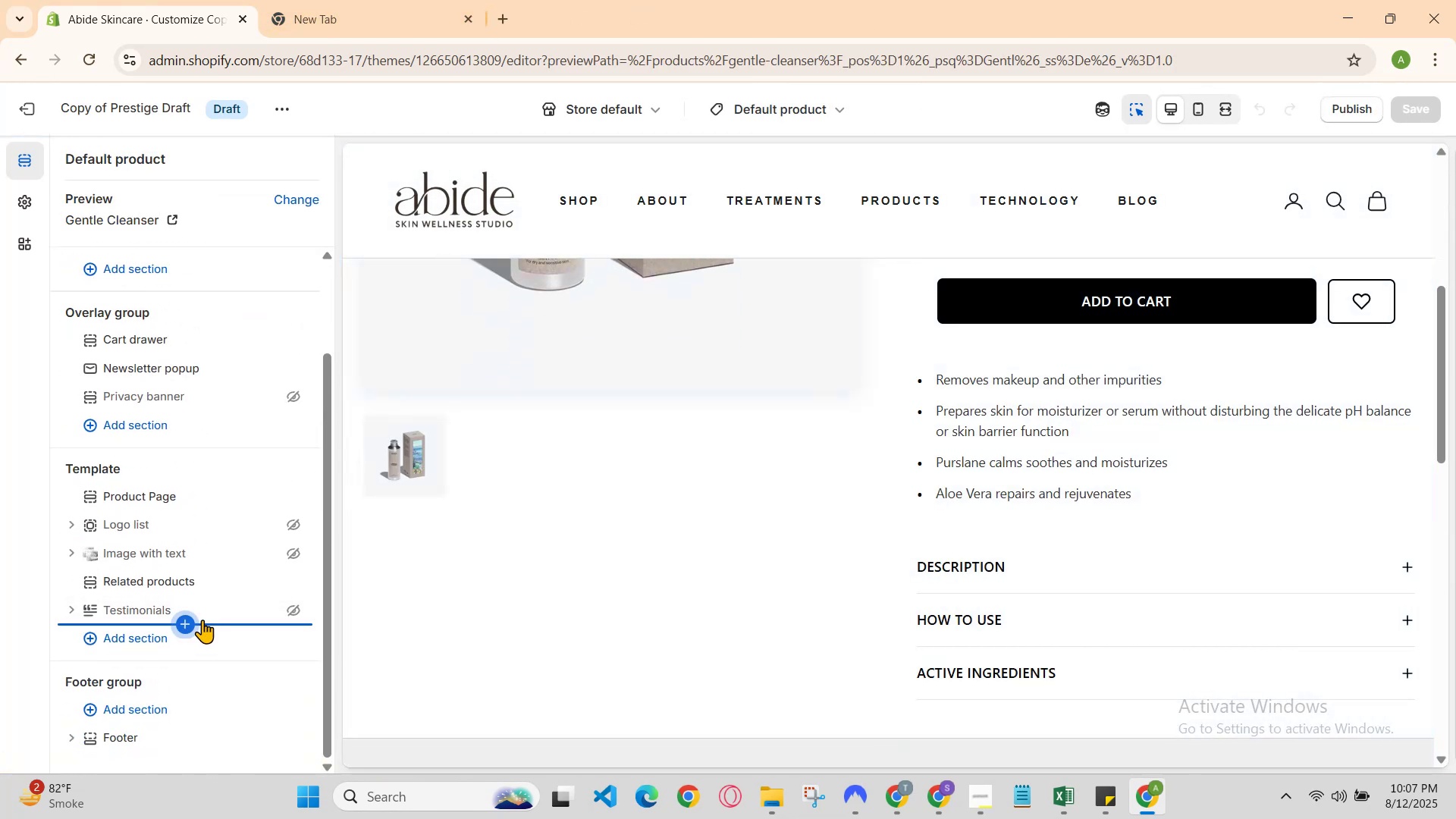 
scroll: coordinate [207, 388], scroll_direction: up, amount: 4.0
 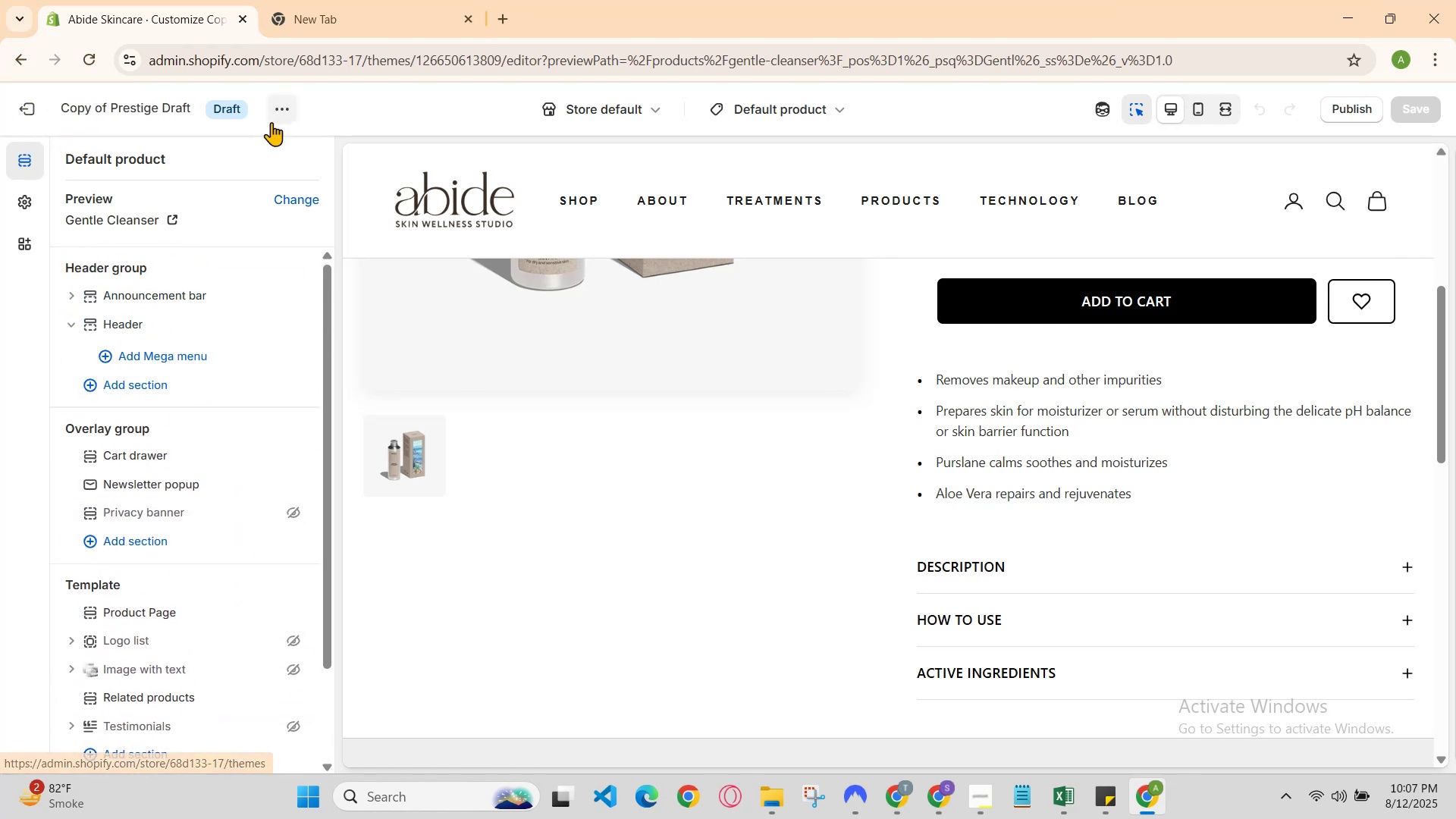 
left_click([275, 119])
 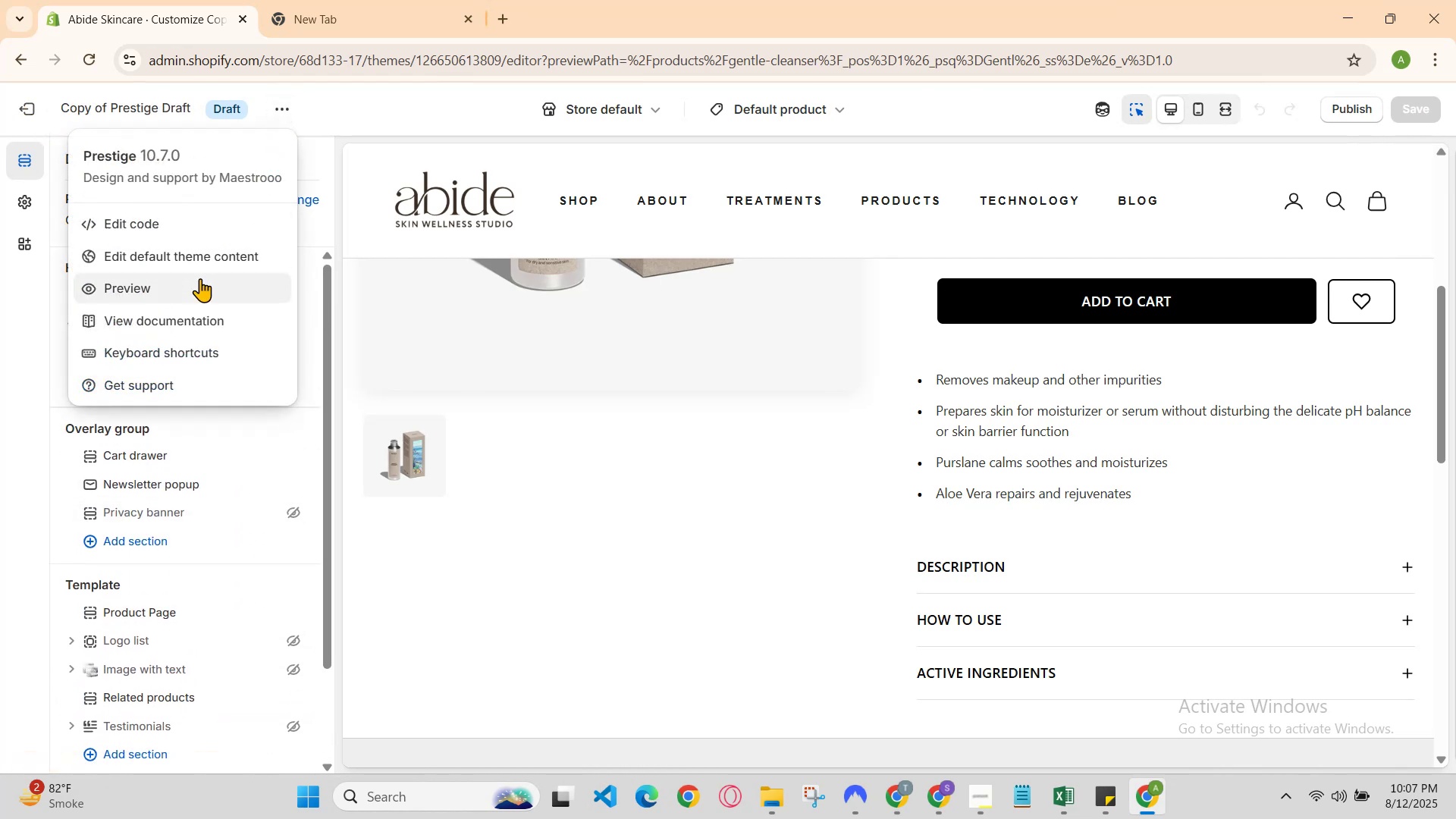 
left_click([197, 282])
 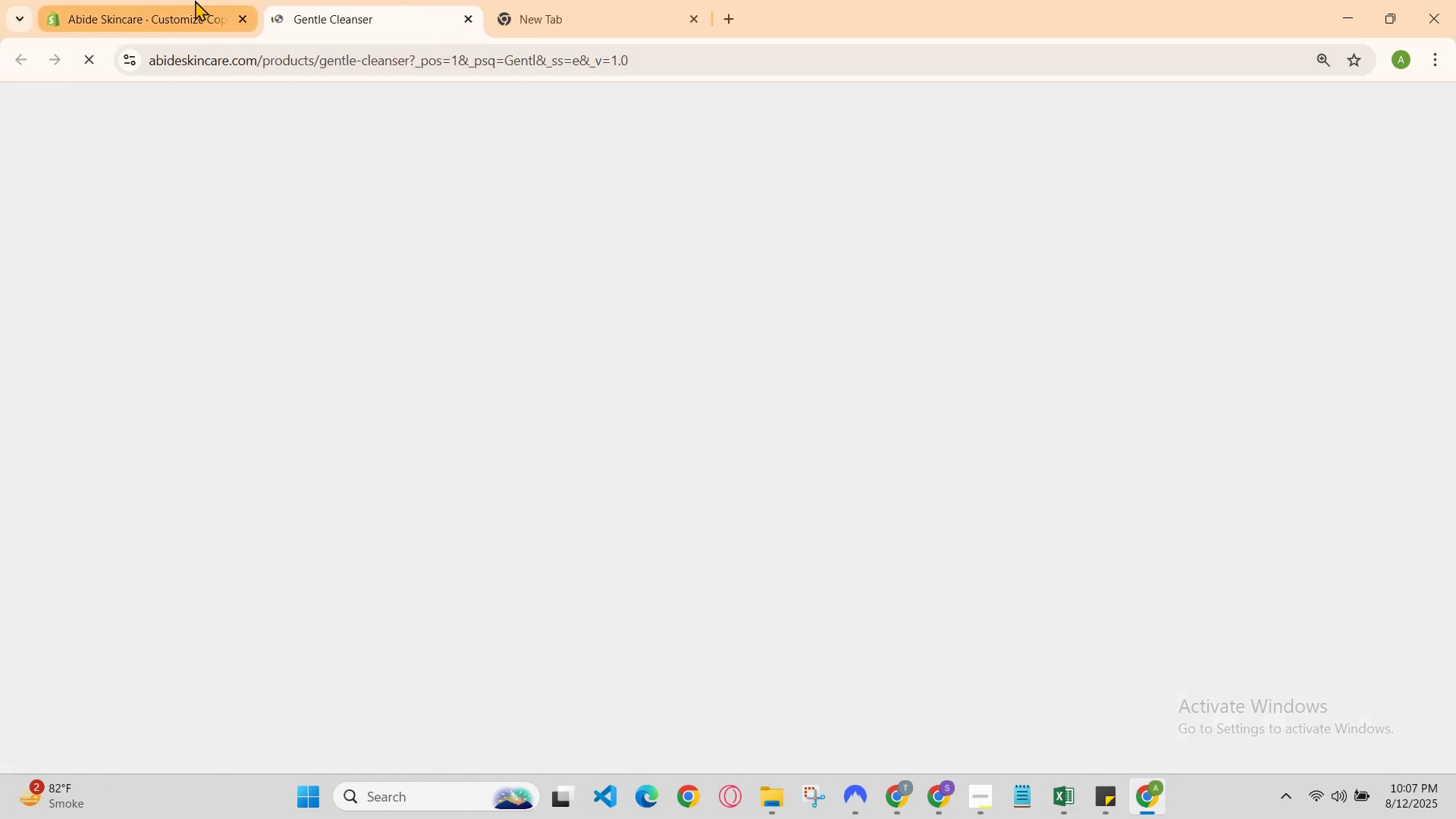 
scroll: coordinate [646, 347], scroll_direction: down, amount: 2.0
 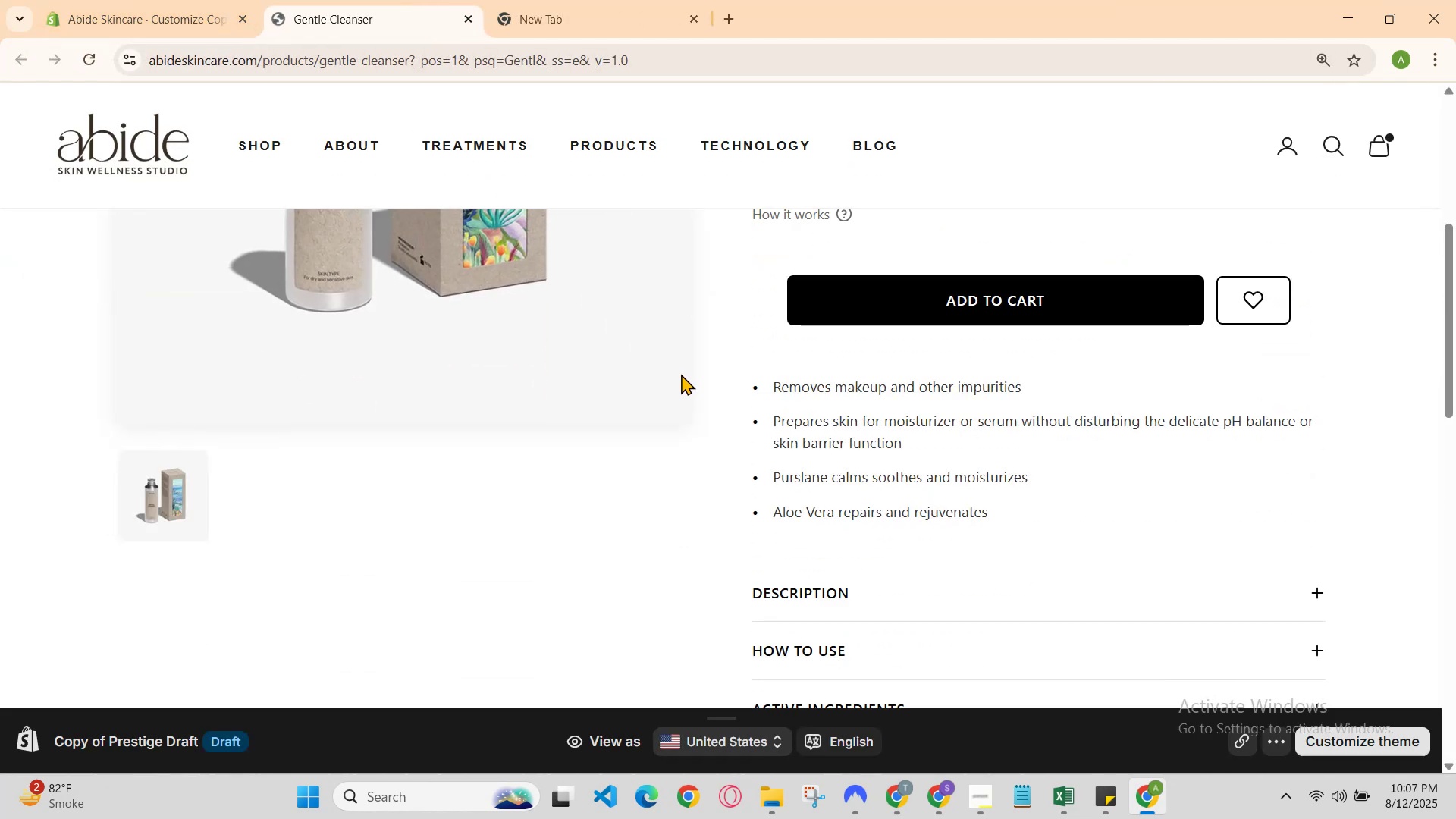 
scroll: coordinate [681, 374], scroll_direction: up, amount: 1.0
 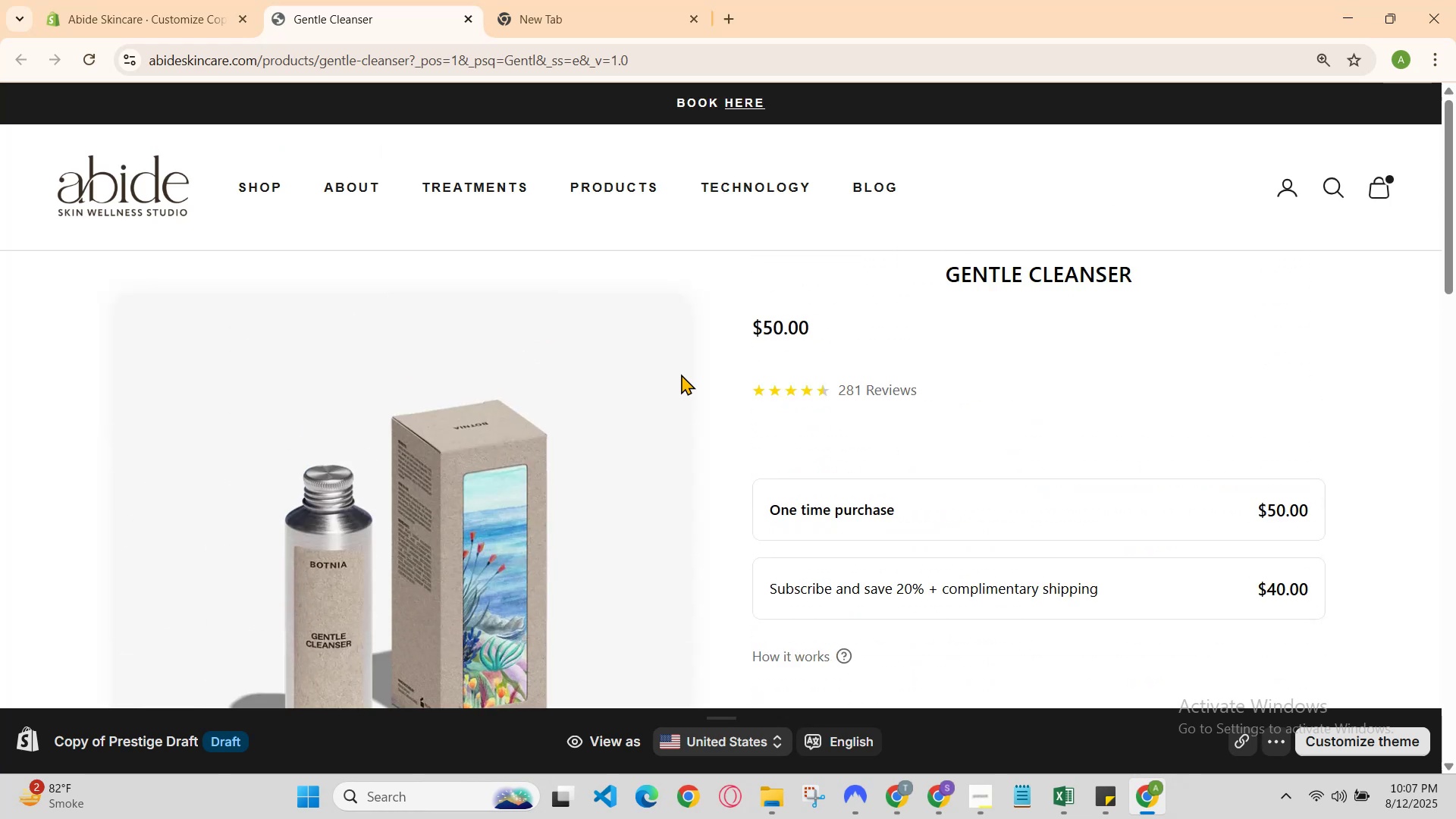 
scroll: coordinate [681, 374], scroll_direction: down, amount: 1.0
 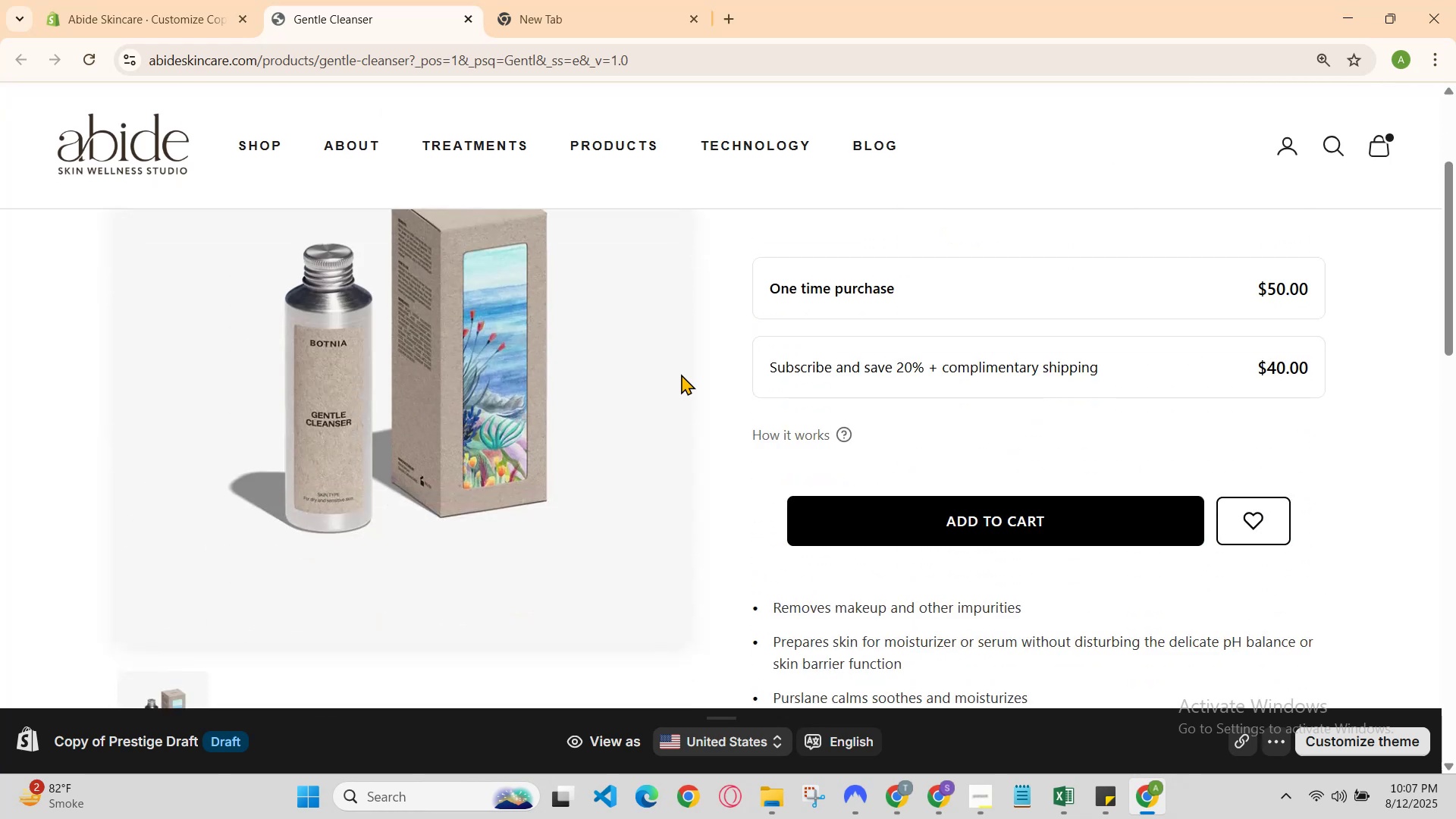 
scroll: coordinate [681, 374], scroll_direction: up, amount: 3.0
 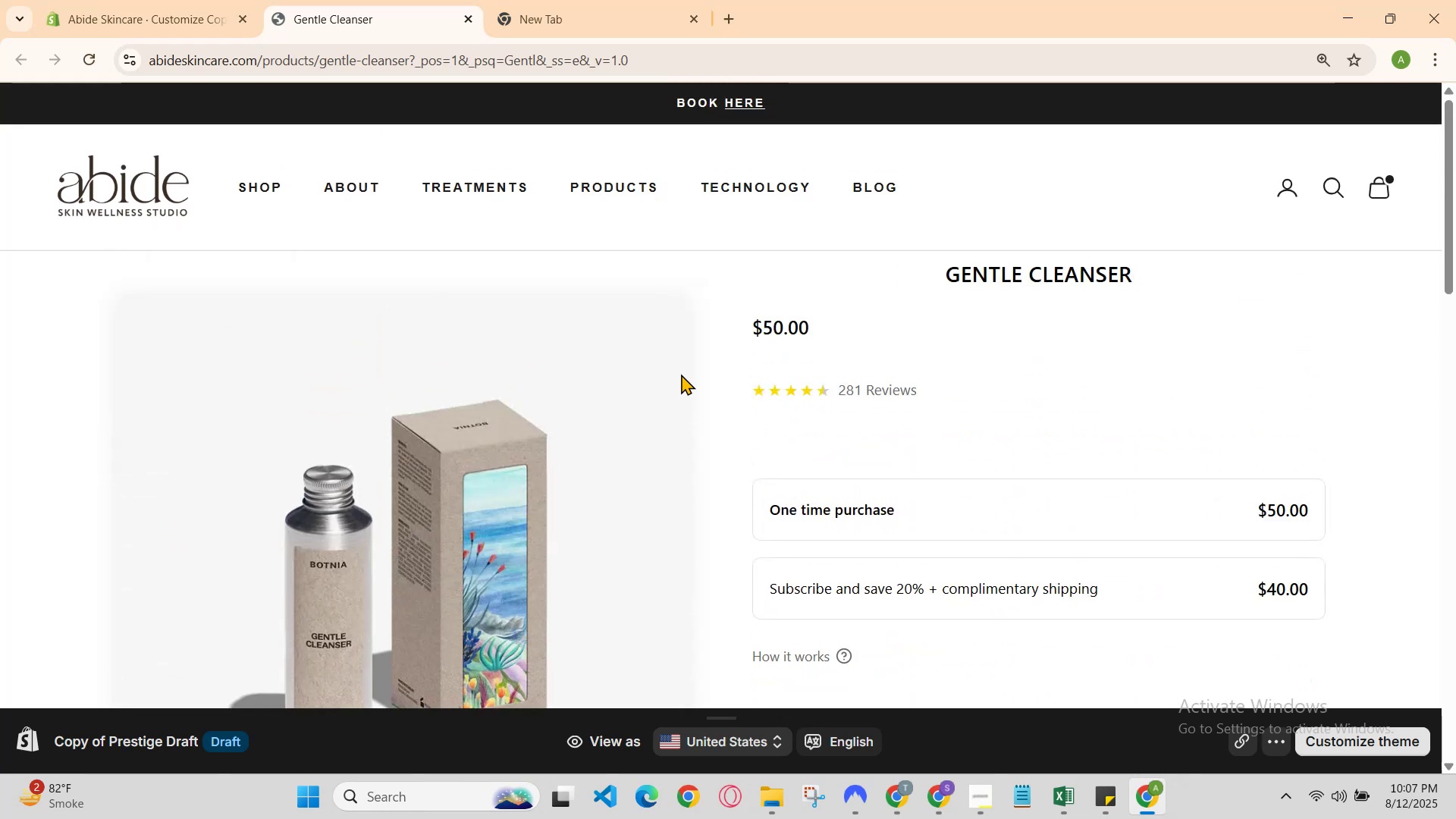 
scroll: coordinate [681, 374], scroll_direction: down, amount: 2.0
 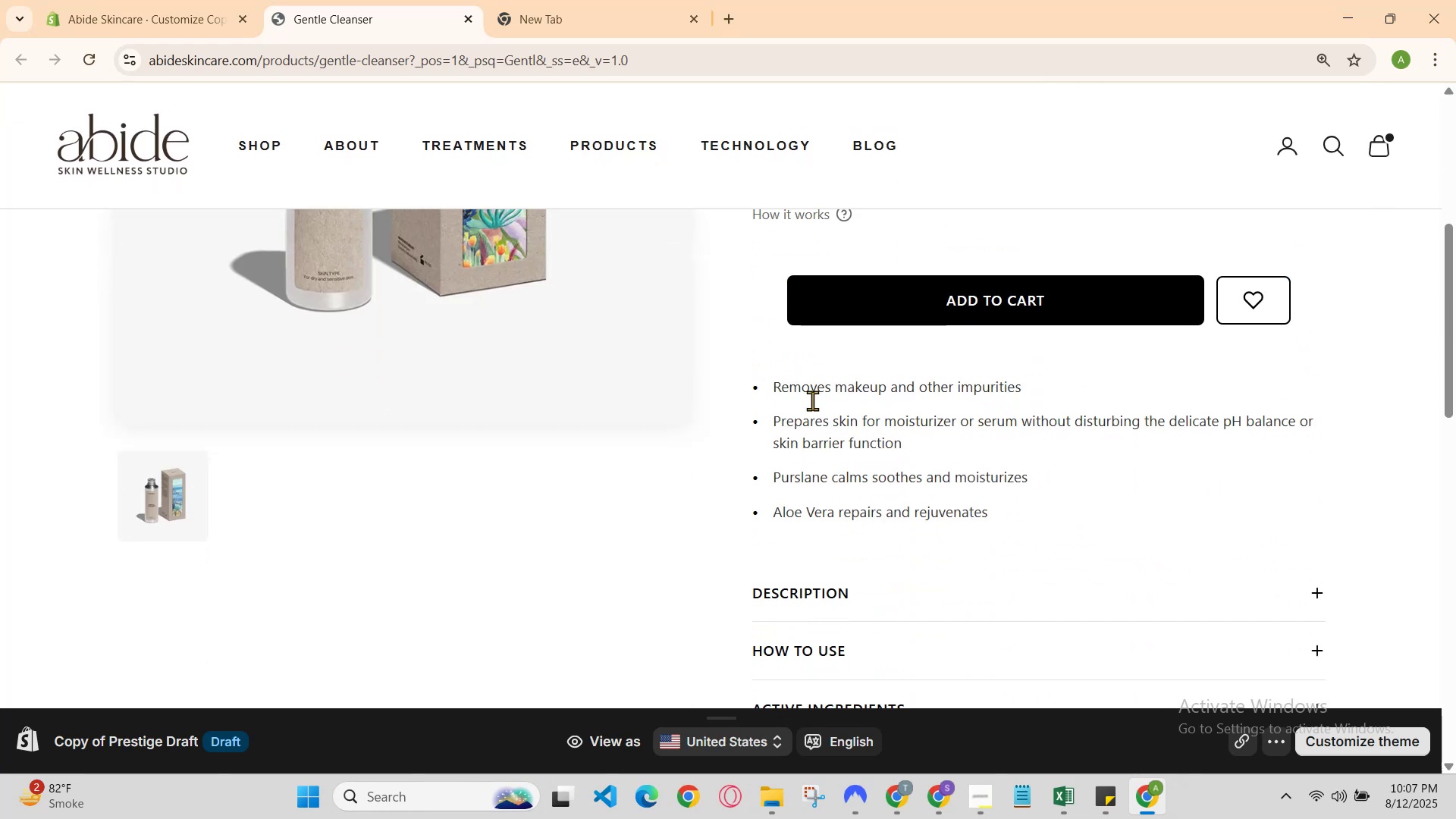 
scroll: coordinate [988, 456], scroll_direction: none, amount: 0.0
 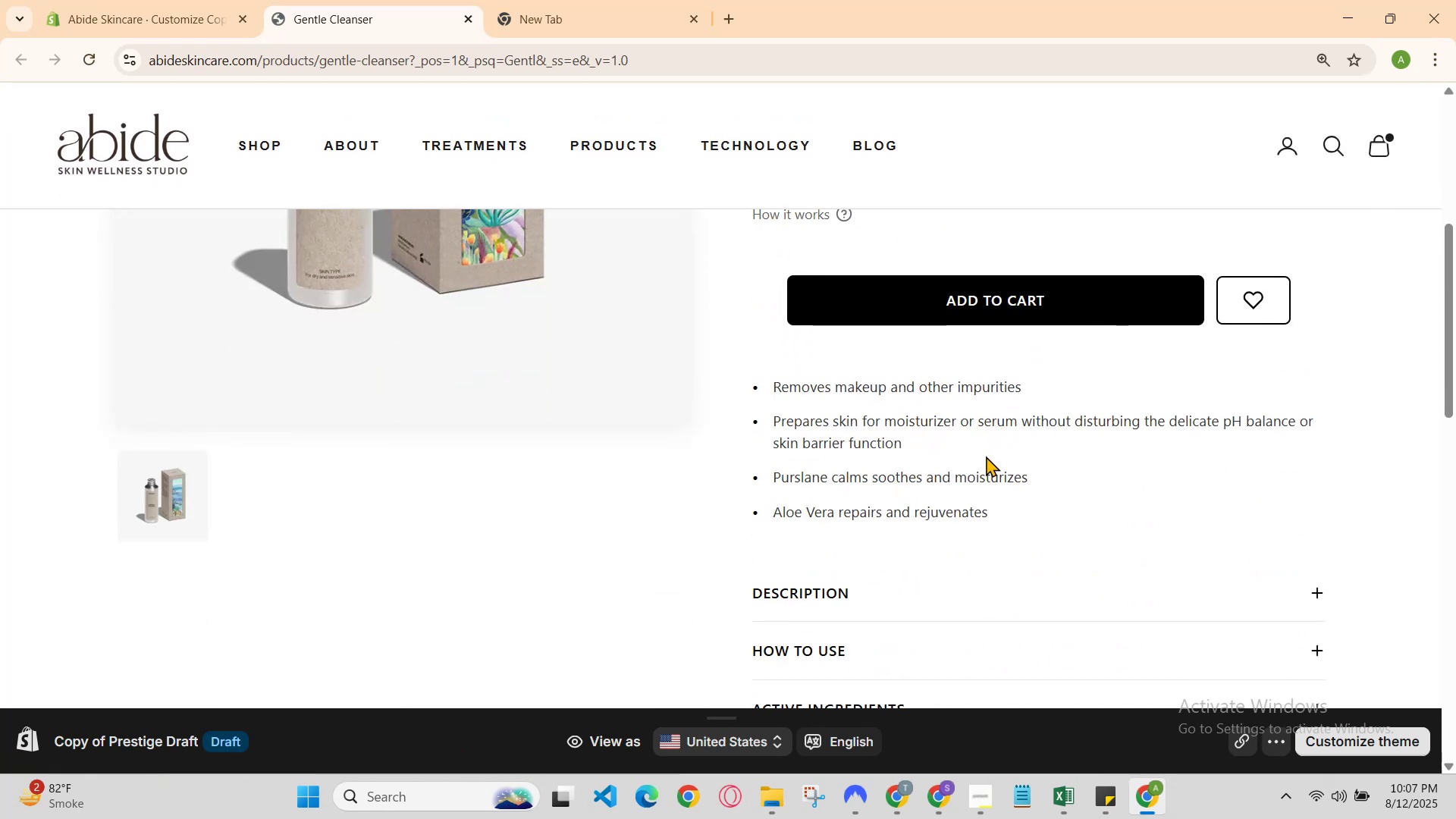 
scroll: coordinate [983, 455], scroll_direction: up, amount: 1.0
 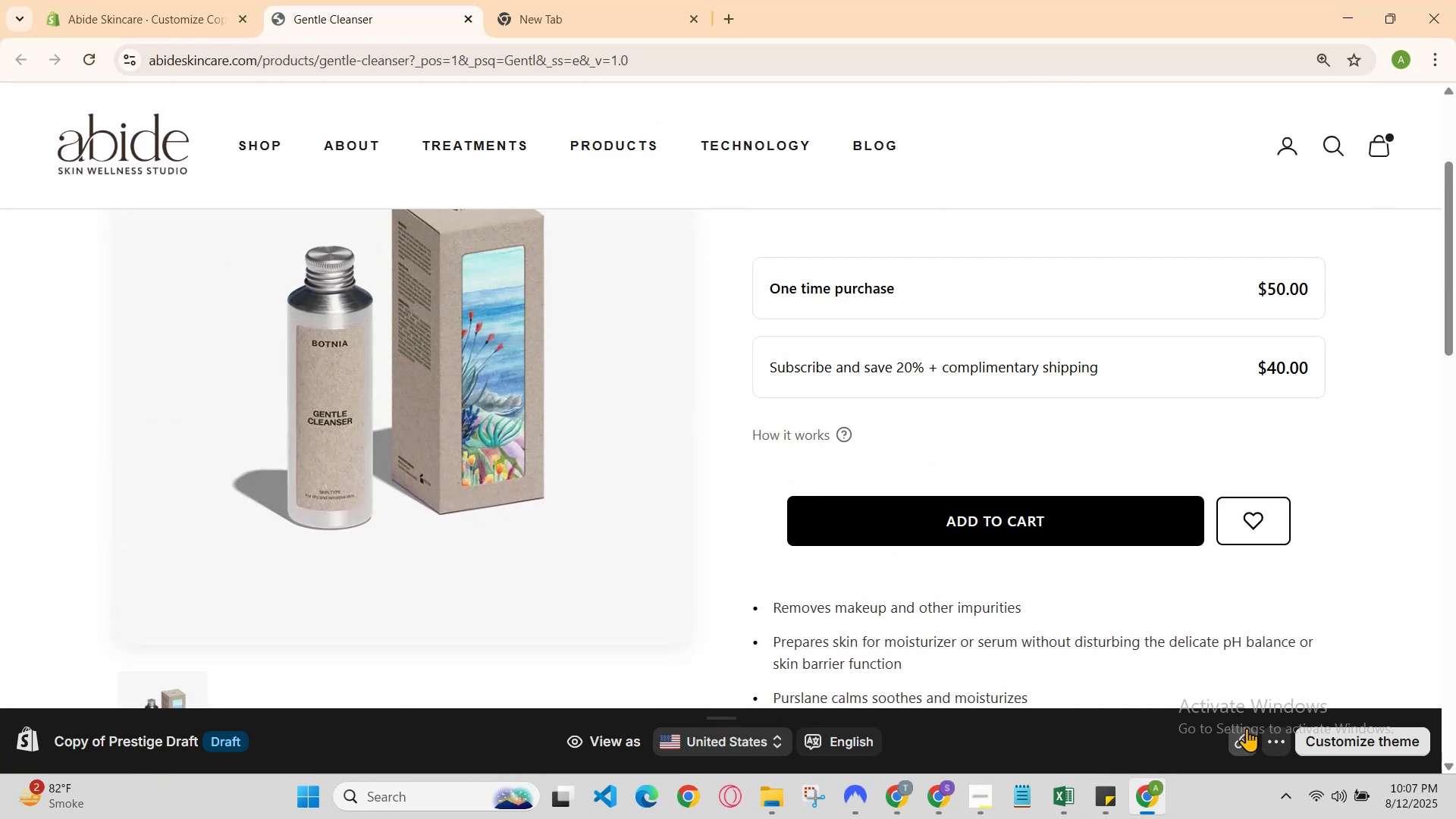 
left_click([1245, 734])
 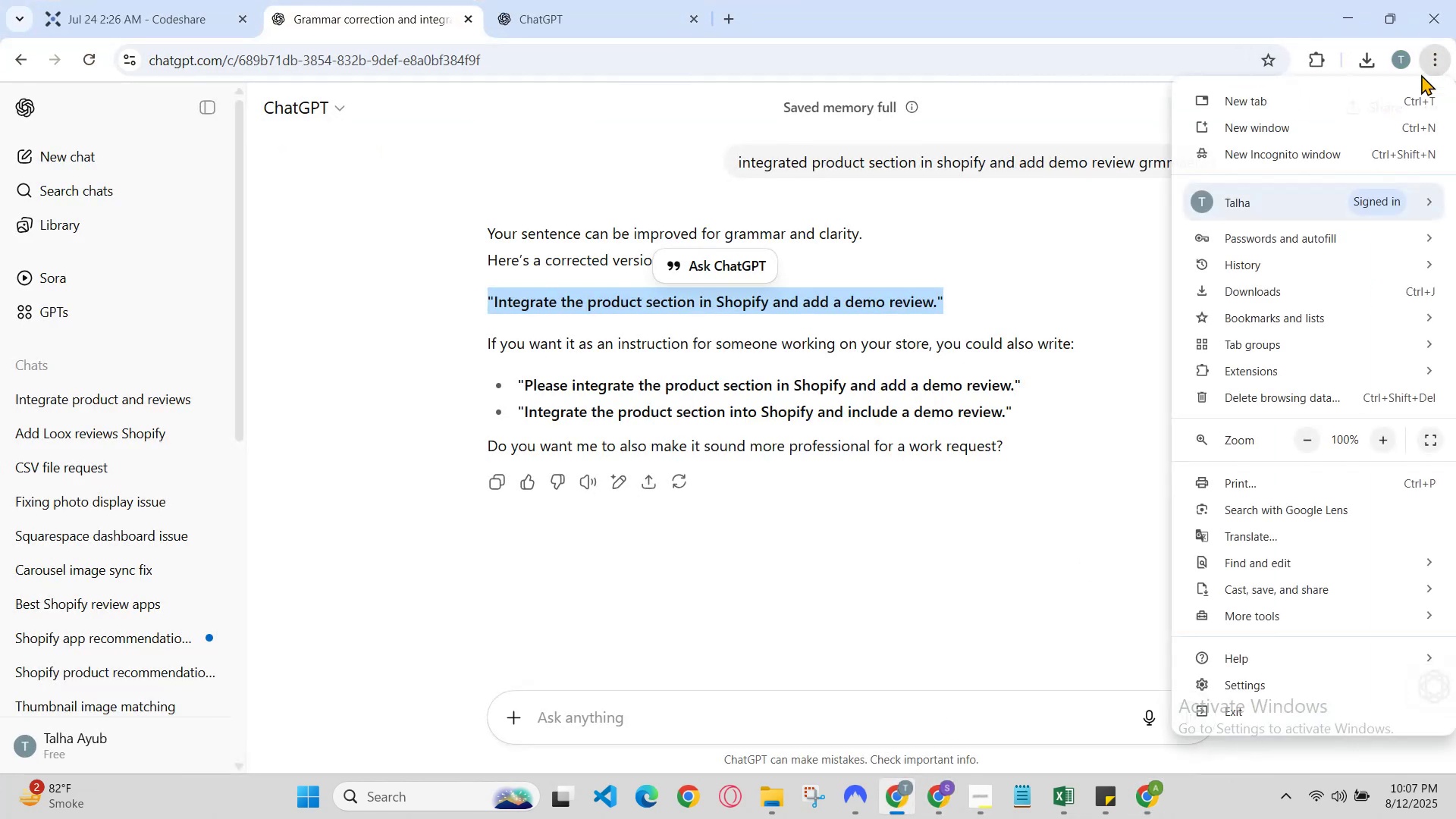 
left_click([1309, 212])
 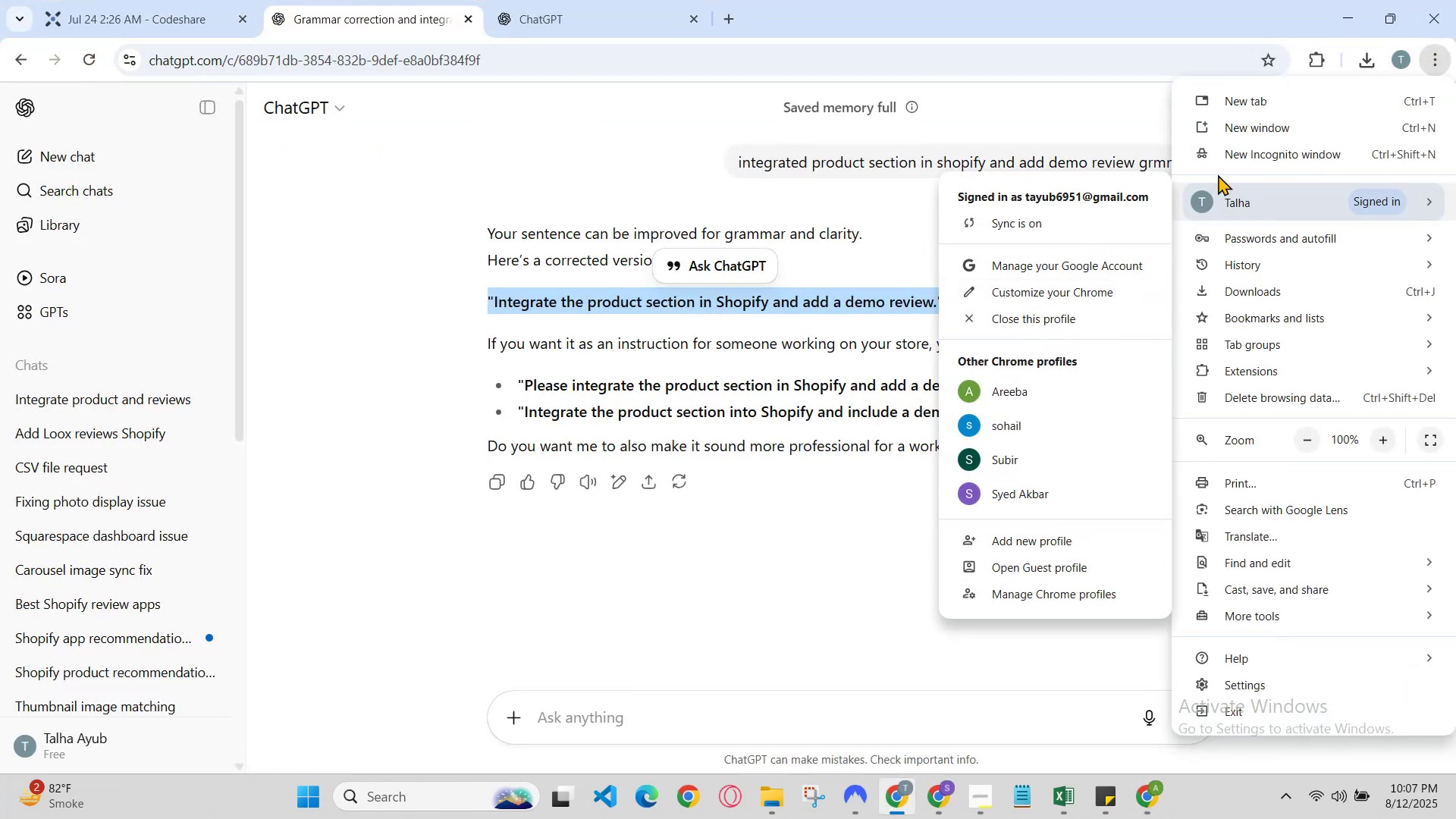 
wait(5.02)
 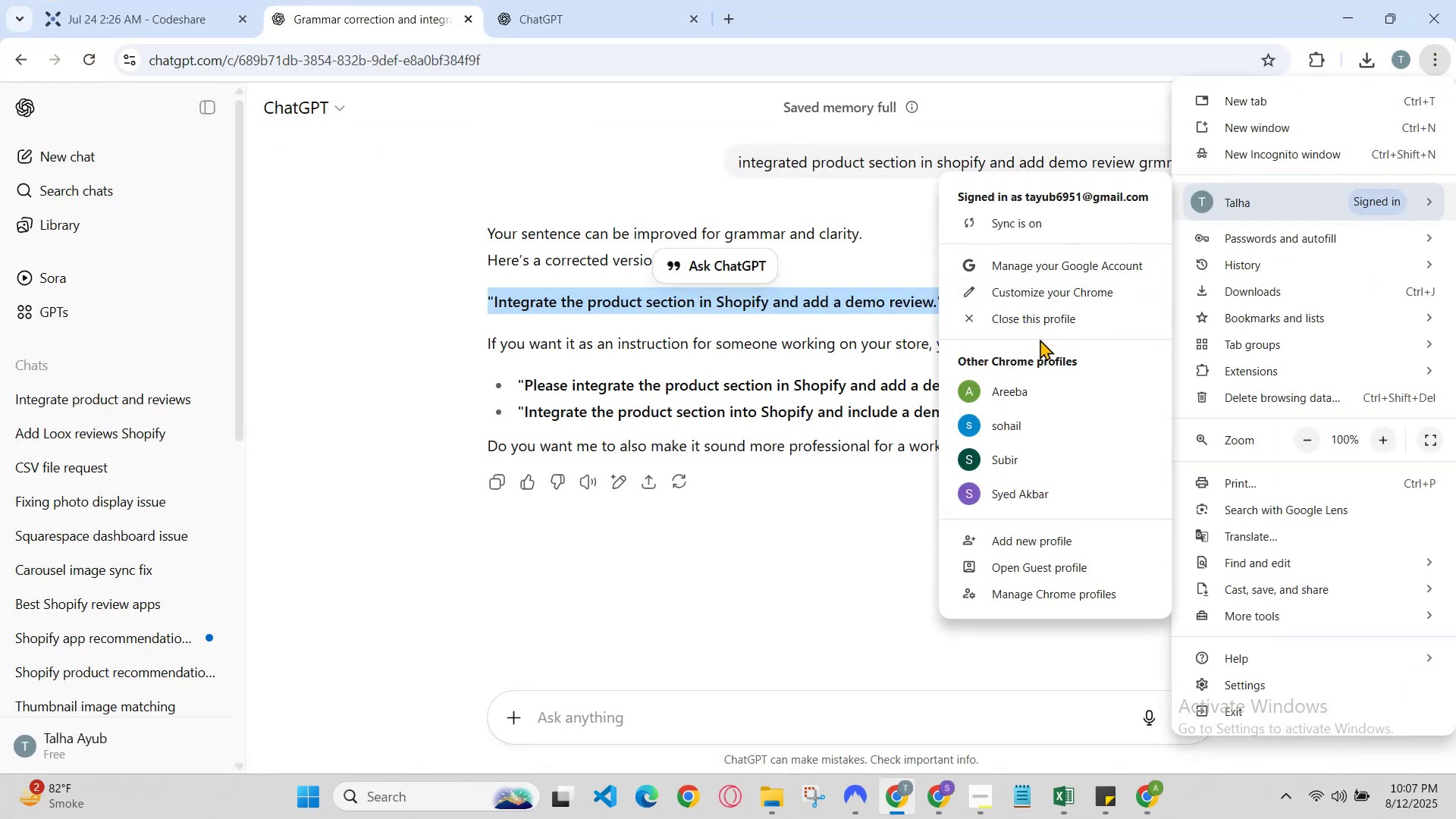 
key(Control+V)
 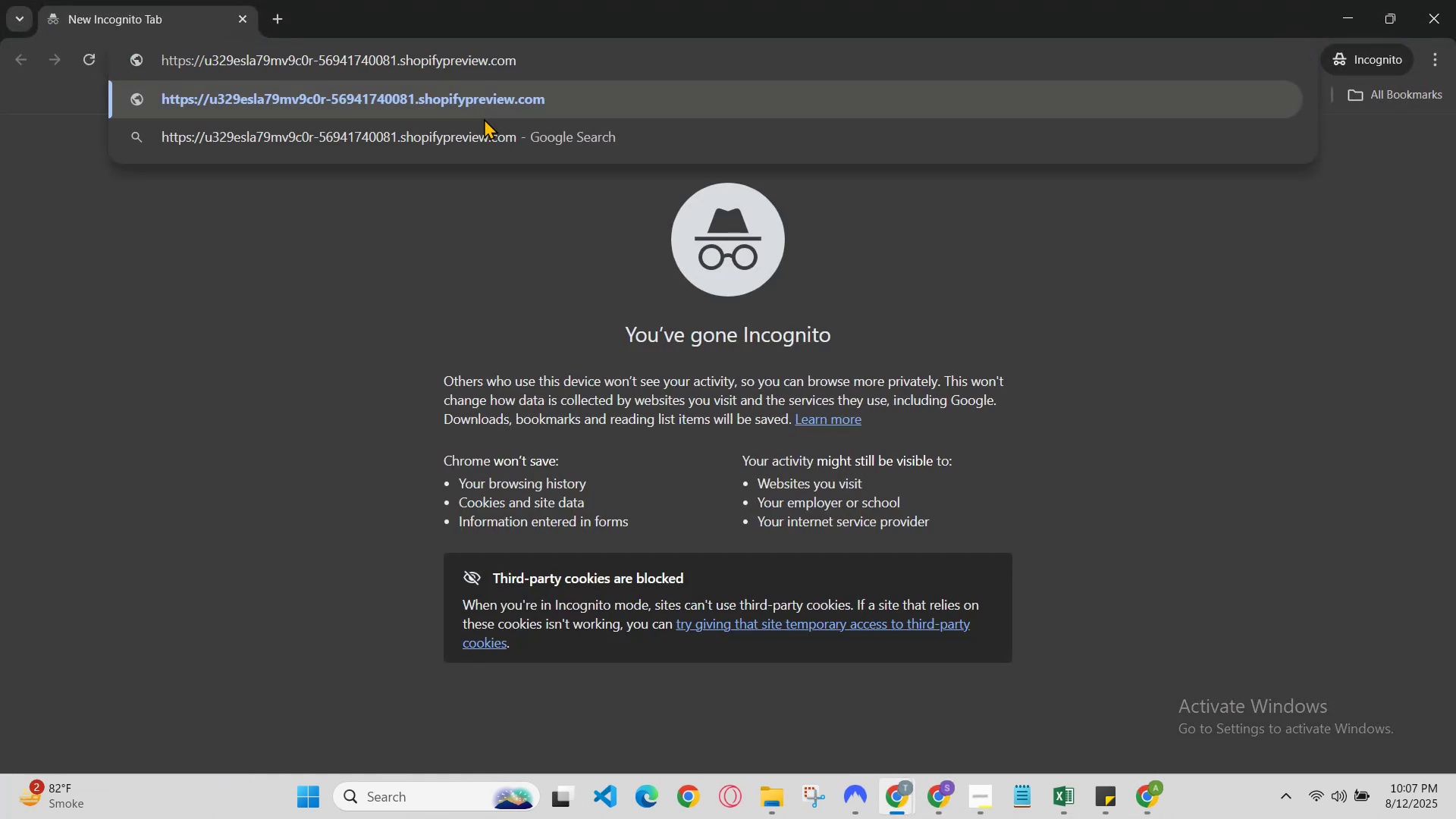 
key(Enter)
 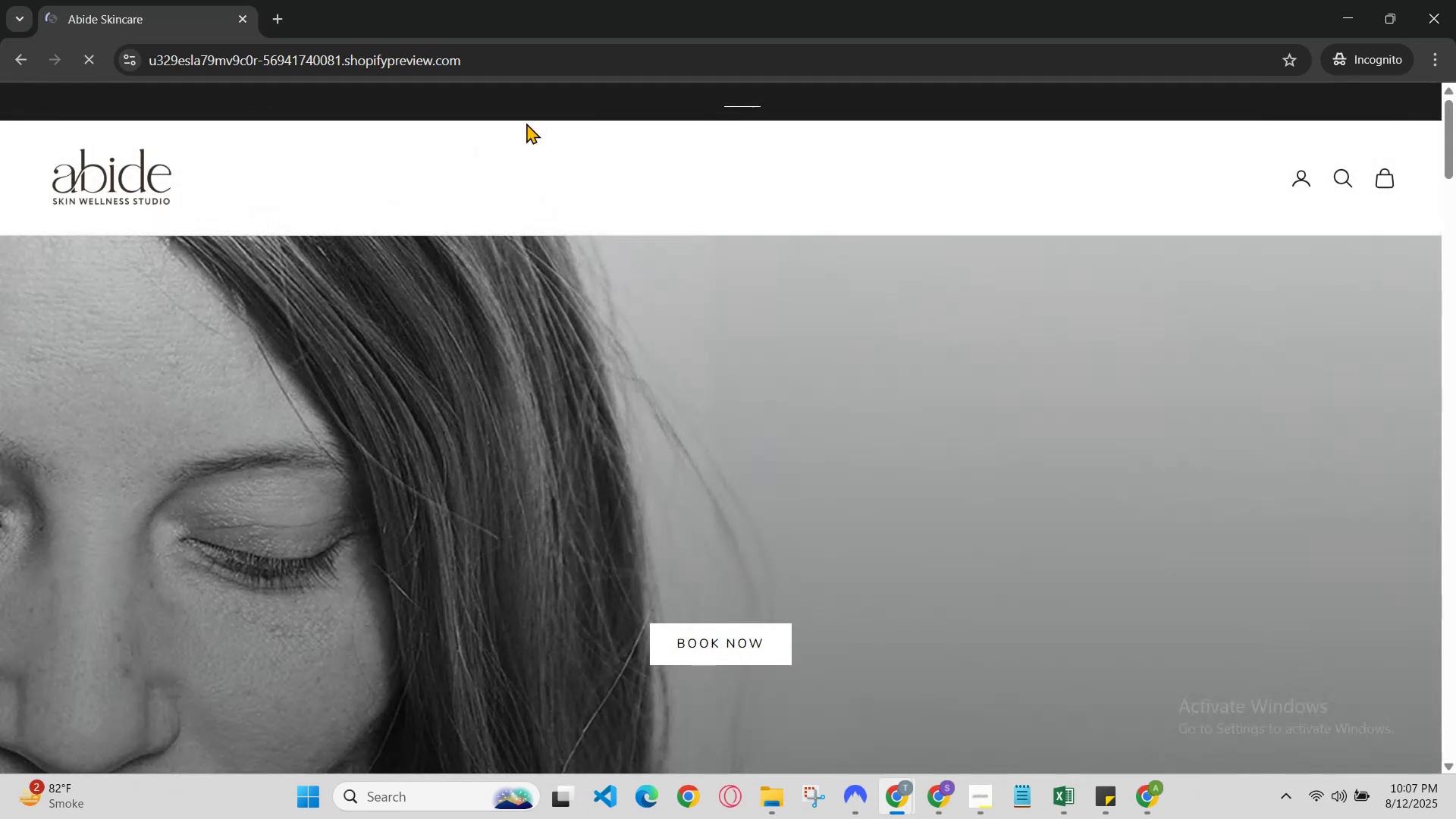 
scroll: coordinate [556, 226], scroll_direction: none, amount: 0.0
 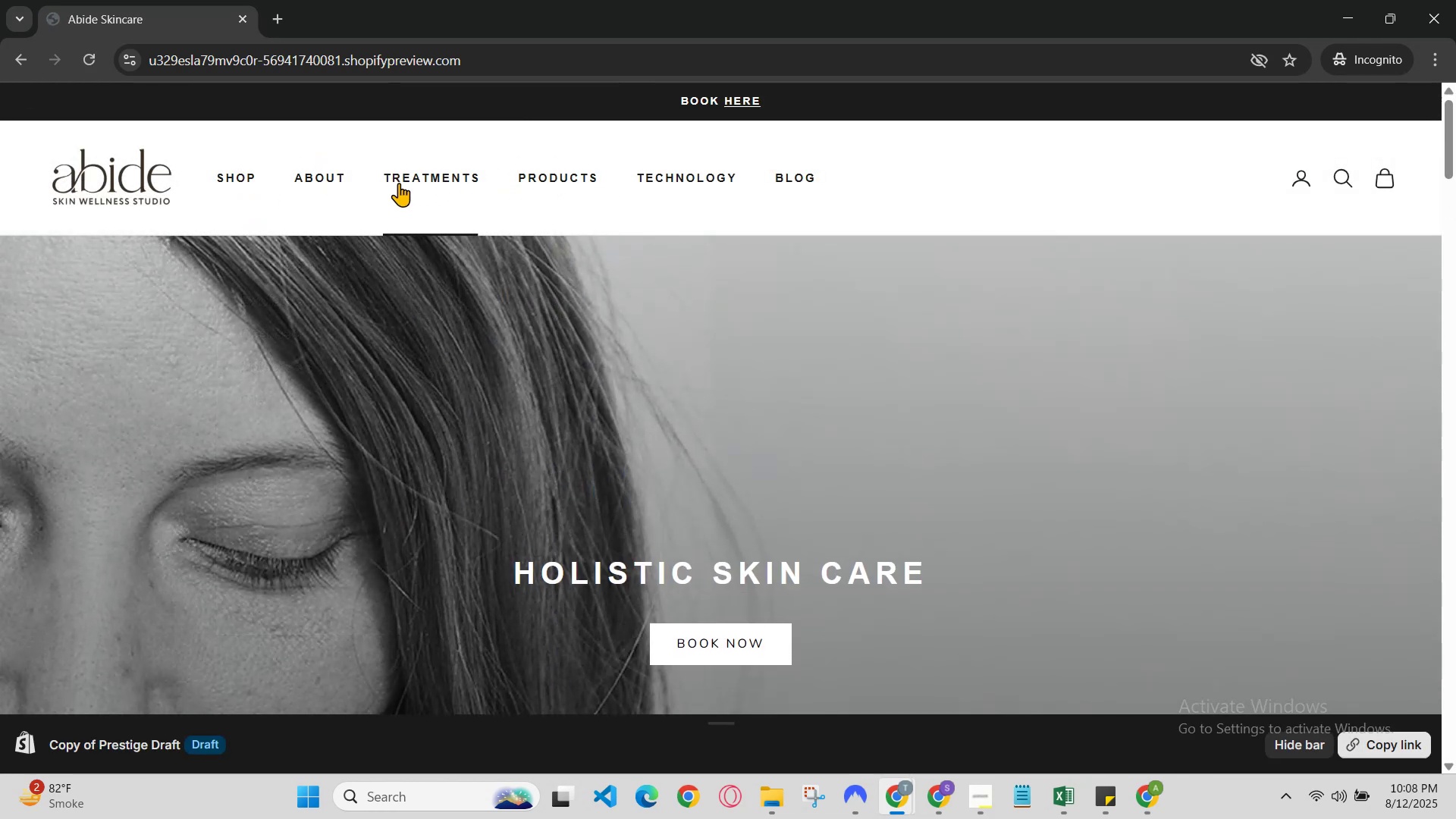 
left_click([1334, 184])
 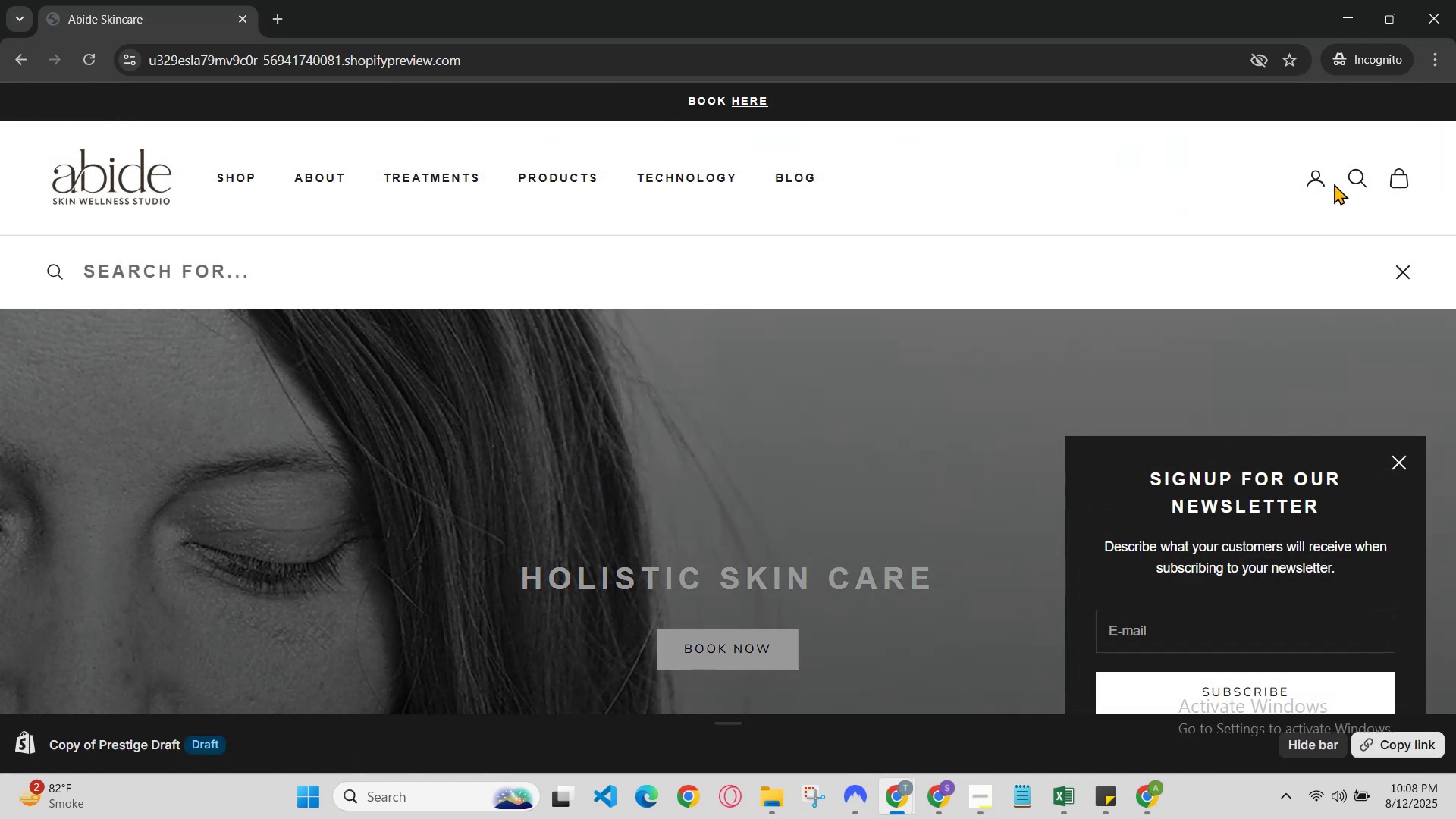 
type(Ge)
 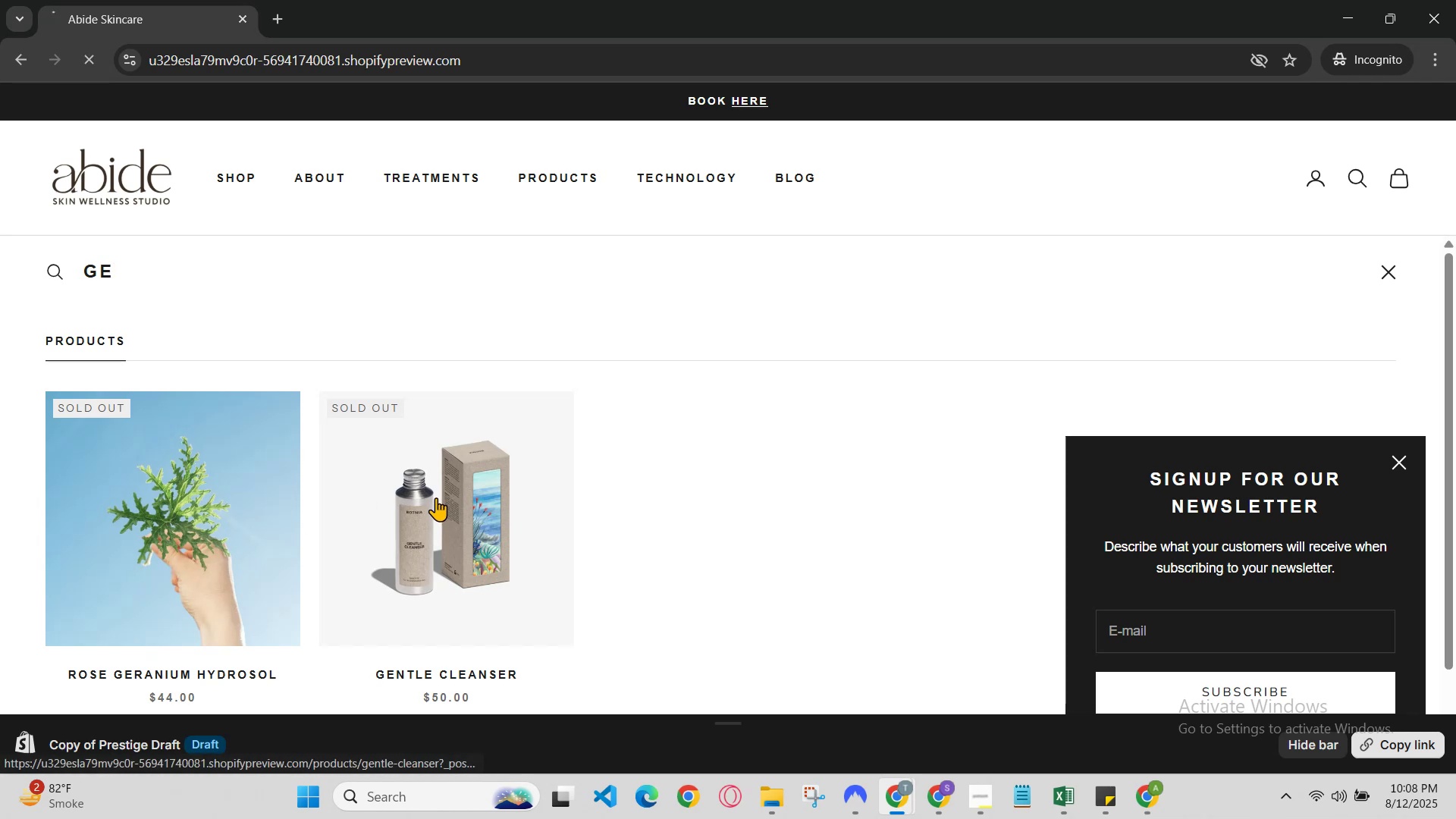 
scroll: coordinate [578, 579], scroll_direction: down, amount: 1.0
 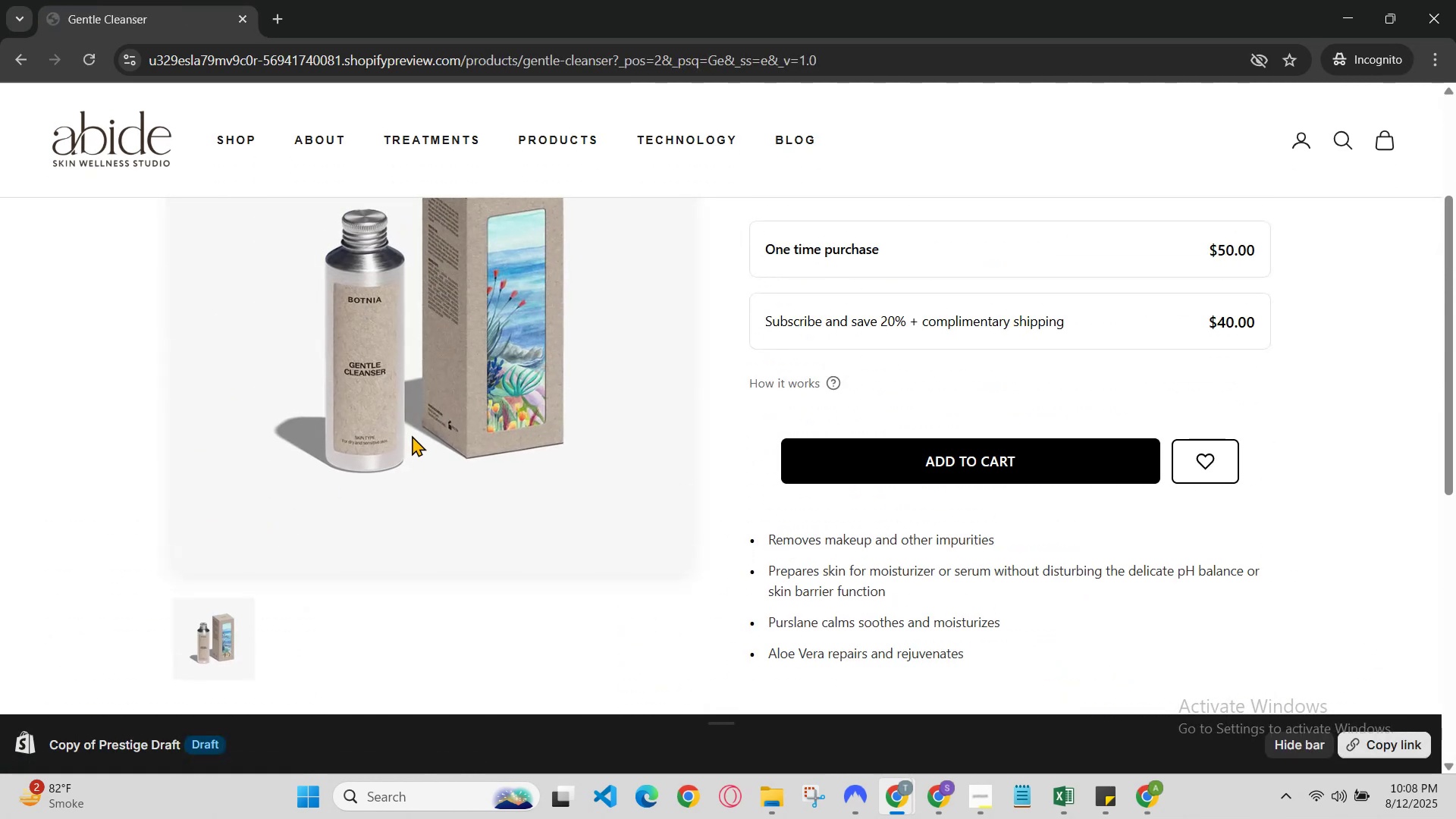 
scroll: coordinate [441, 420], scroll_direction: up, amount: 1.0
 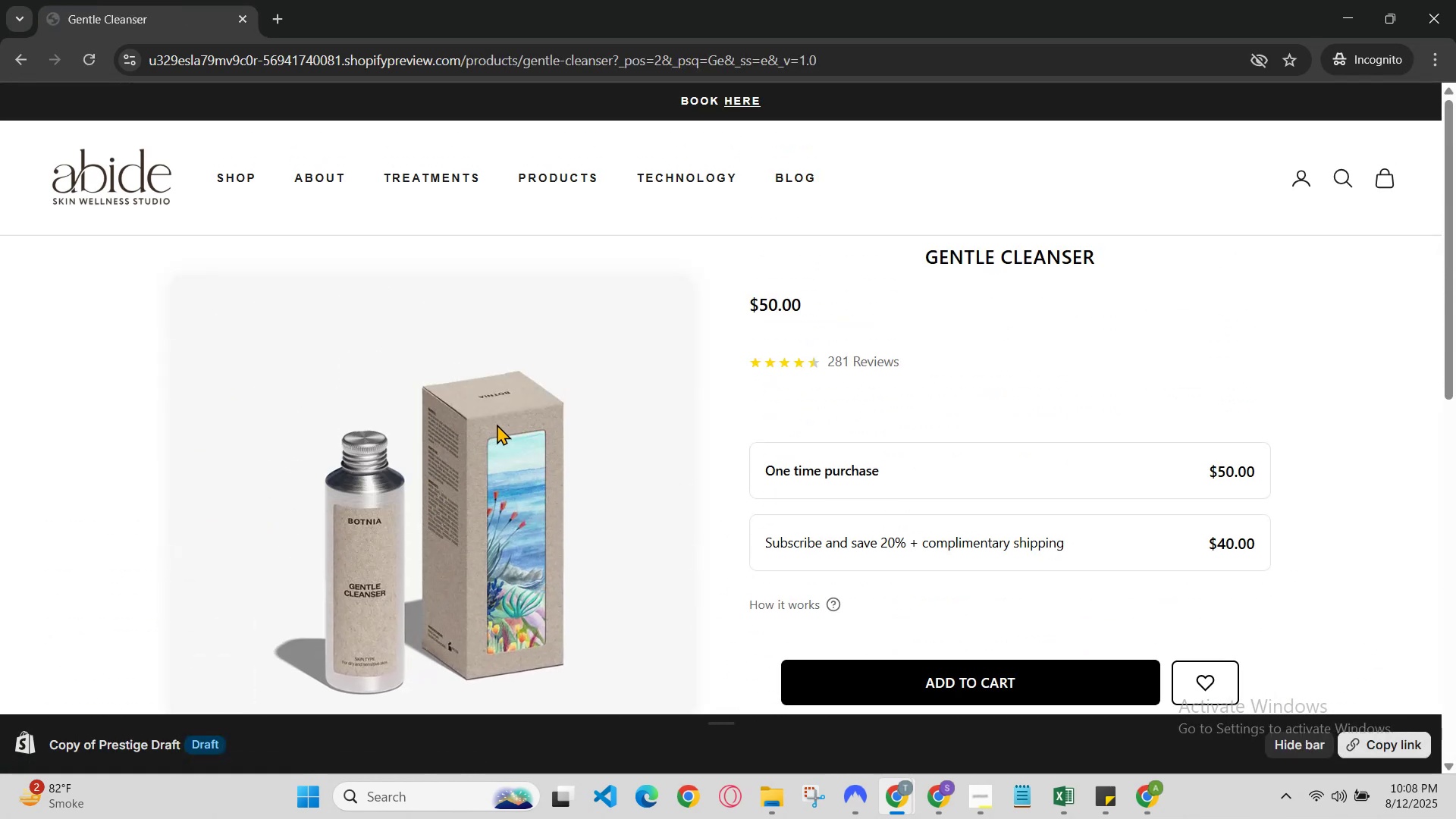 
scroll: coordinate [501, 430], scroll_direction: down, amount: 1.0
 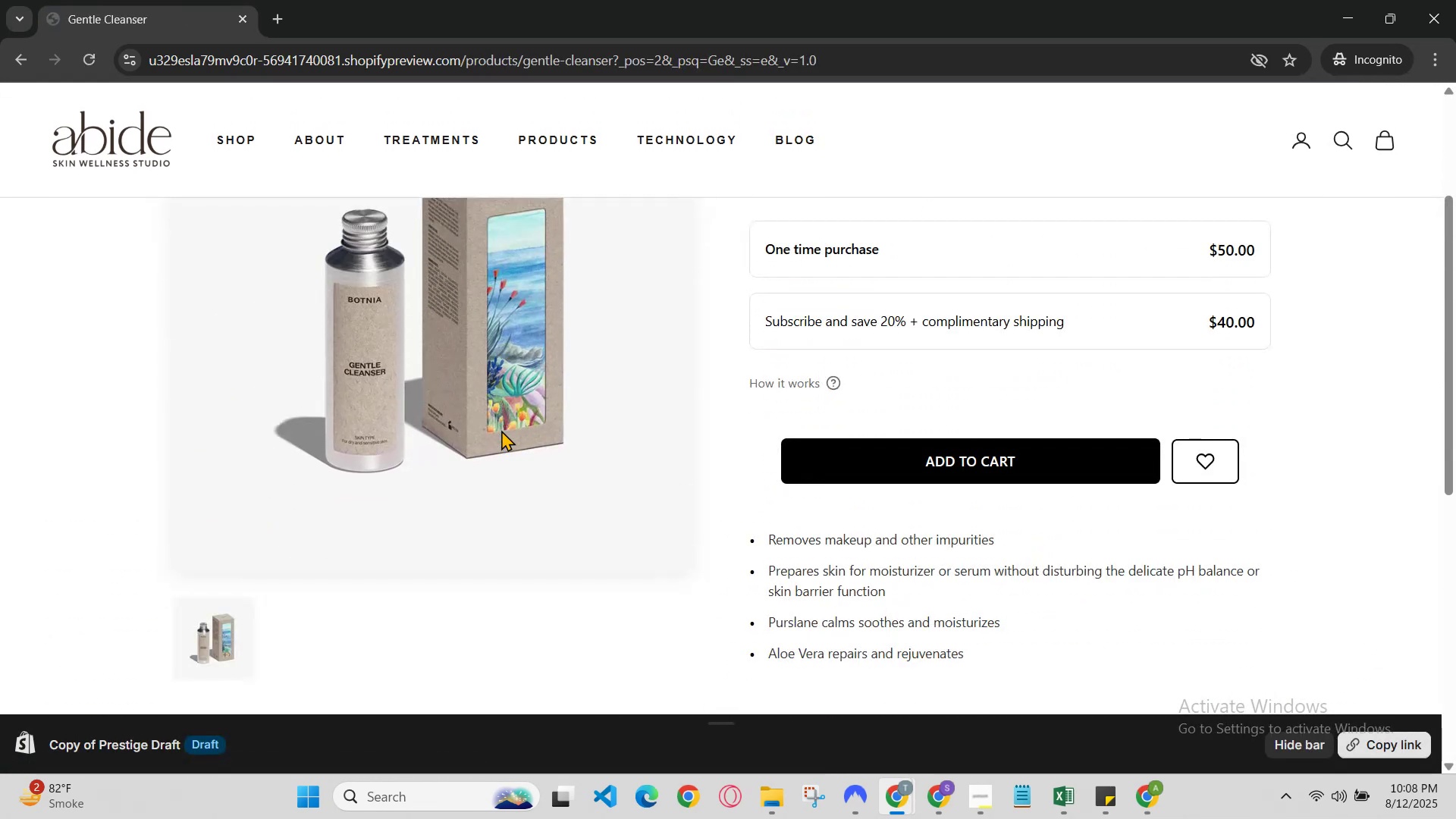 
scroll: coordinate [501, 430], scroll_direction: up, amount: 1.0
 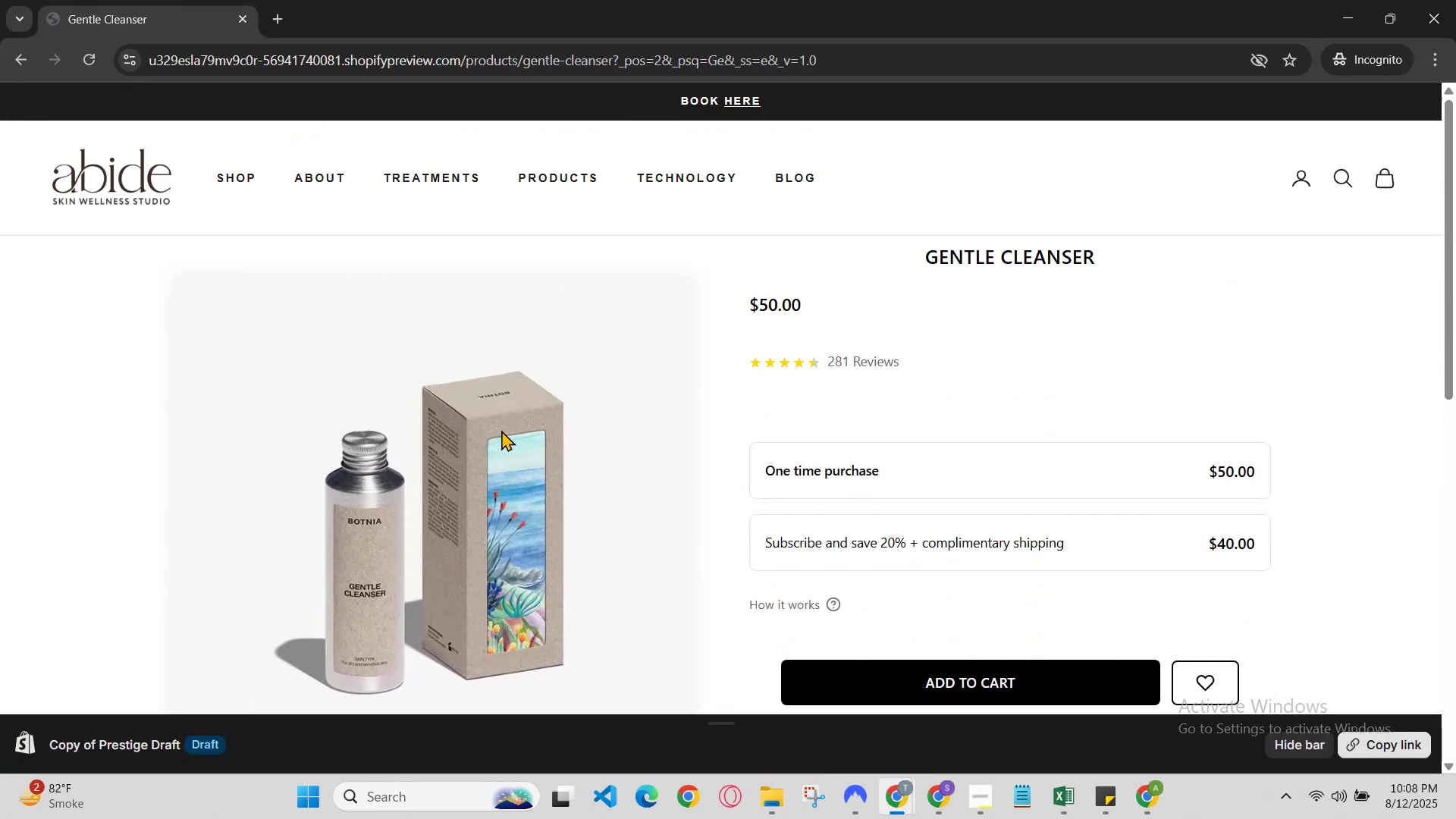 
scroll: coordinate [958, 420], scroll_direction: down, amount: 1.0
 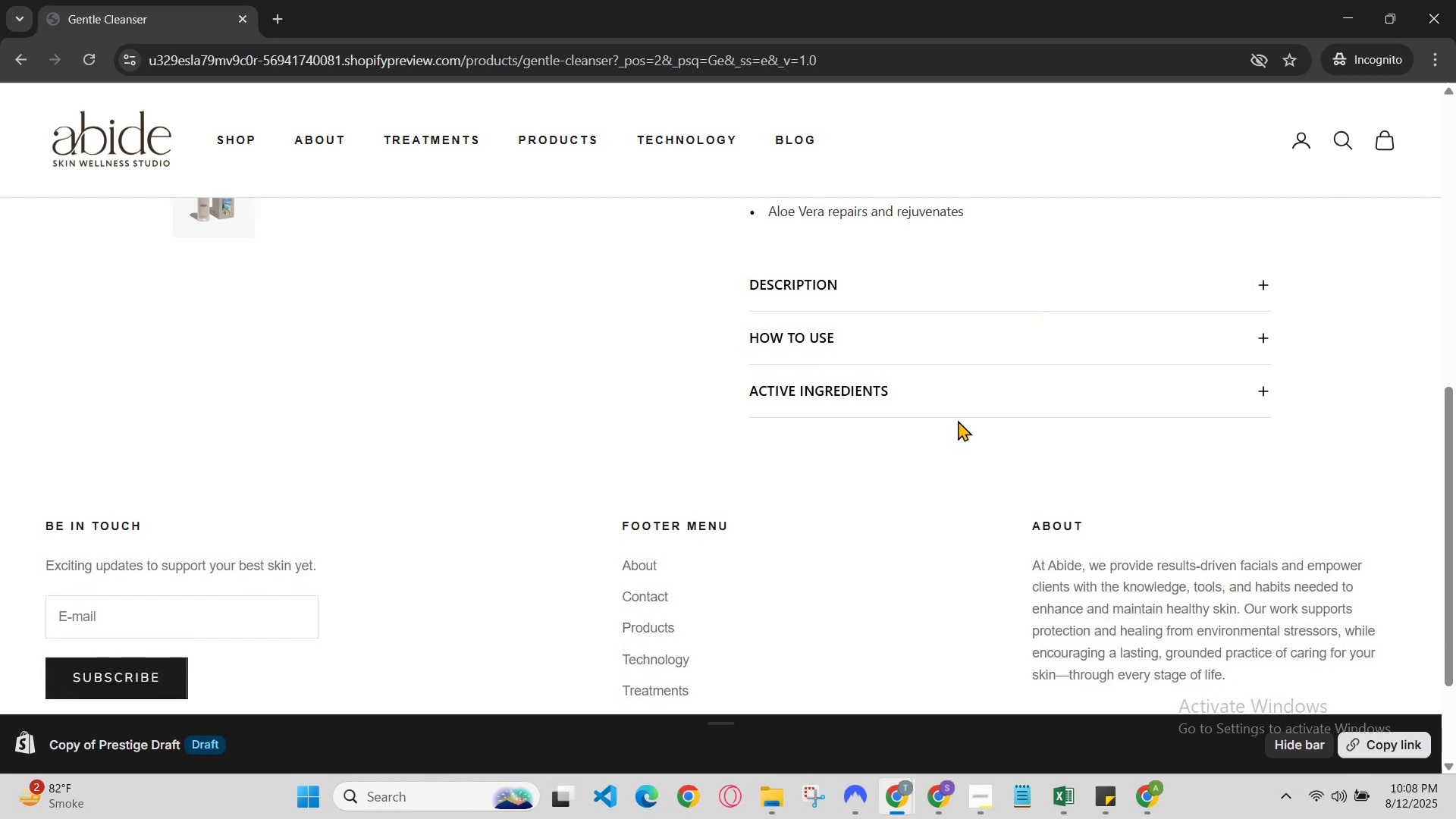 
scroll: coordinate [976, 405], scroll_direction: up, amount: 3.0
 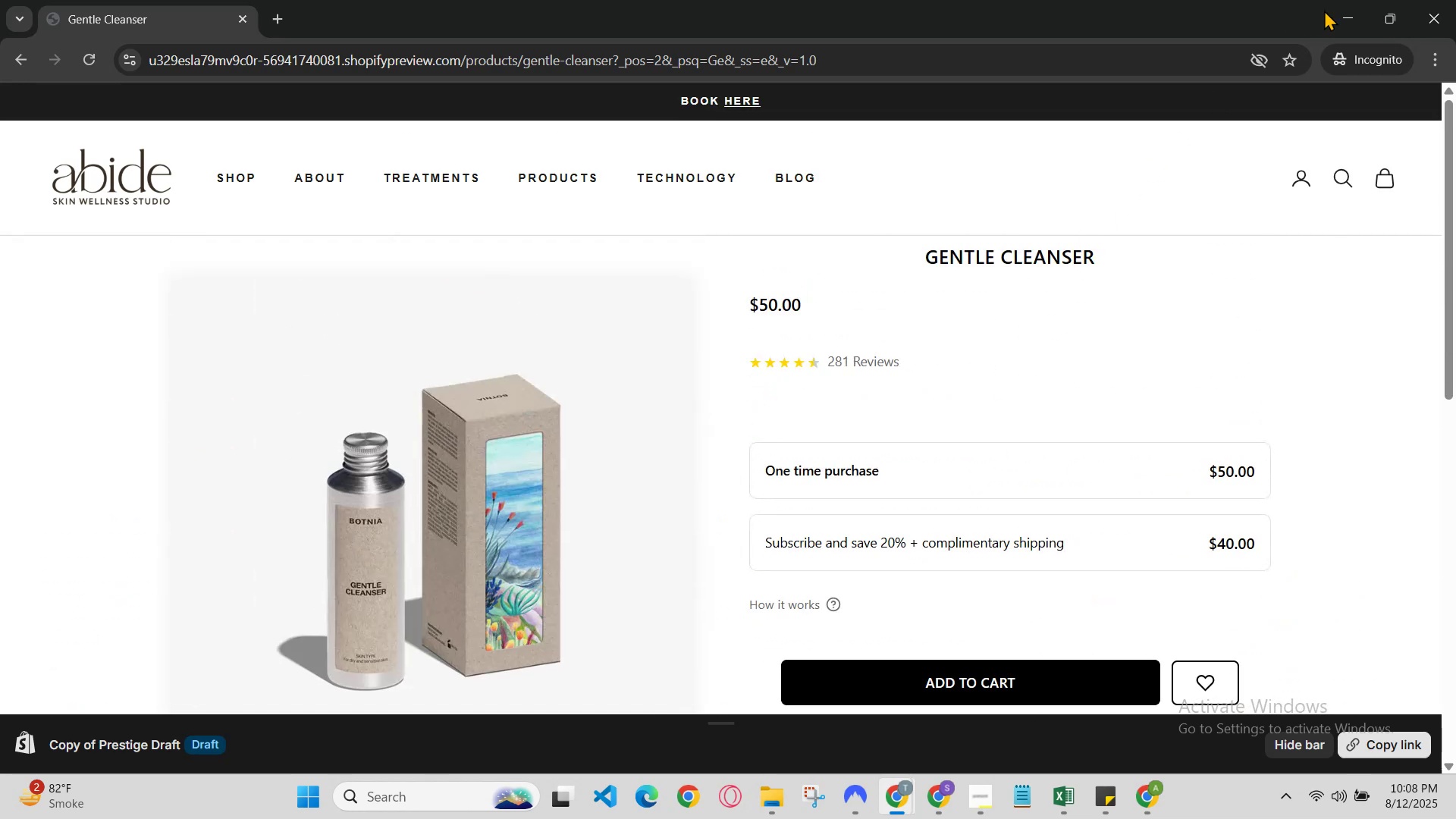 
left_click([1344, 8])
 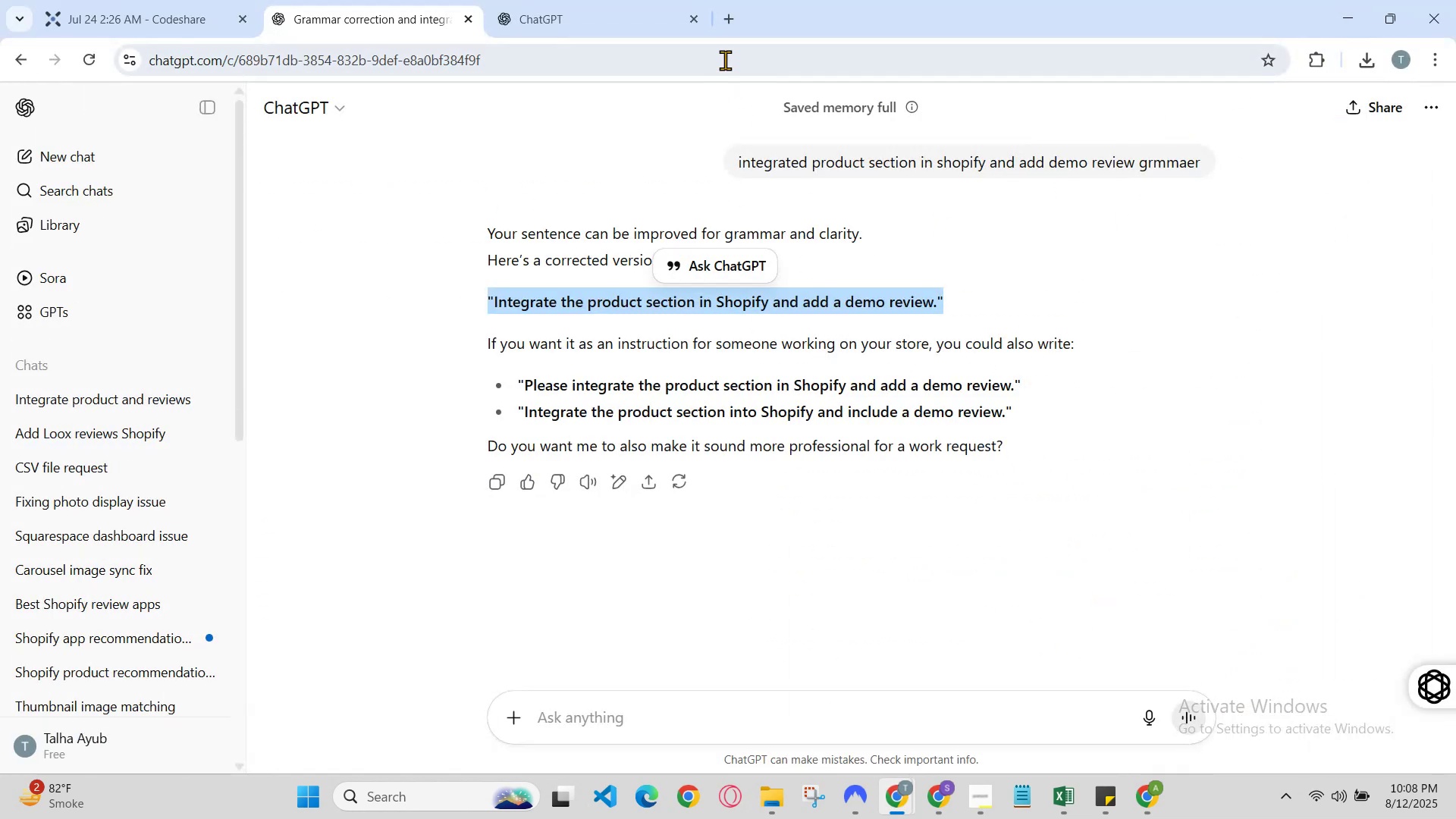 
left_click([603, 0])
 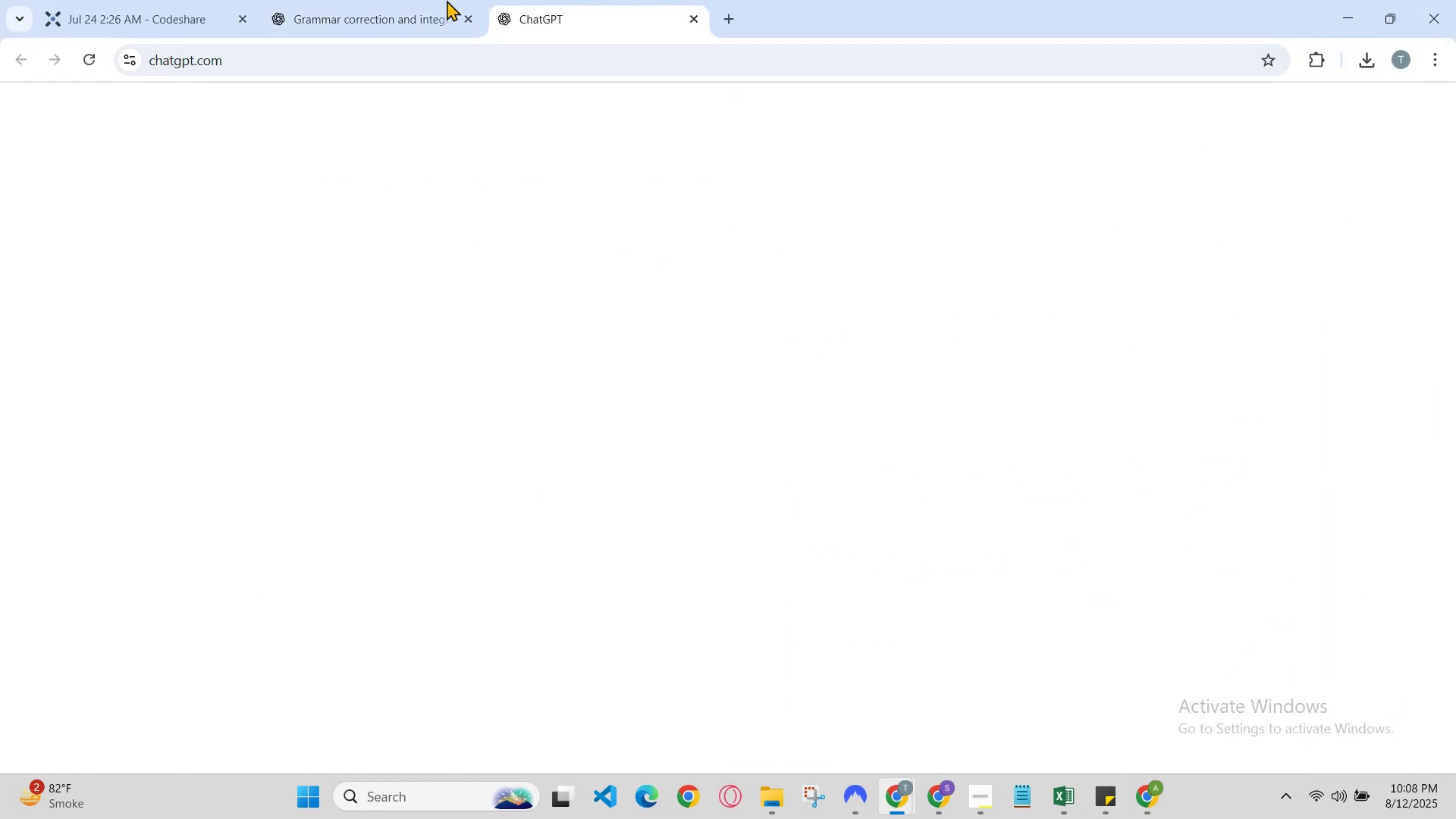 
left_click([392, 0])
 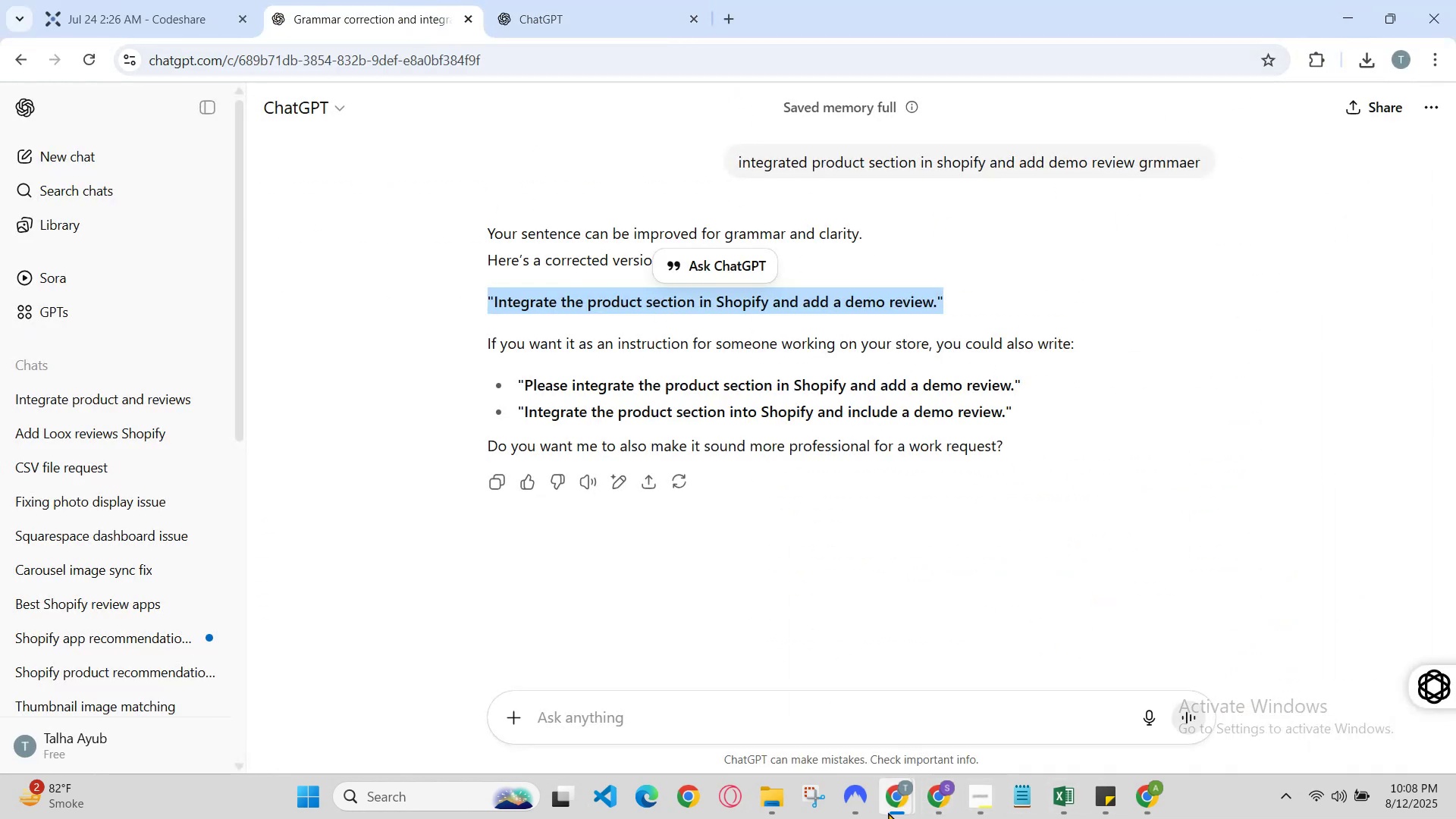 
left_click([905, 800])
 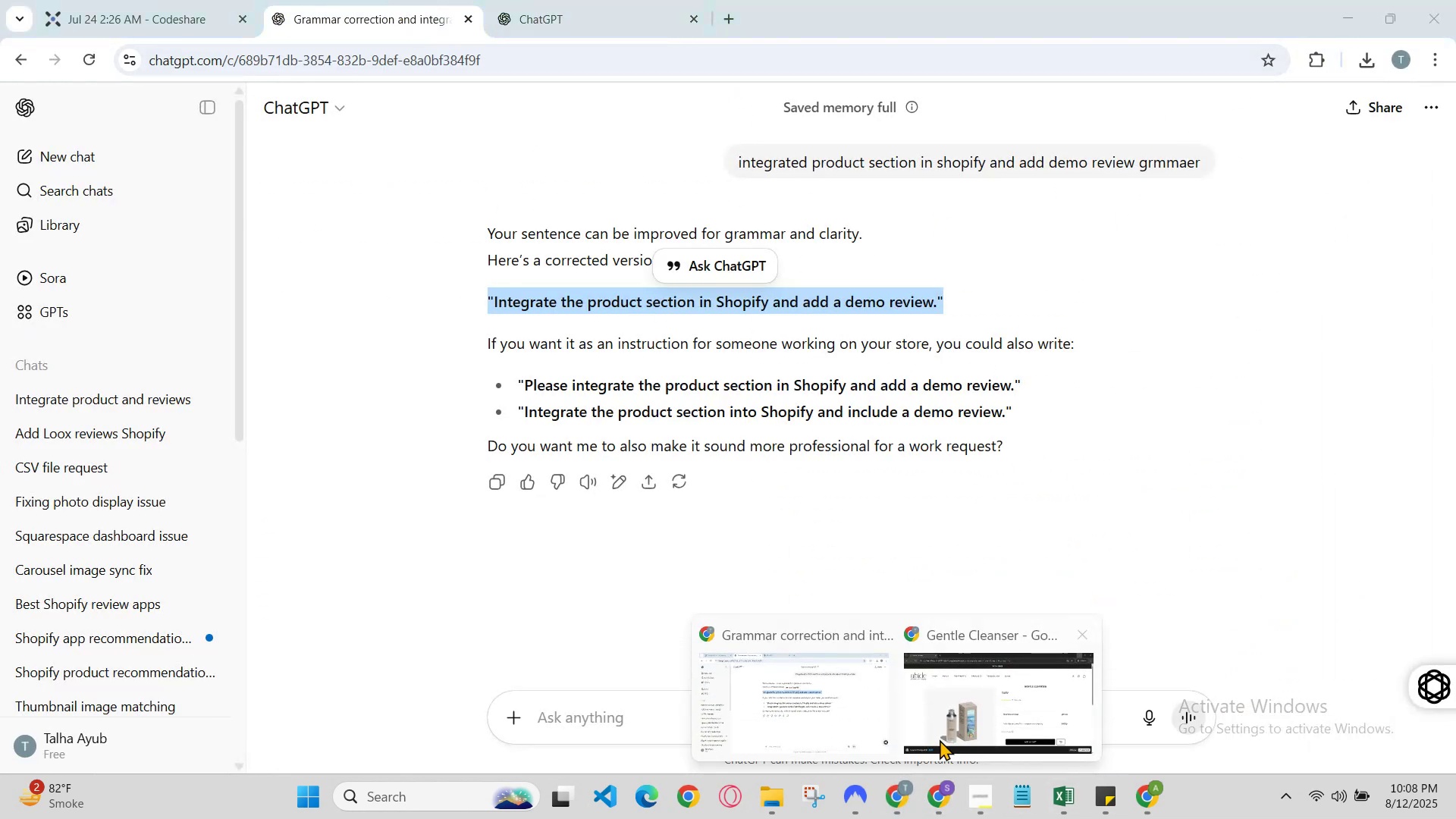 
left_click([951, 729])
 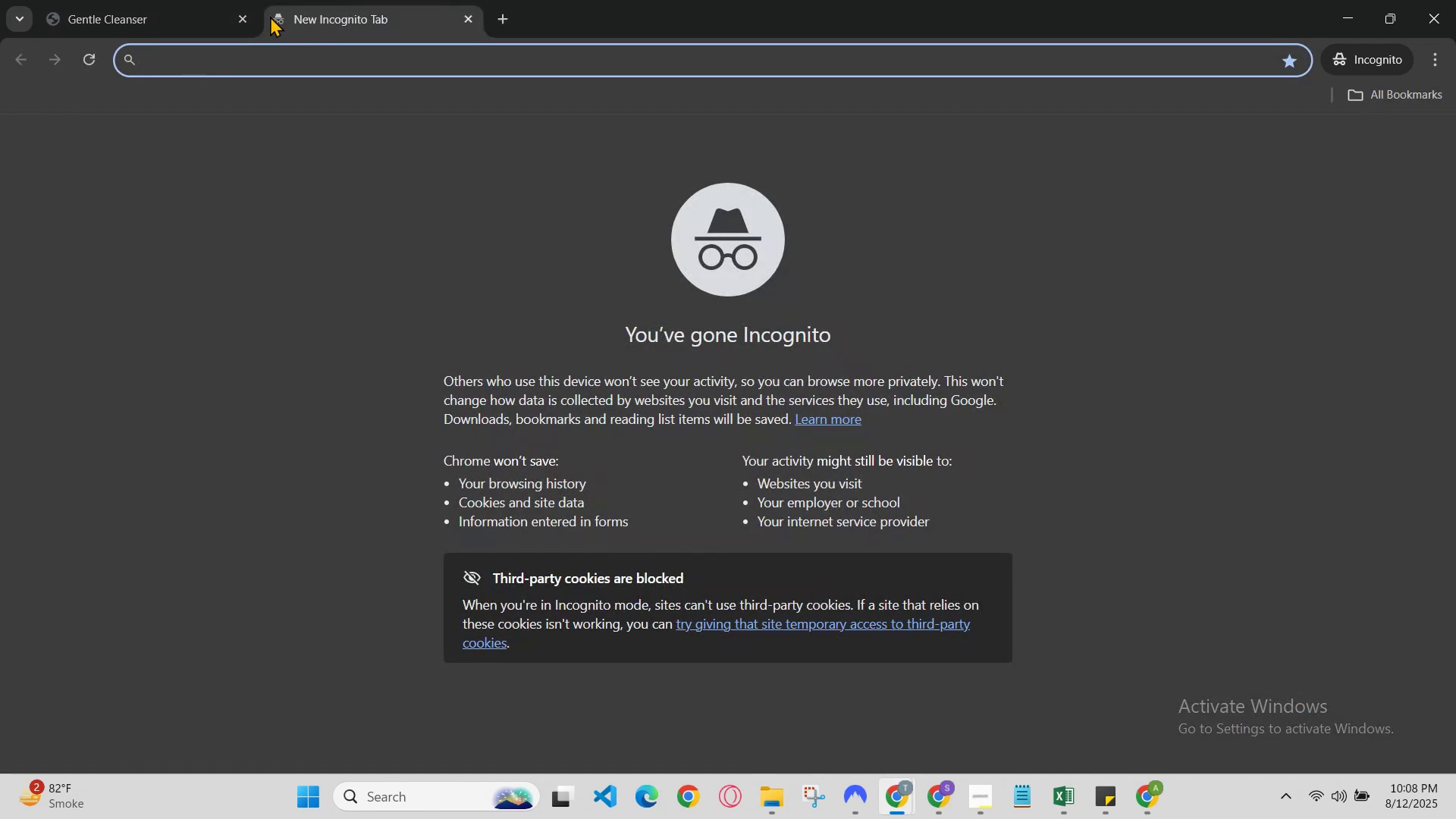 
type(av)
key(Backspace)
type(b)
 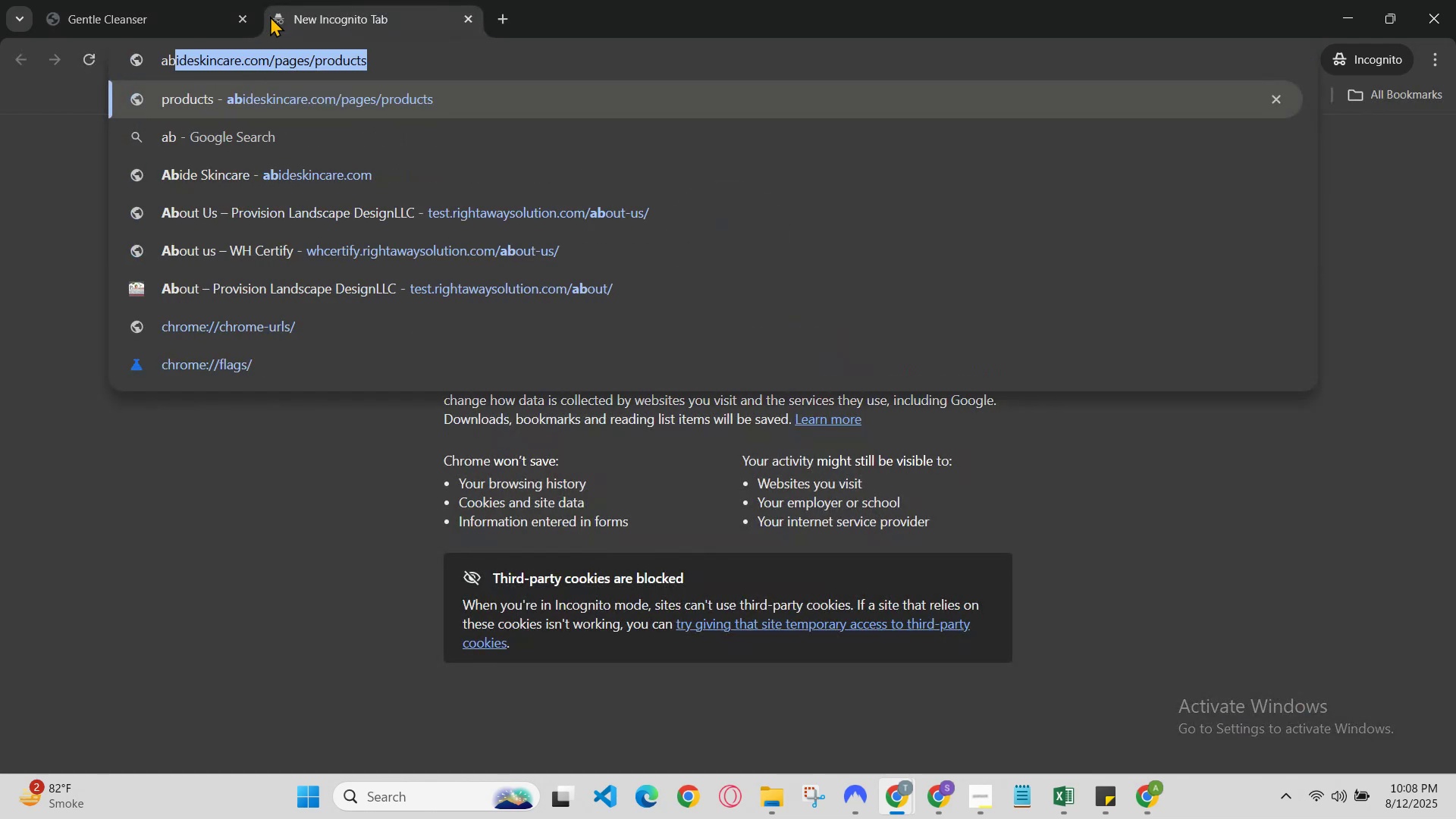 
key(ArrowRight)
 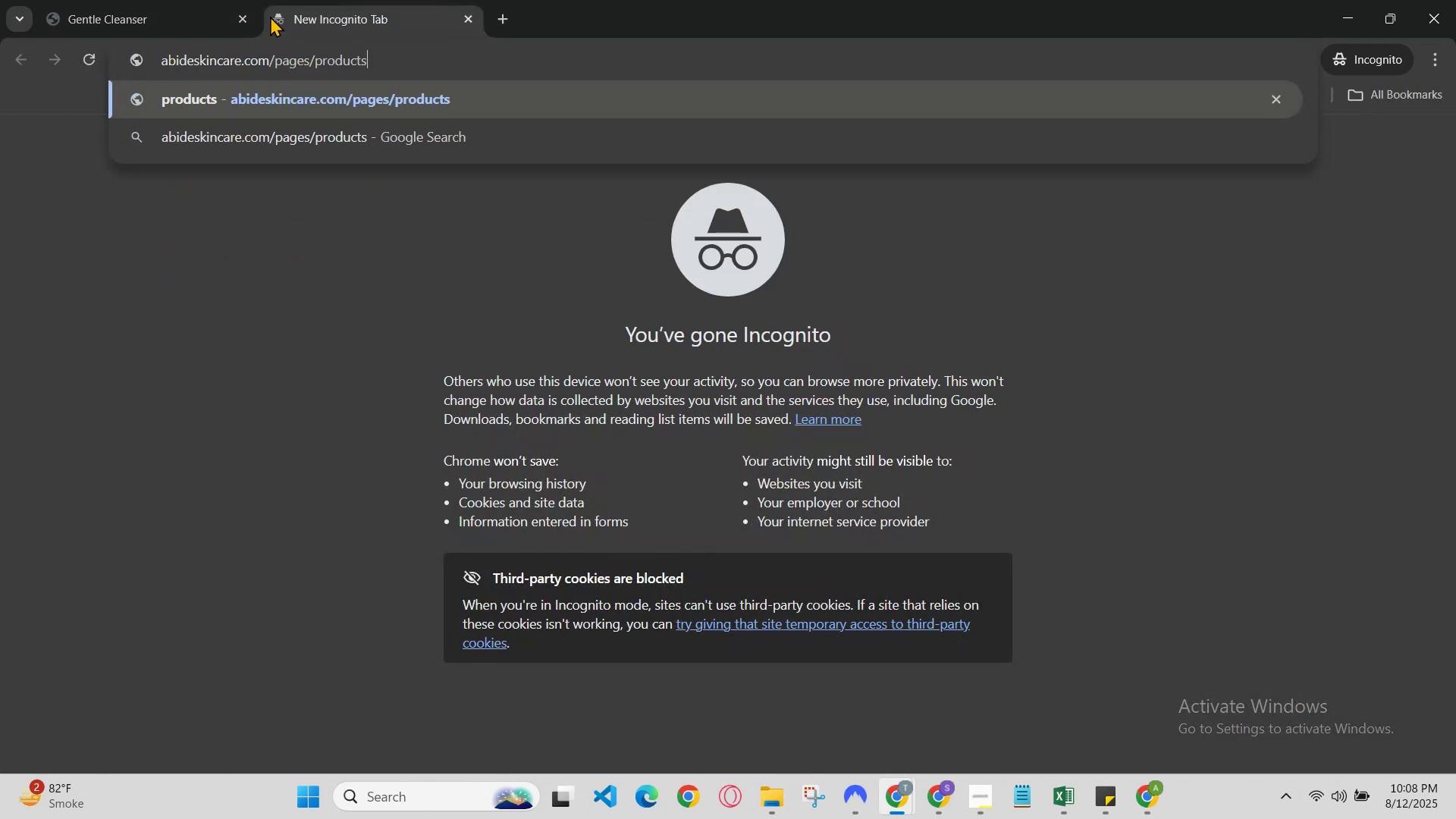 
hold_key(key=Backspace, duration=0.8)
 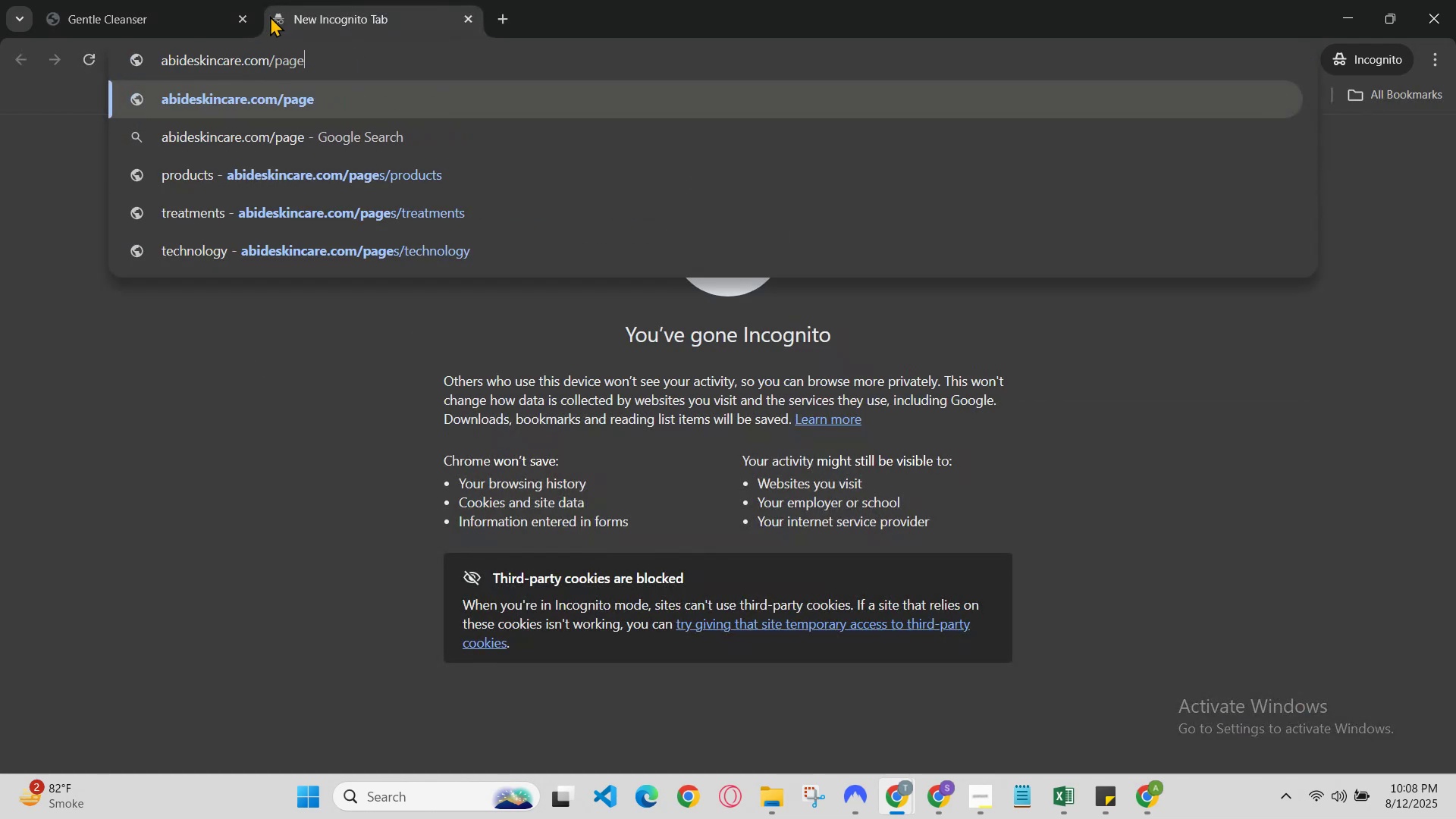 
key(Backspace)
 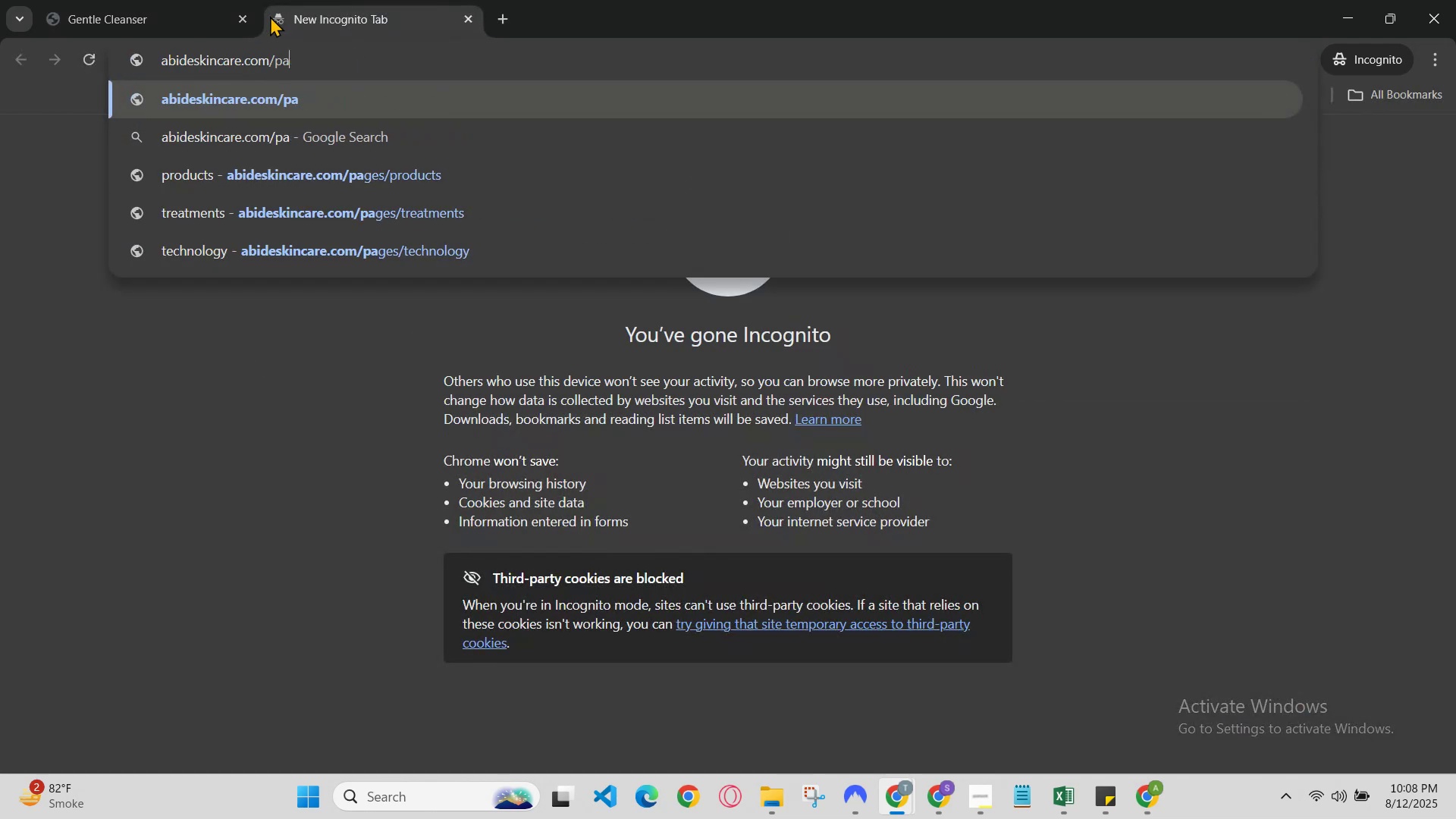 
key(Backspace)
 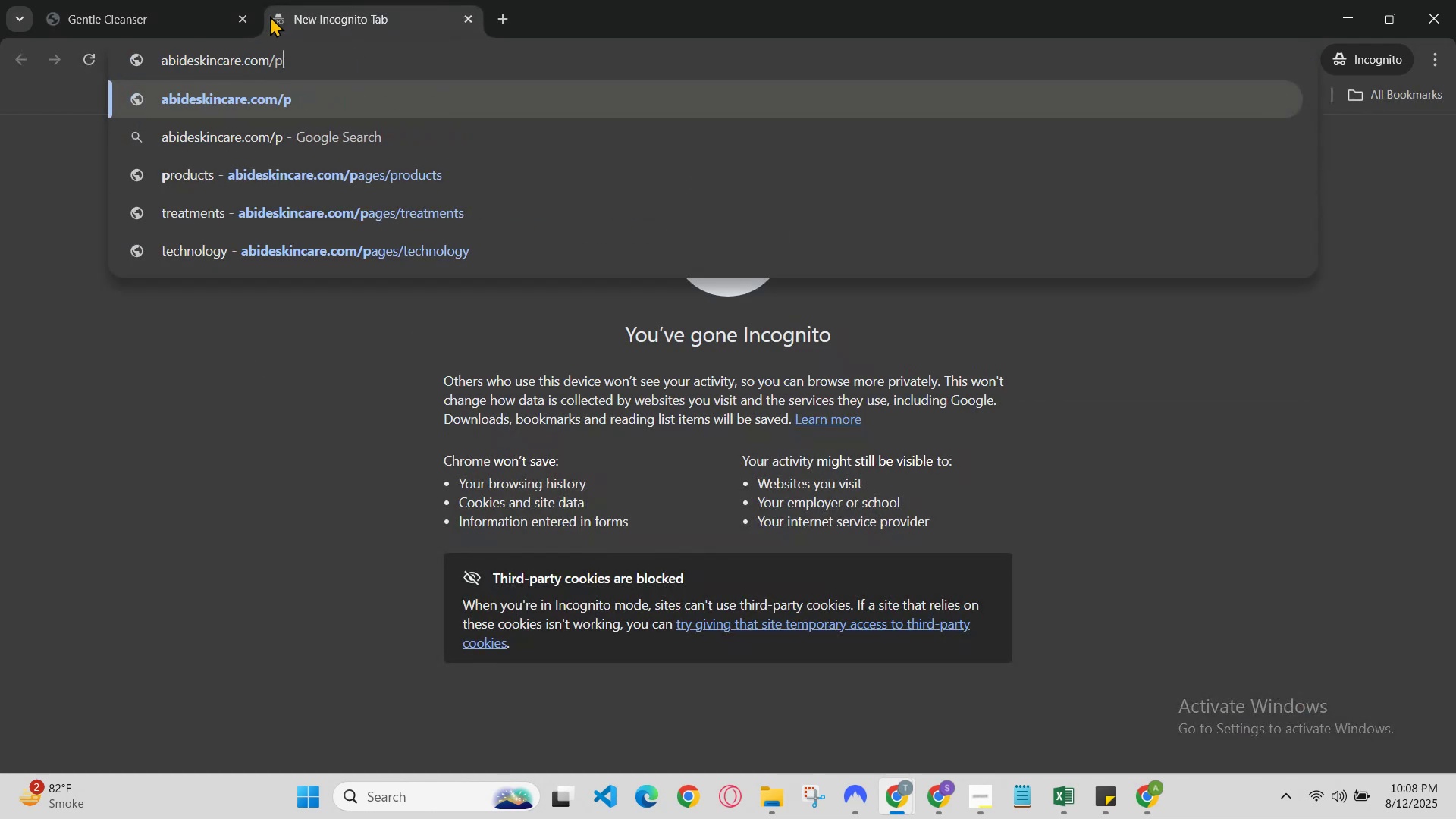 
key(Backspace)
 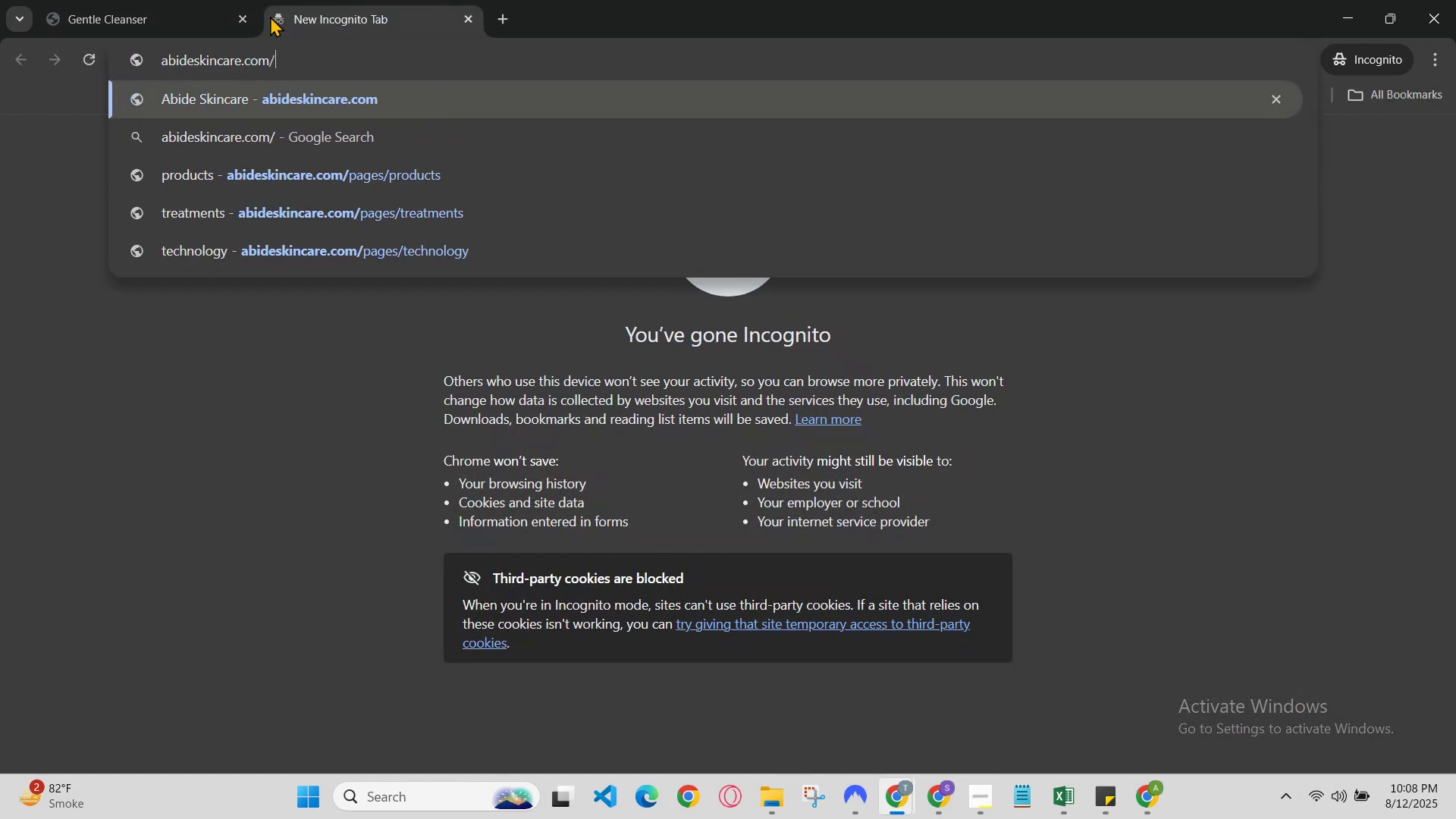 
key(Backslash)
 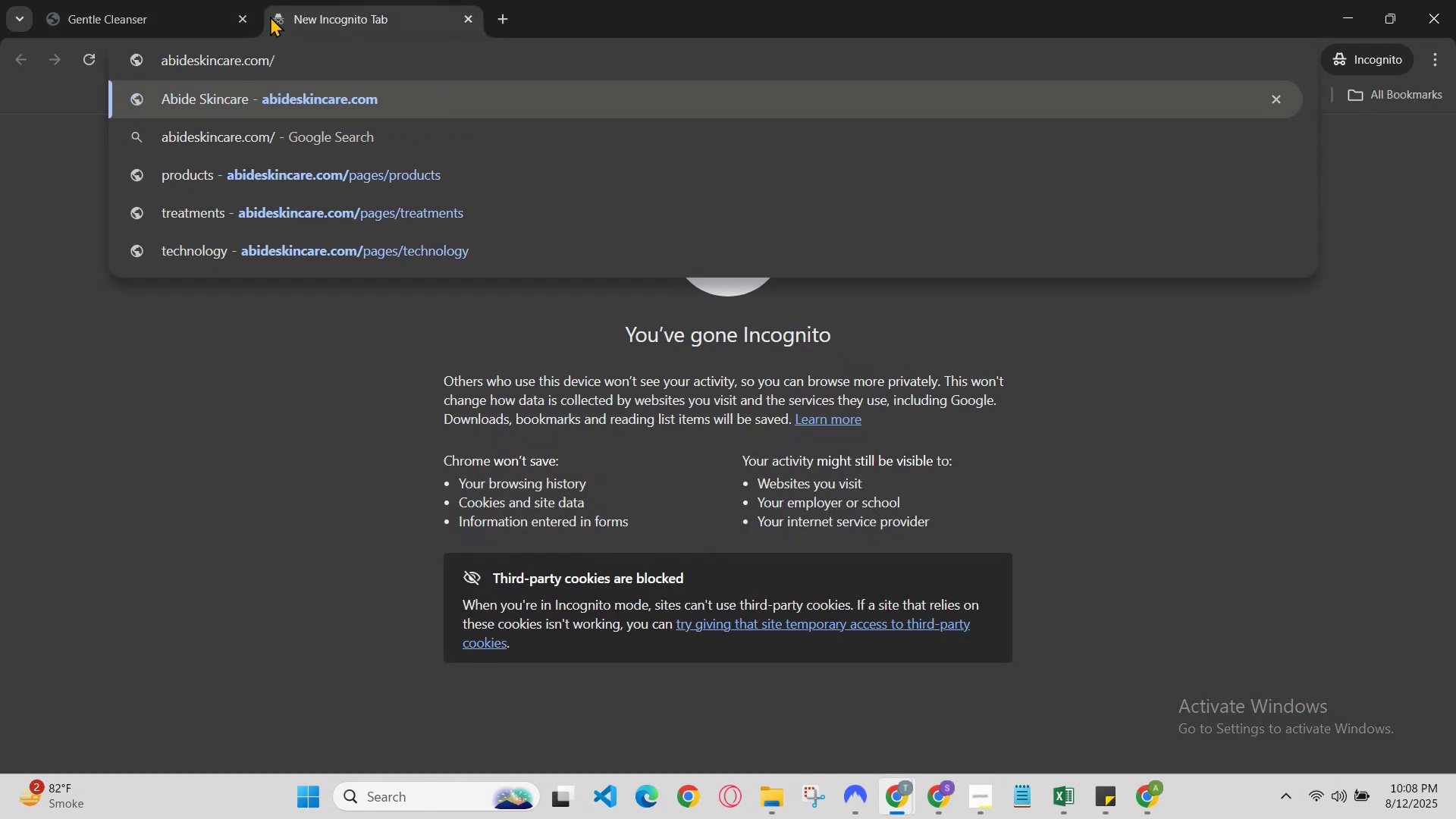 
key(Enter)
 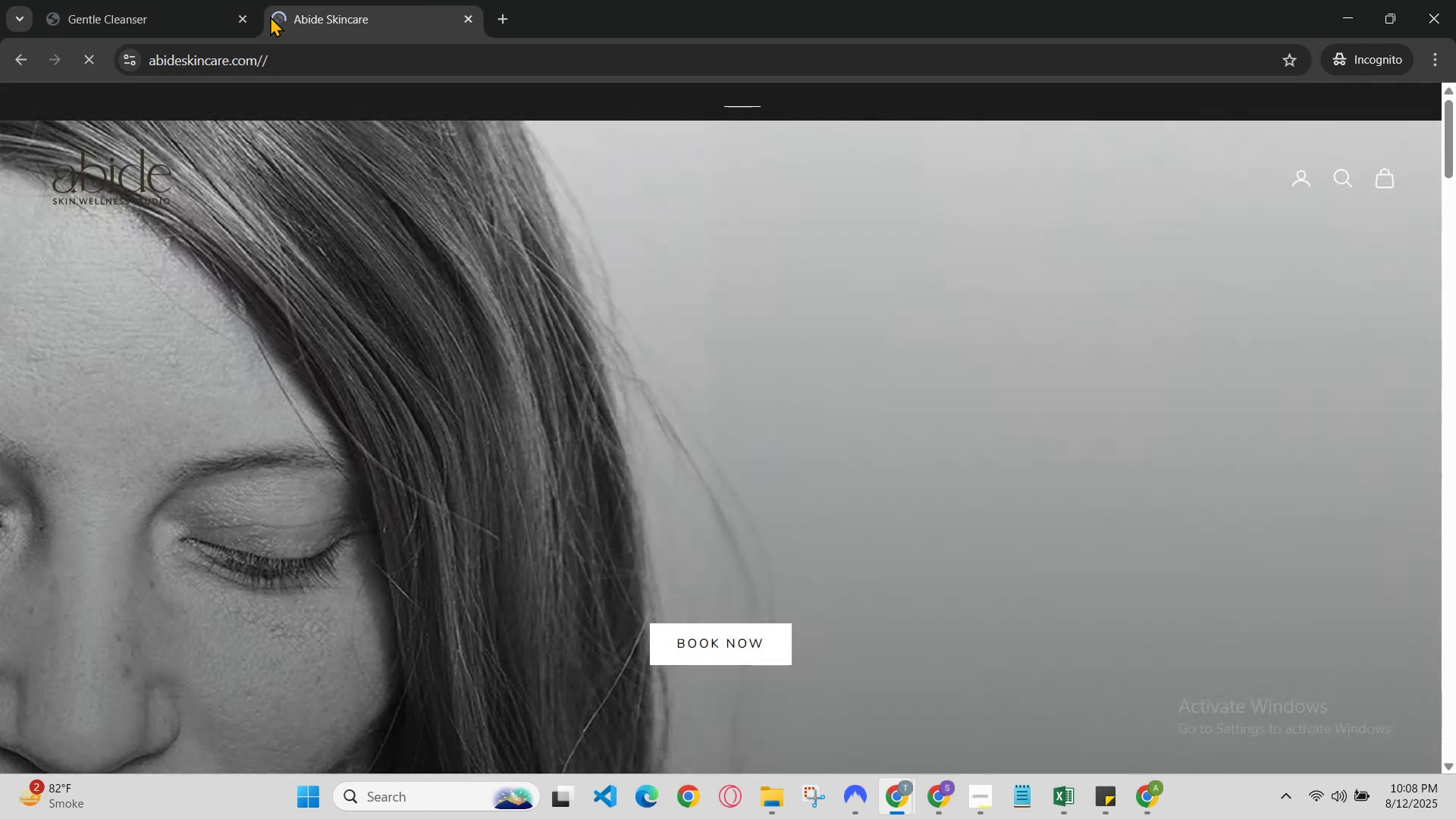 
scroll: coordinate [769, 280], scroll_direction: down, amount: 7.0
 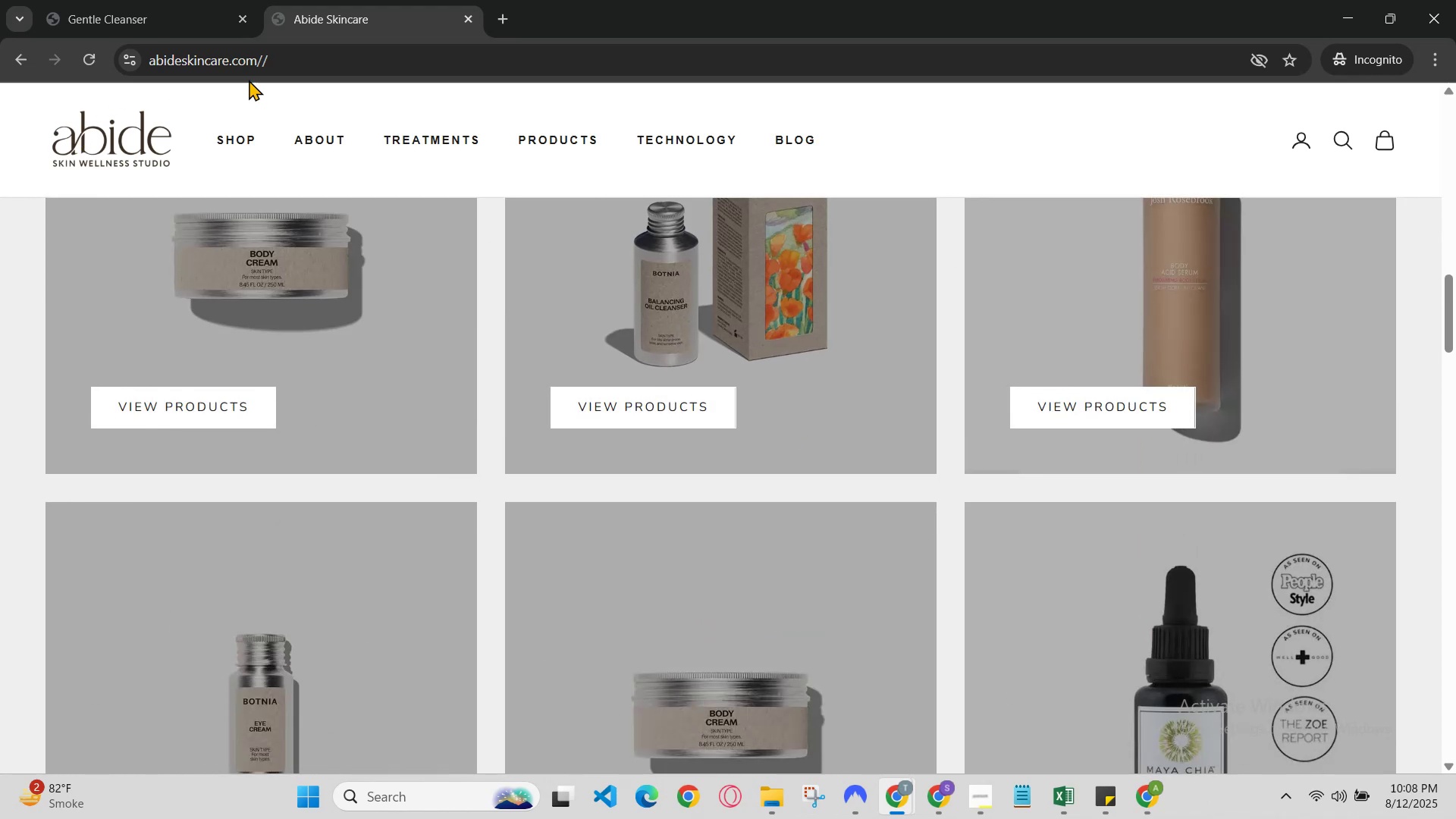 
left_click([337, 49])
 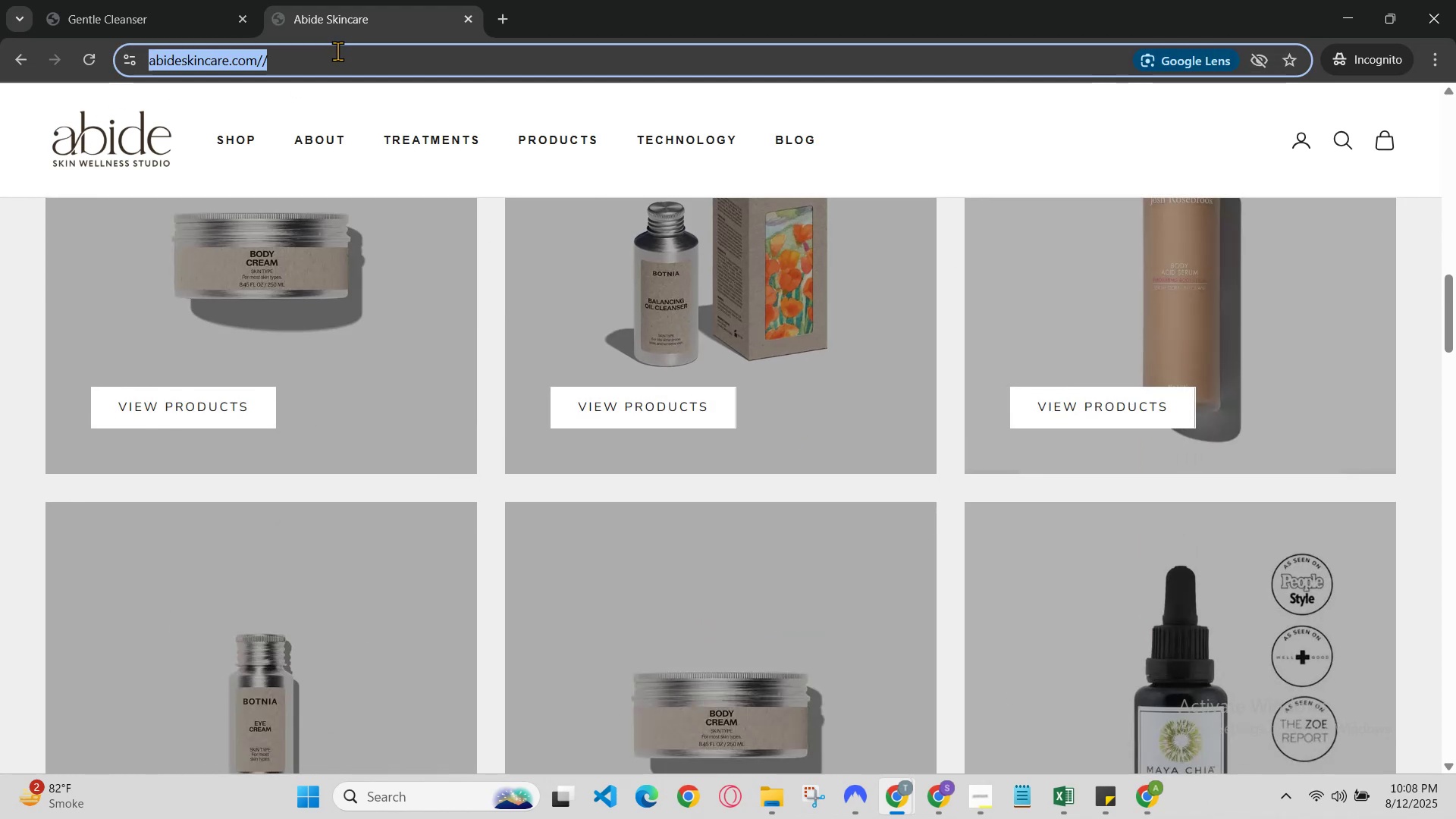 
left_click([345, 54])
 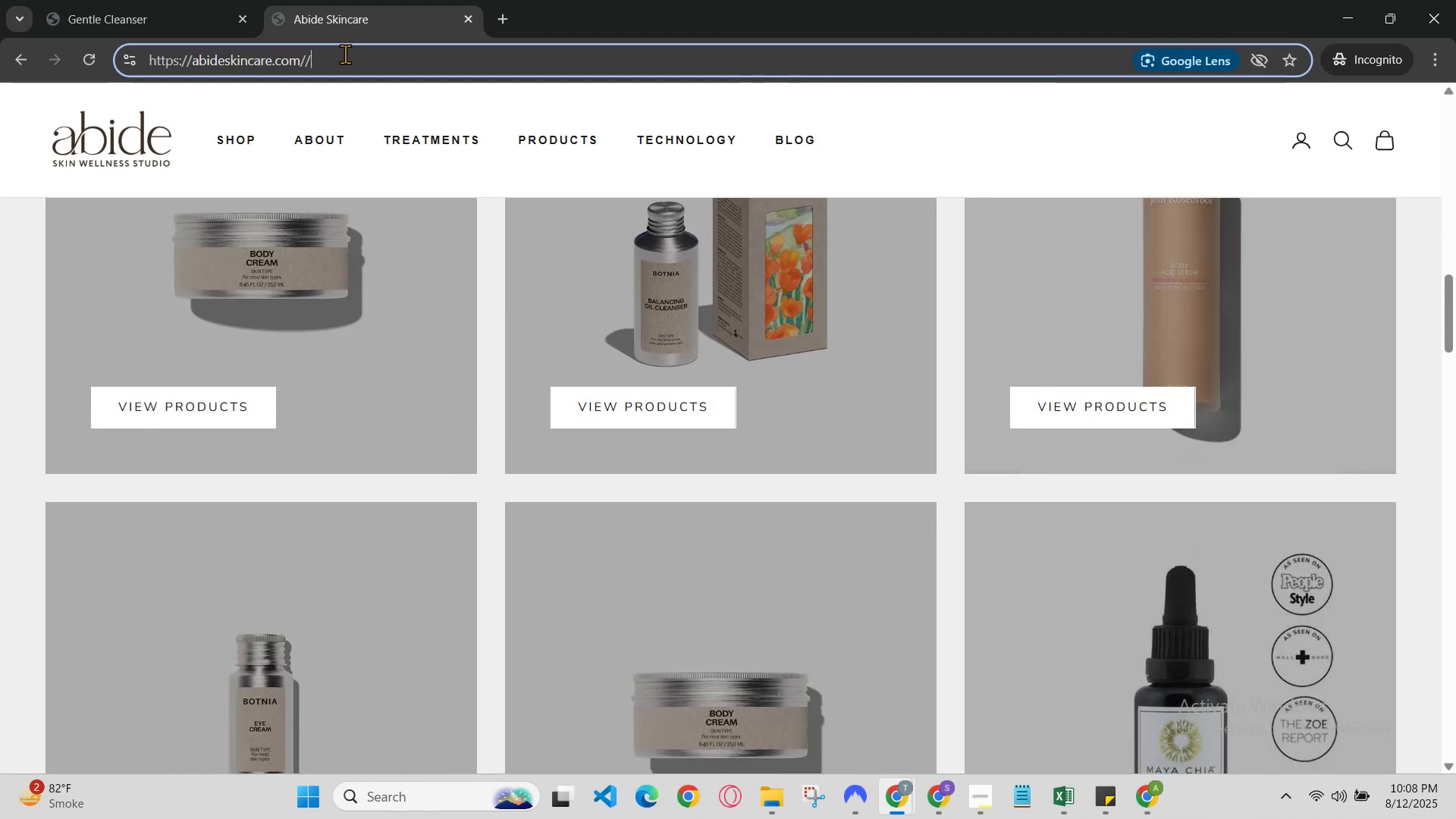 
key(Backspace)
 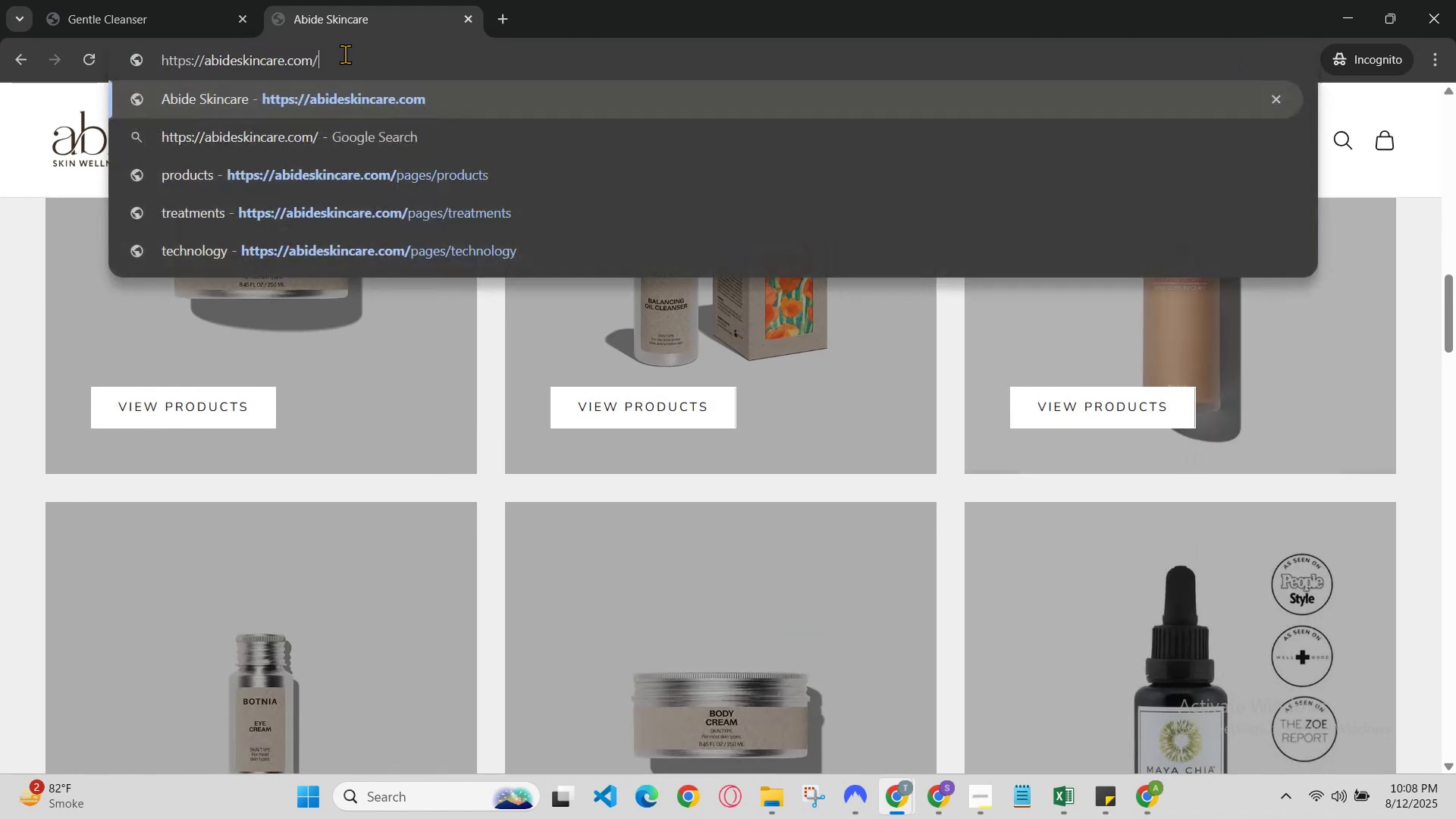 
key(Enter)
 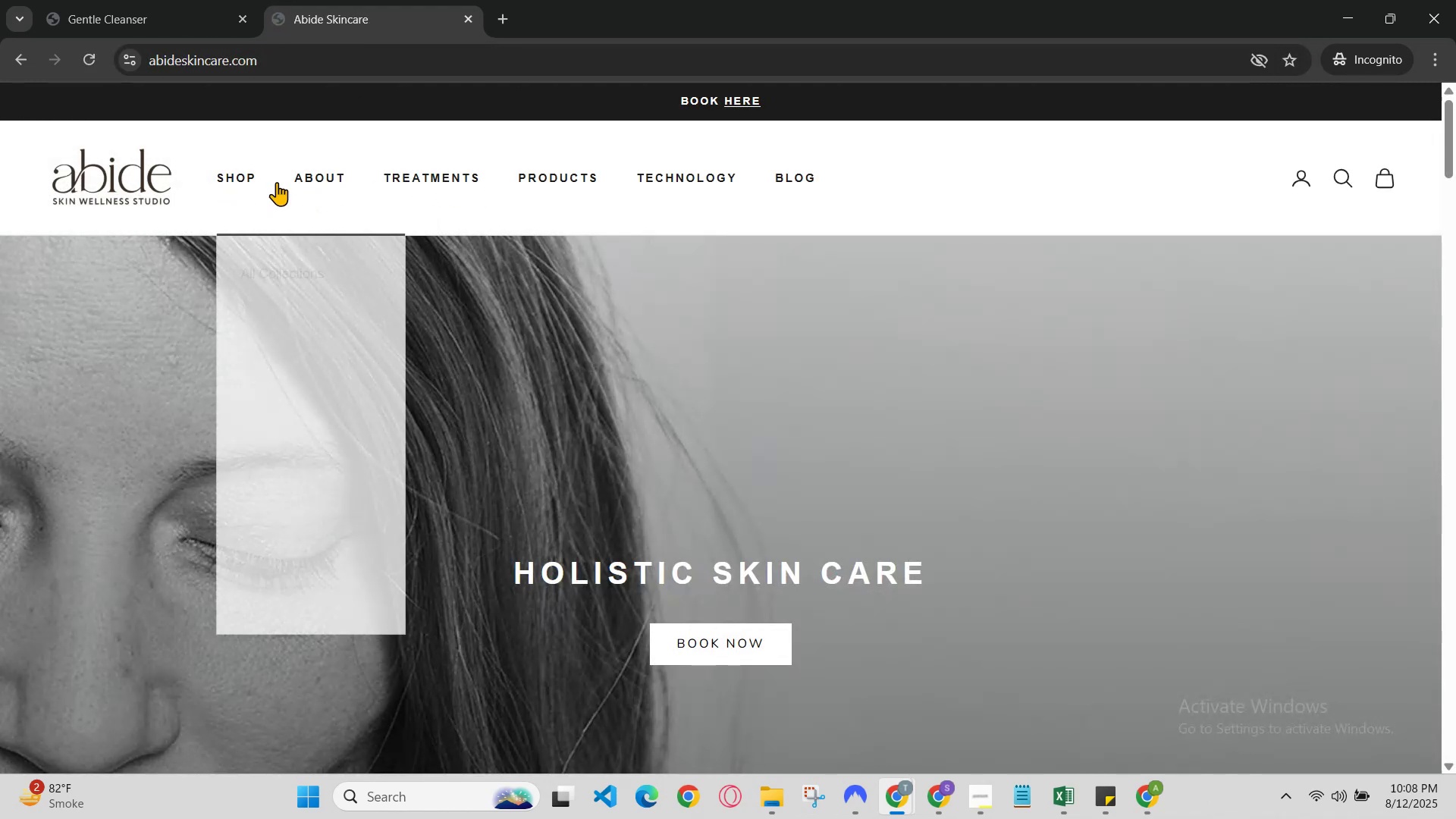 
left_click([1379, 171])
 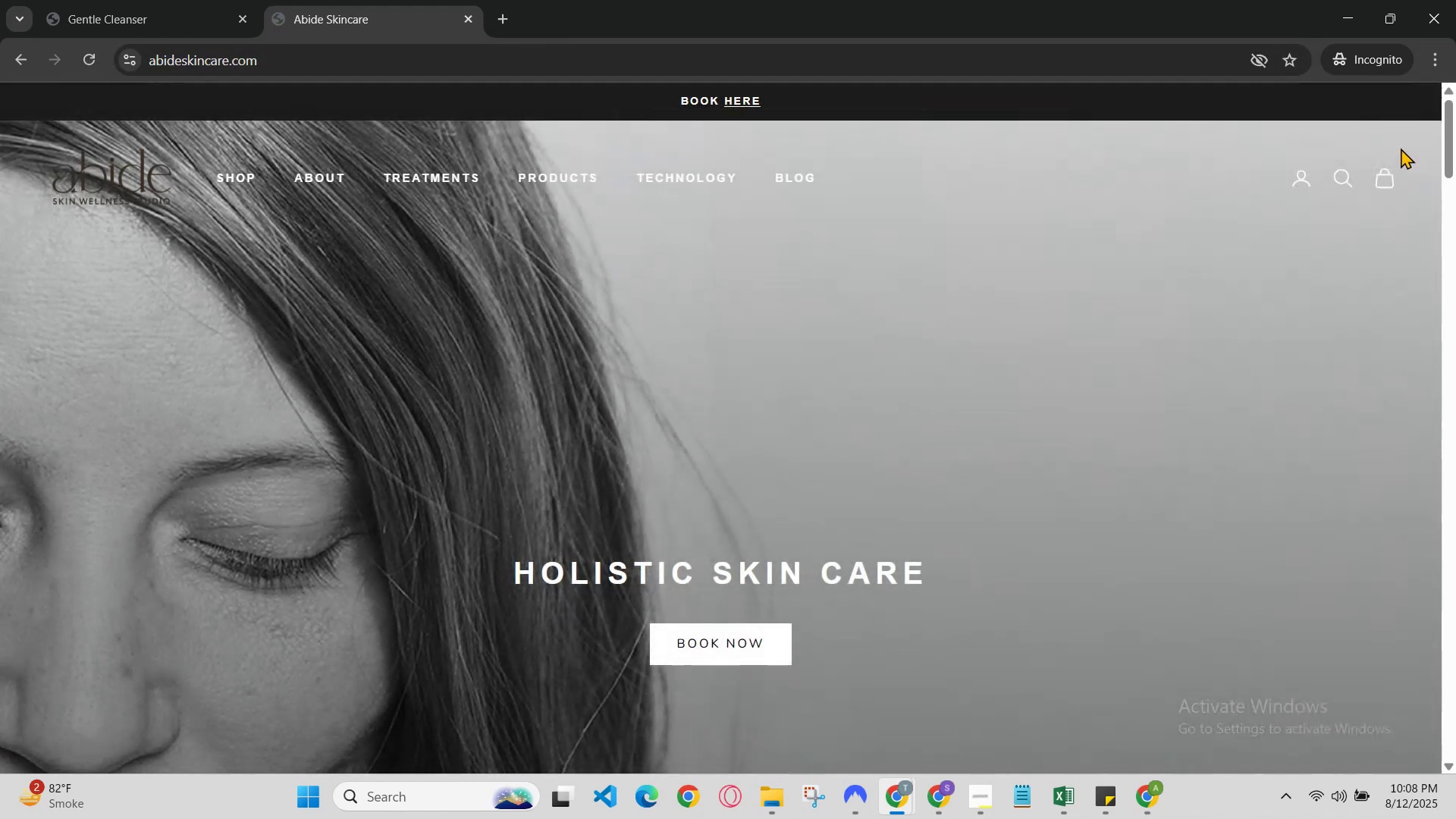 
left_click([1322, 180])
 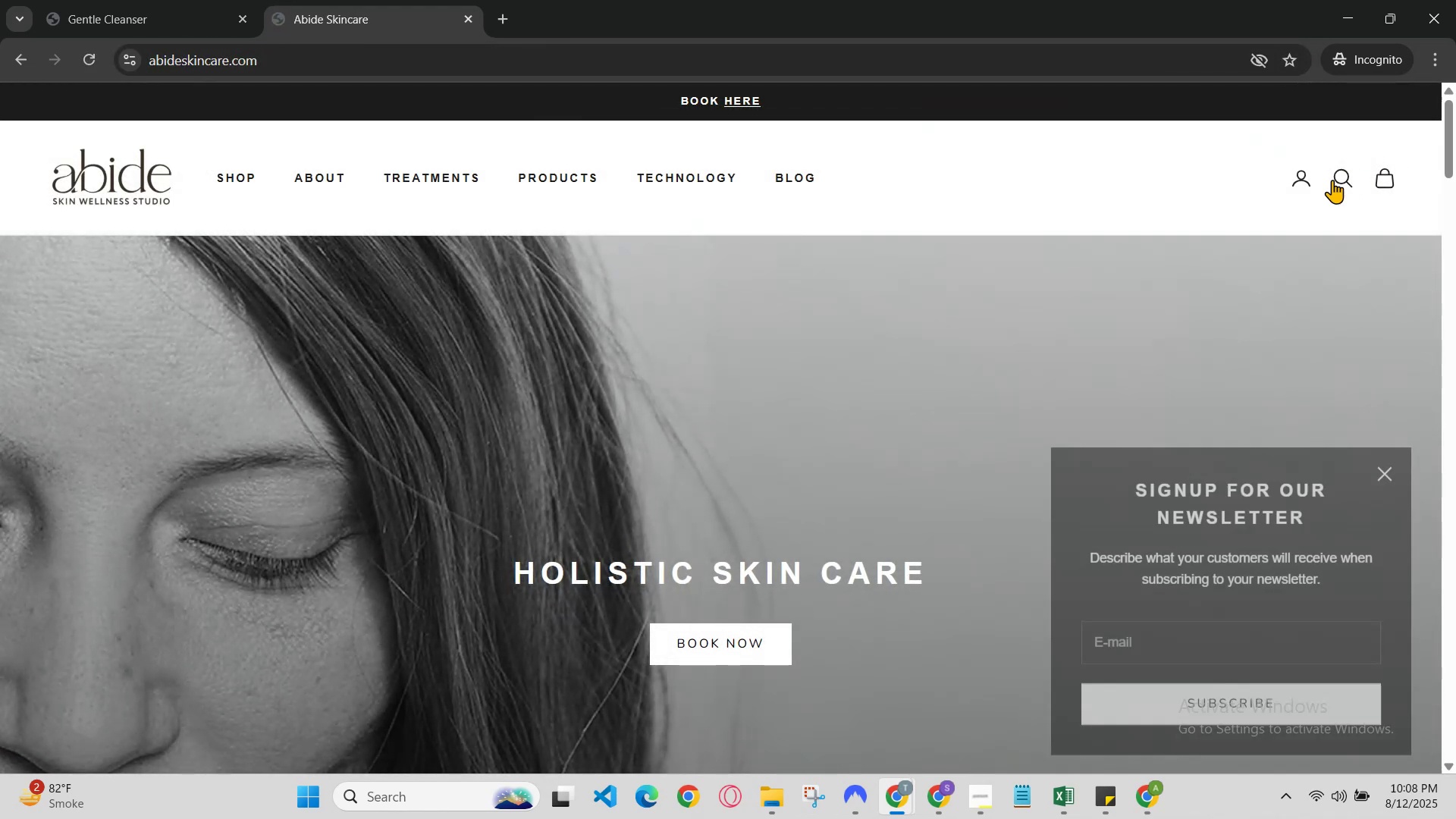 
left_click([1345, 179])
 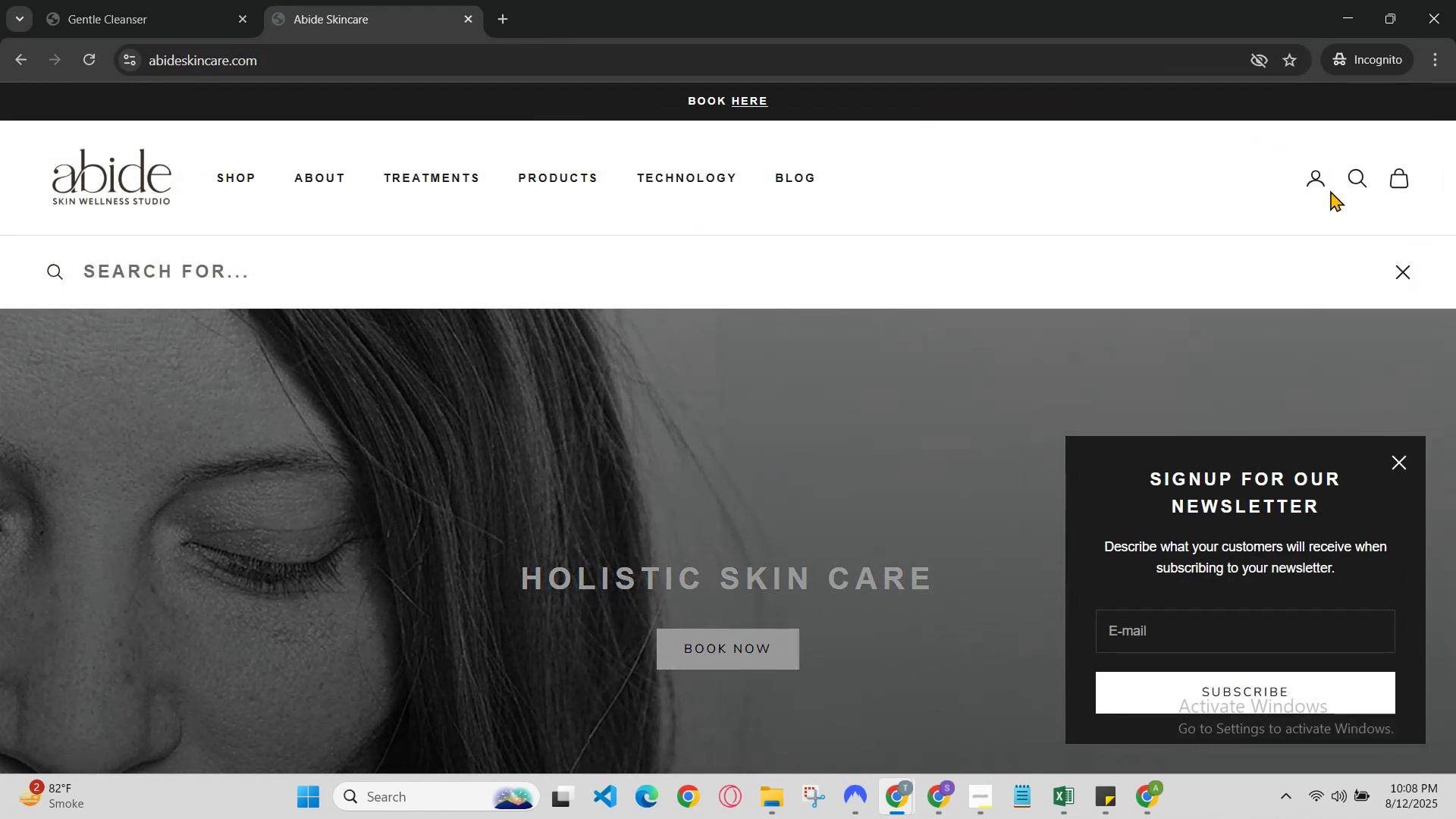 
type(Ge)
 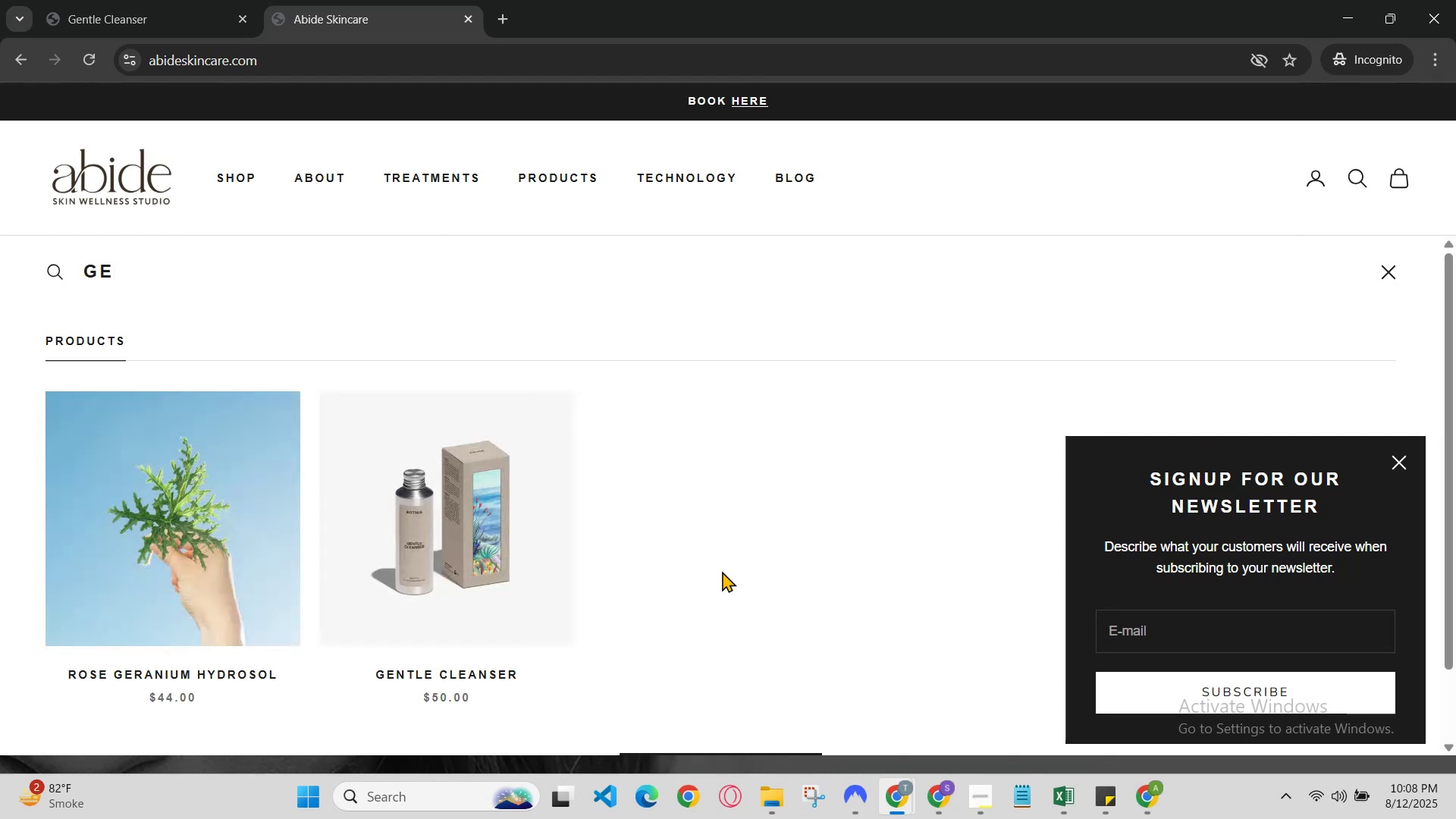 
left_click([499, 499])
 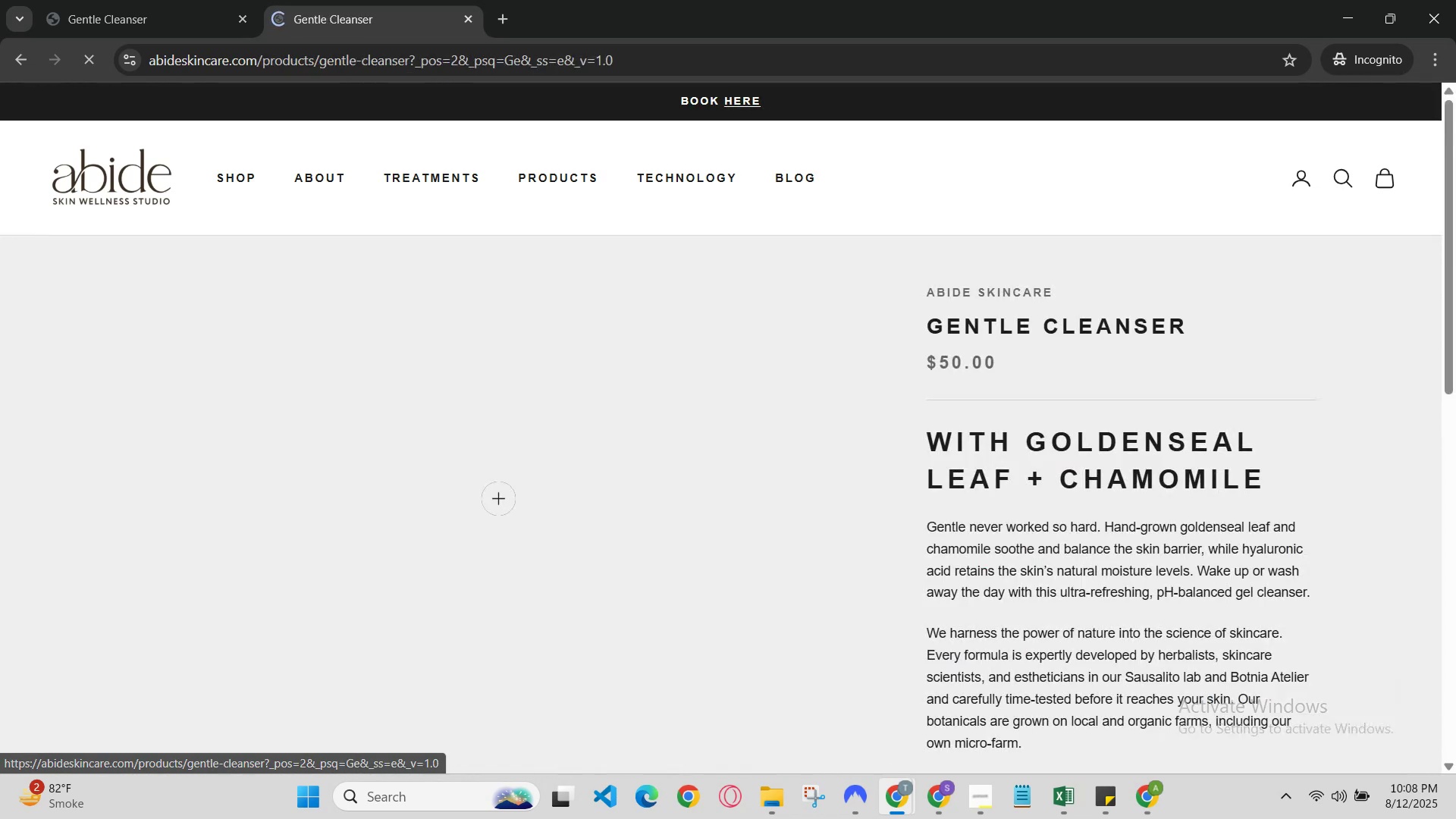 
scroll: coordinate [821, 500], scroll_direction: down, amount: 5.0
 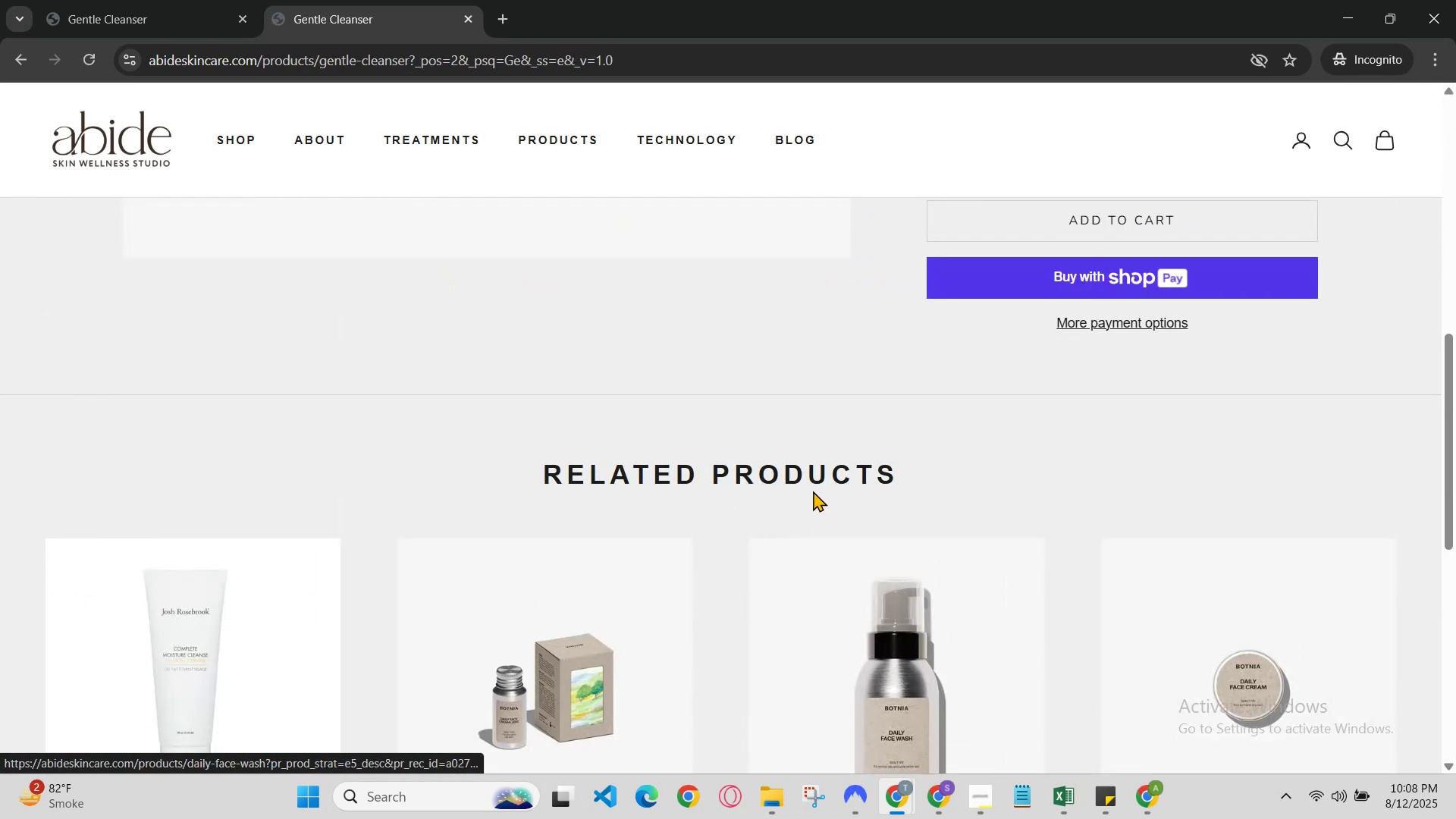 
scroll: coordinate [802, 481], scroll_direction: up, amount: 2.0
 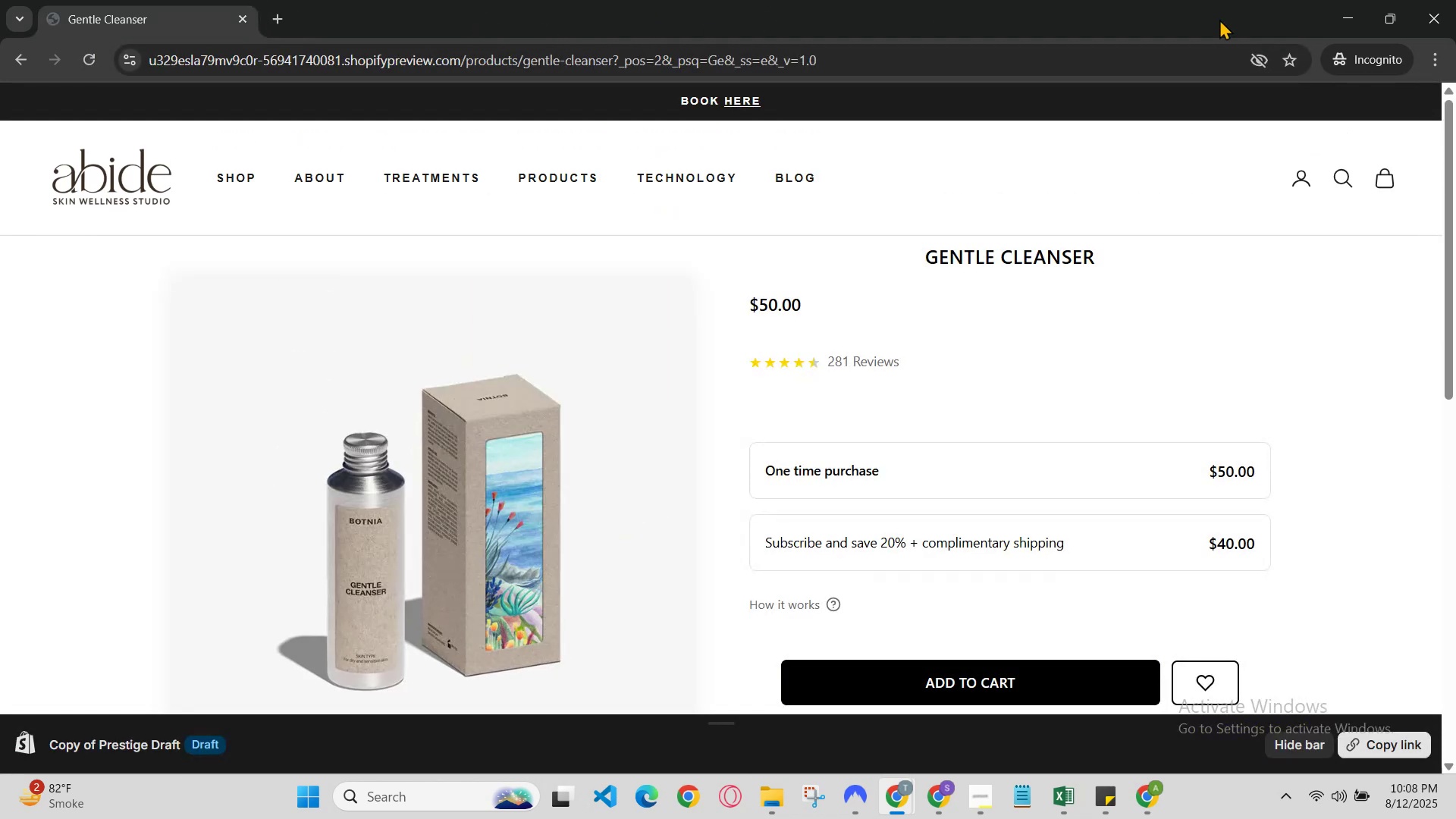 
left_click([1348, 17])
 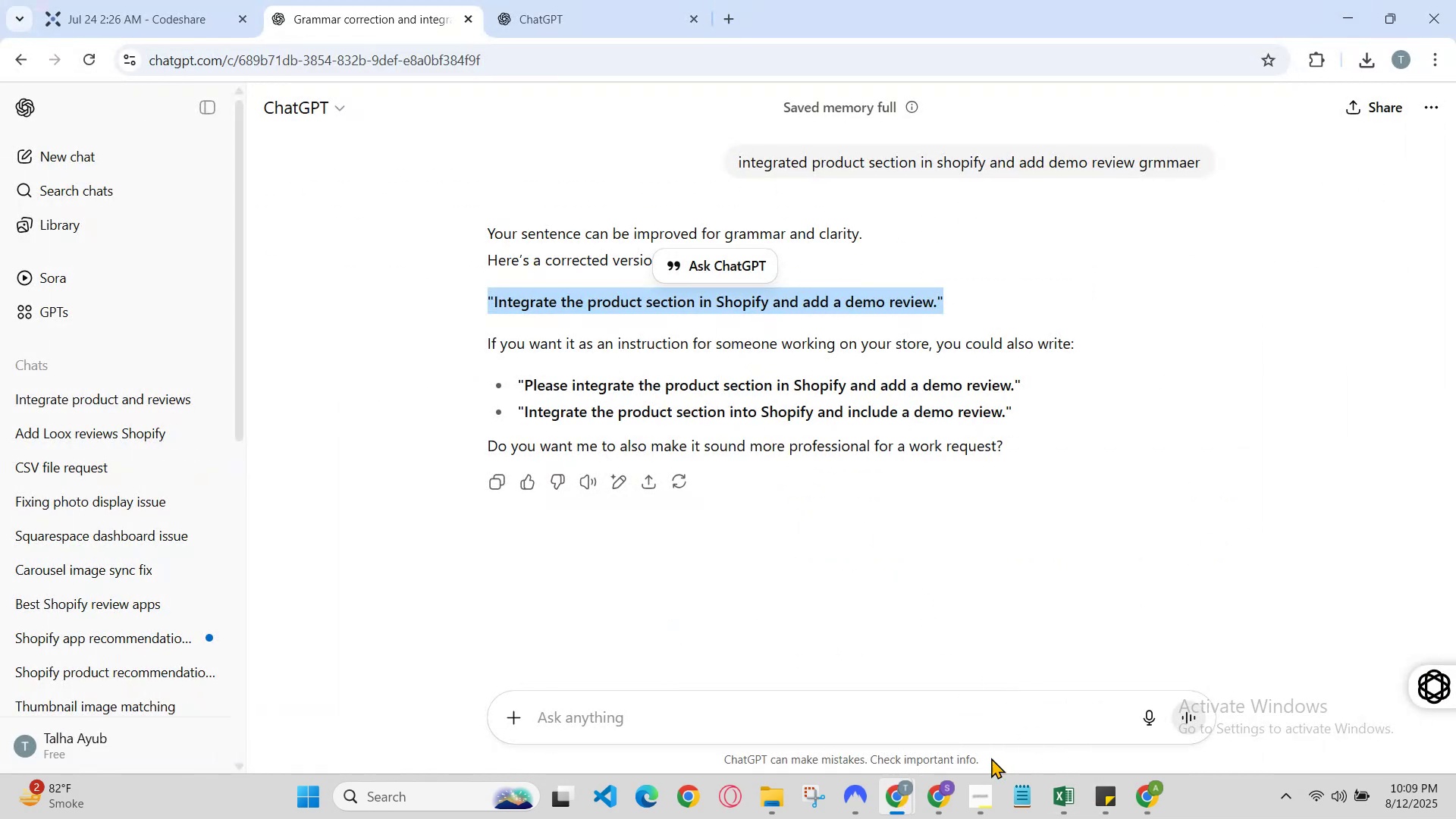 
left_click([894, 788])
 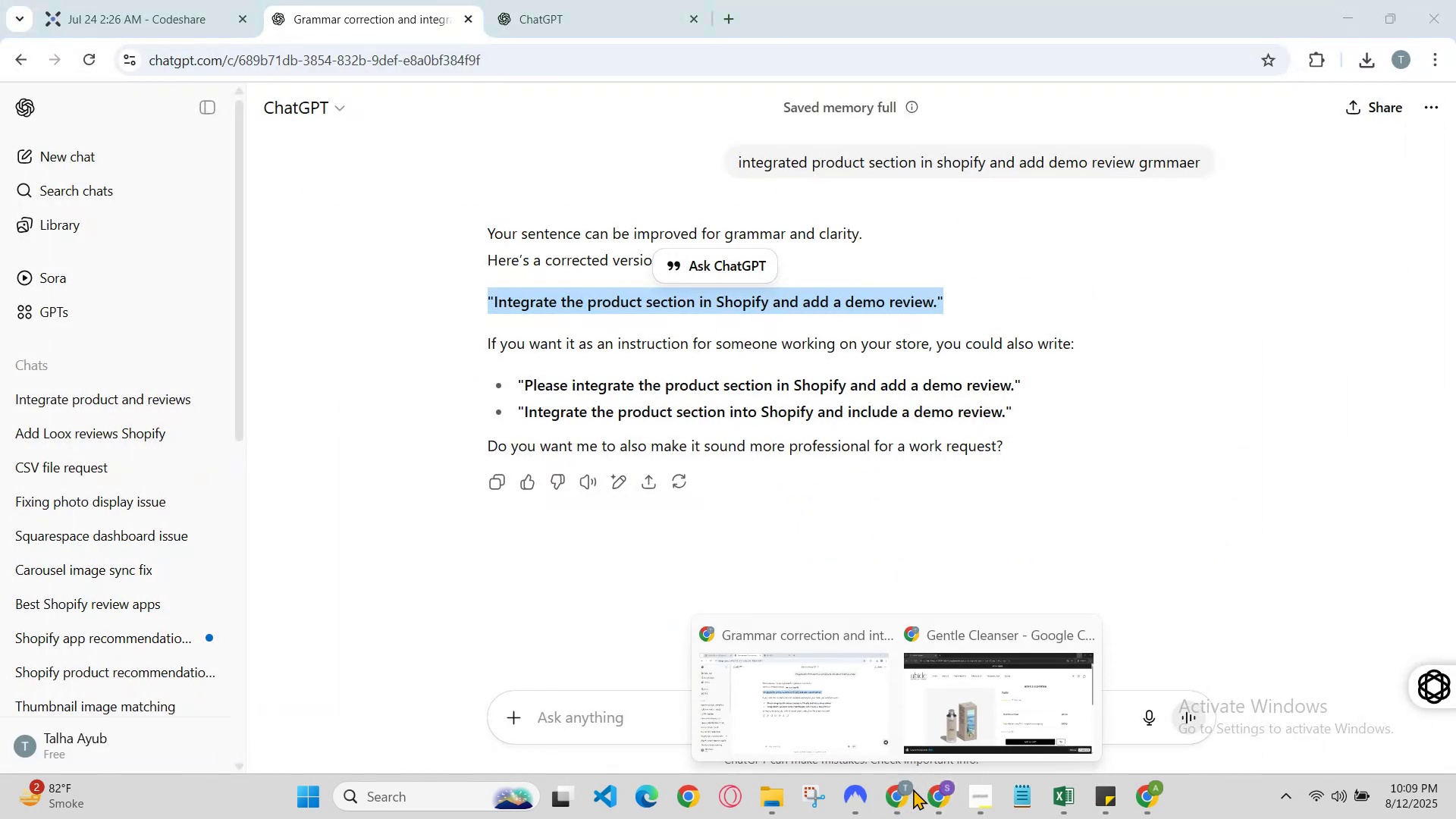 
left_click([937, 789])
 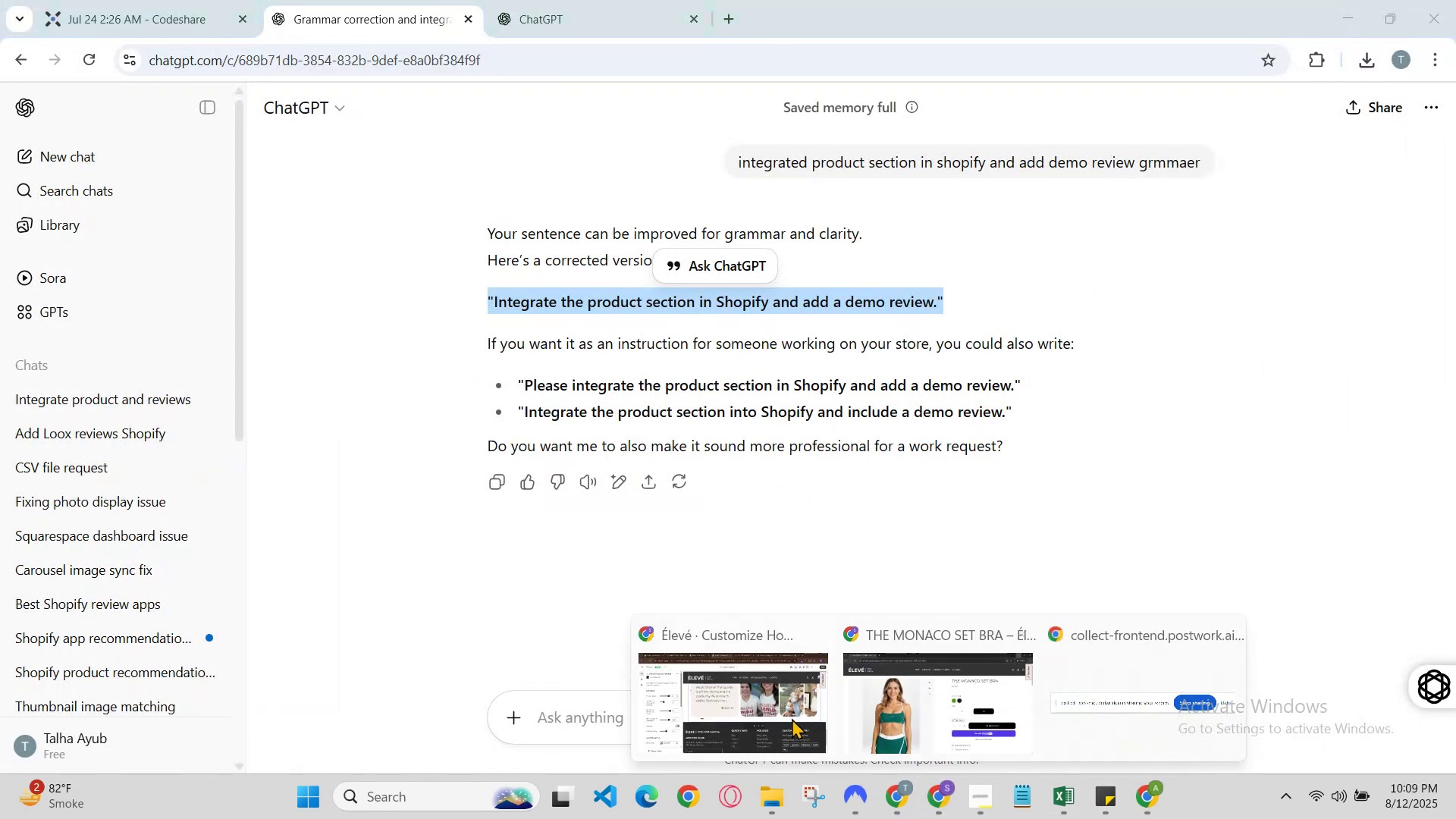 
left_click([769, 711])
 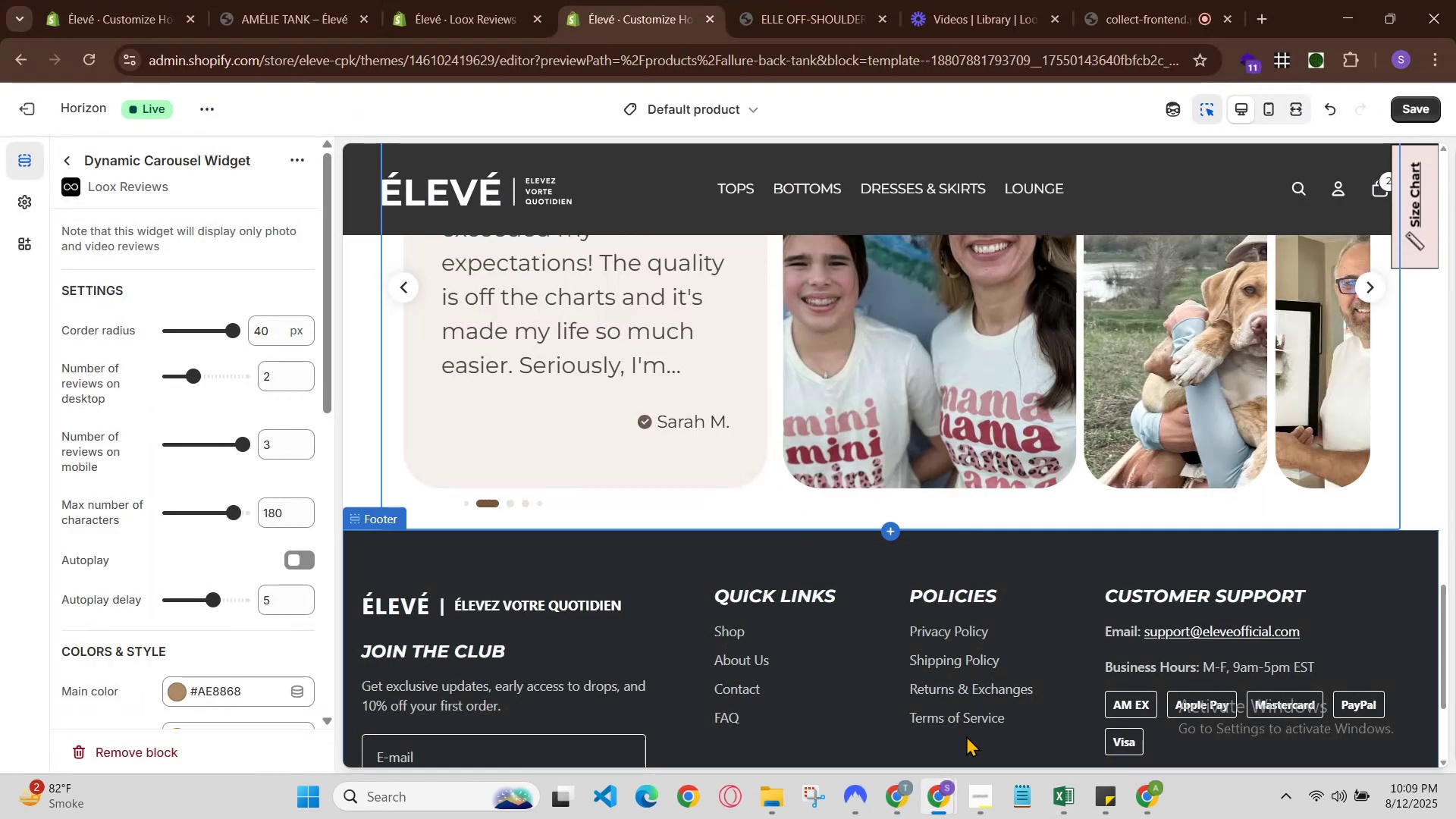 
left_click([942, 777])
 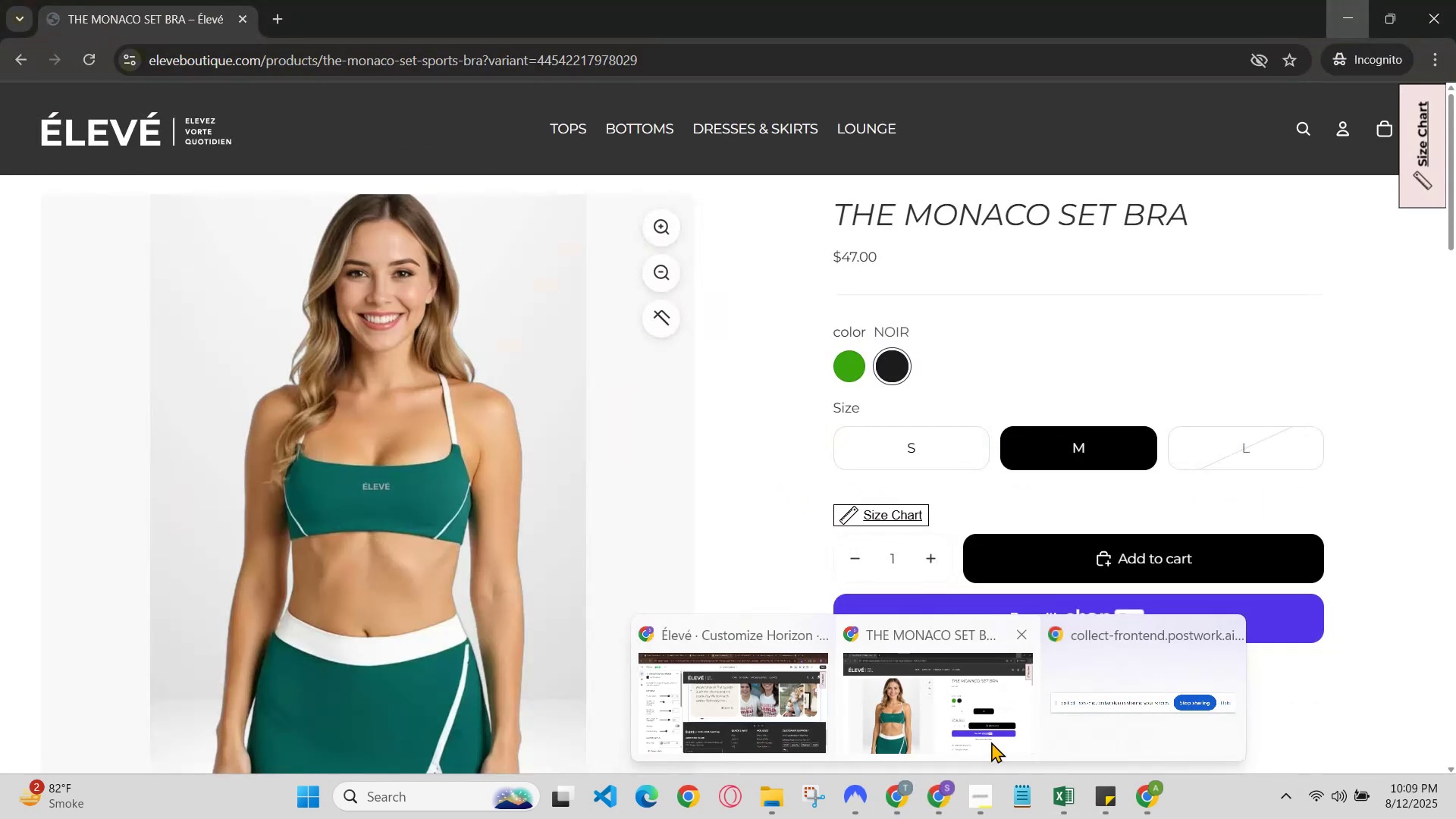 
left_click([991, 742])
 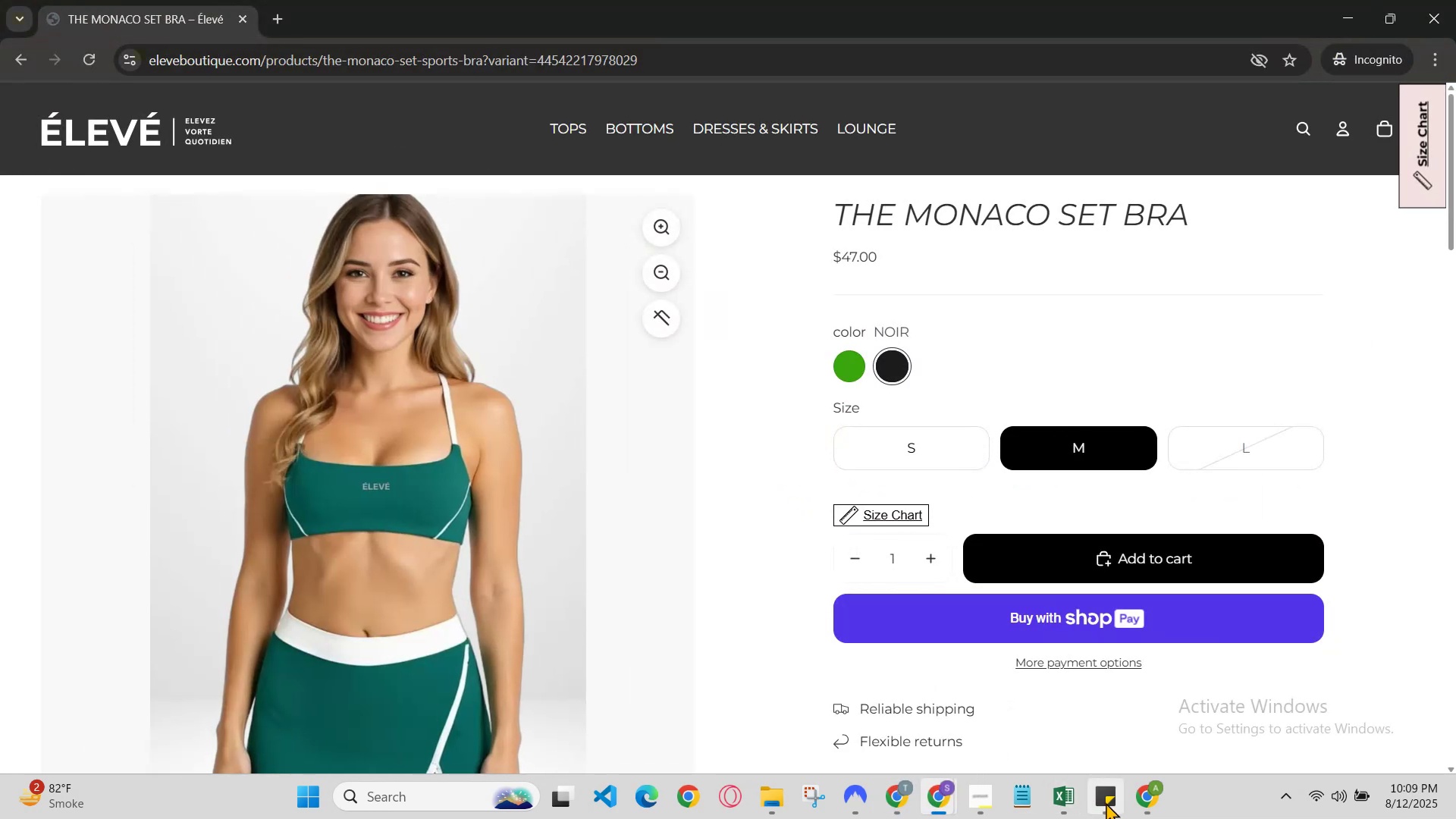 
left_click([1144, 802])
 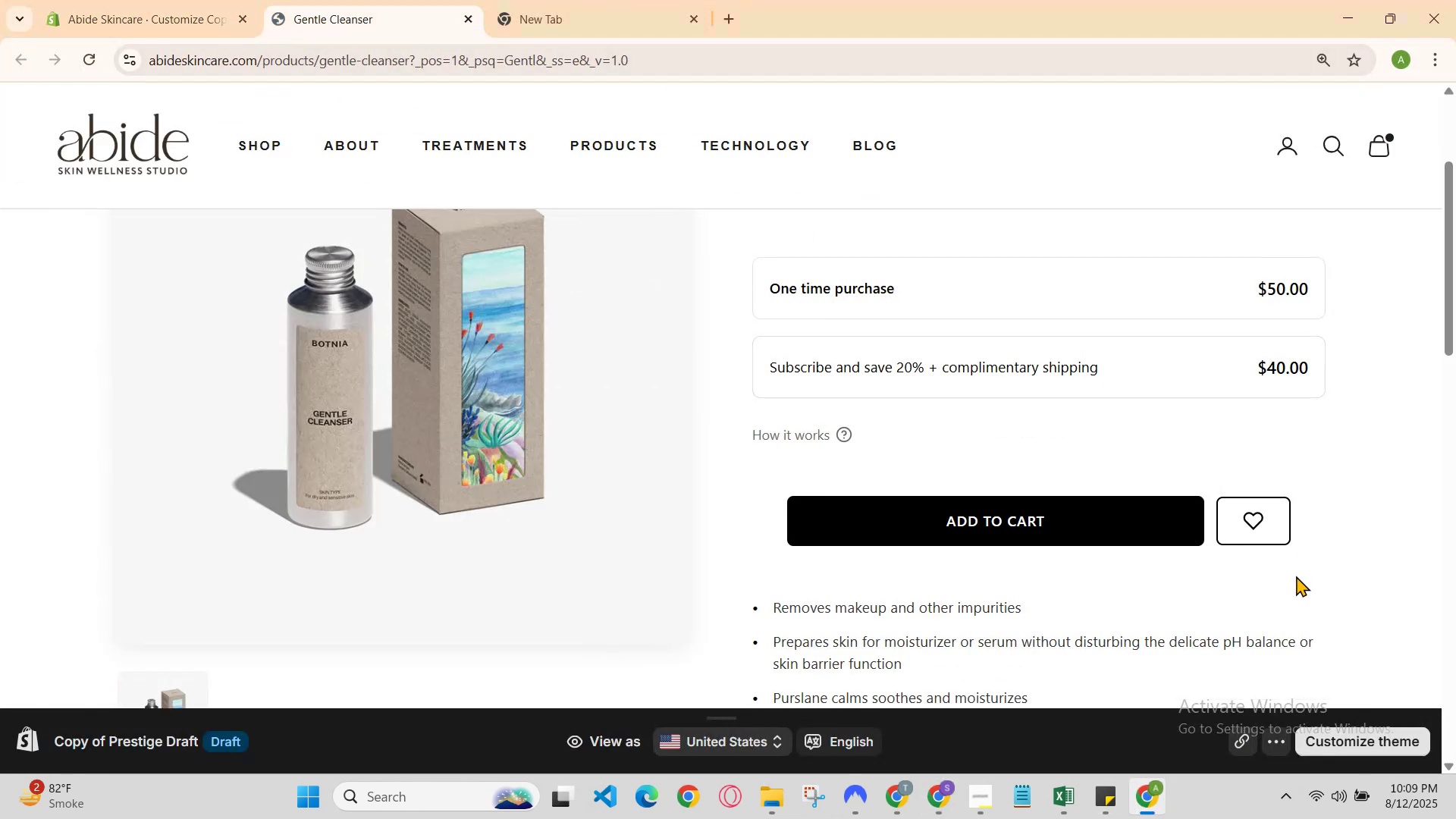 
wait(9.94)
 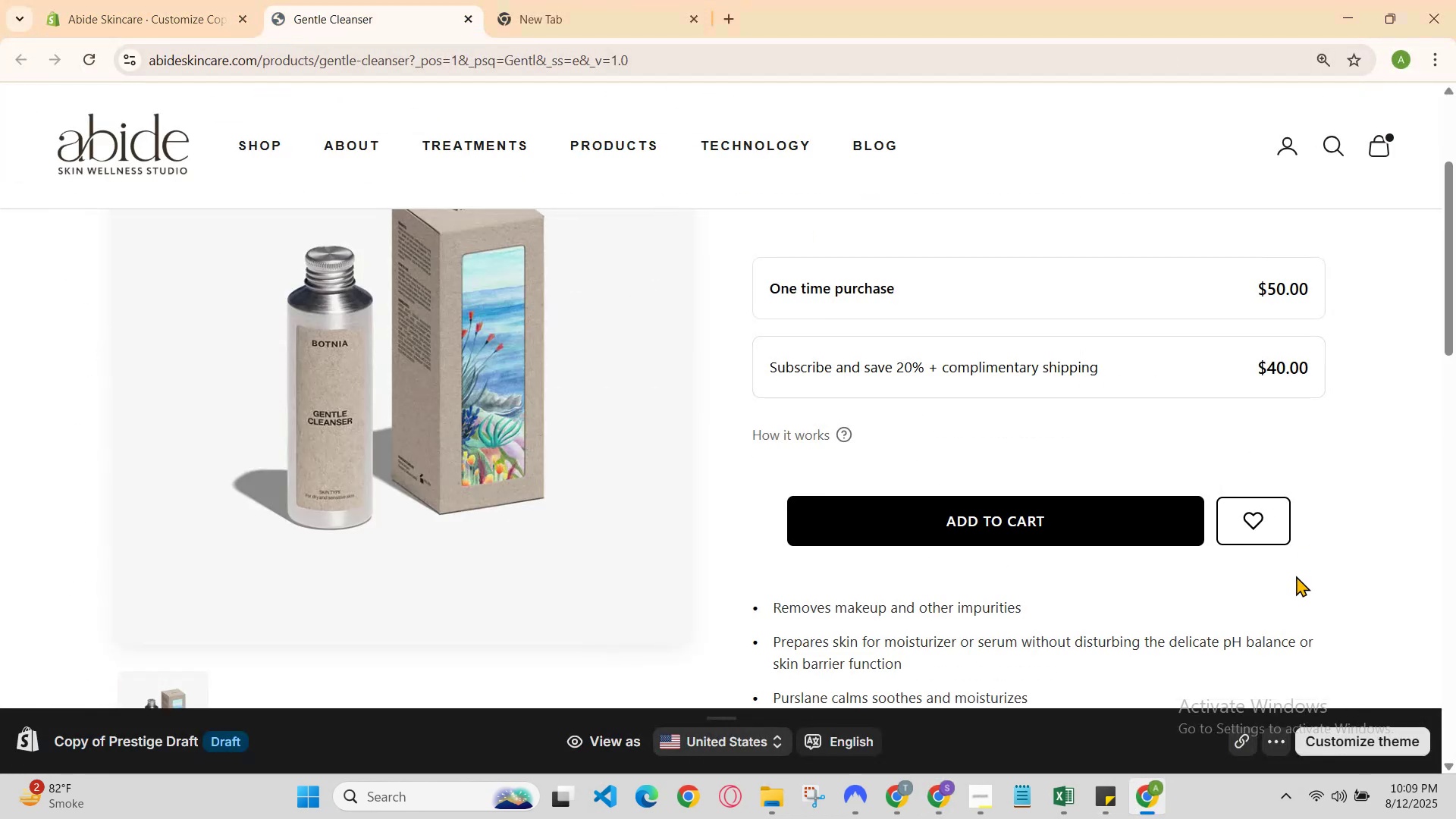 
left_click([441, 58])
 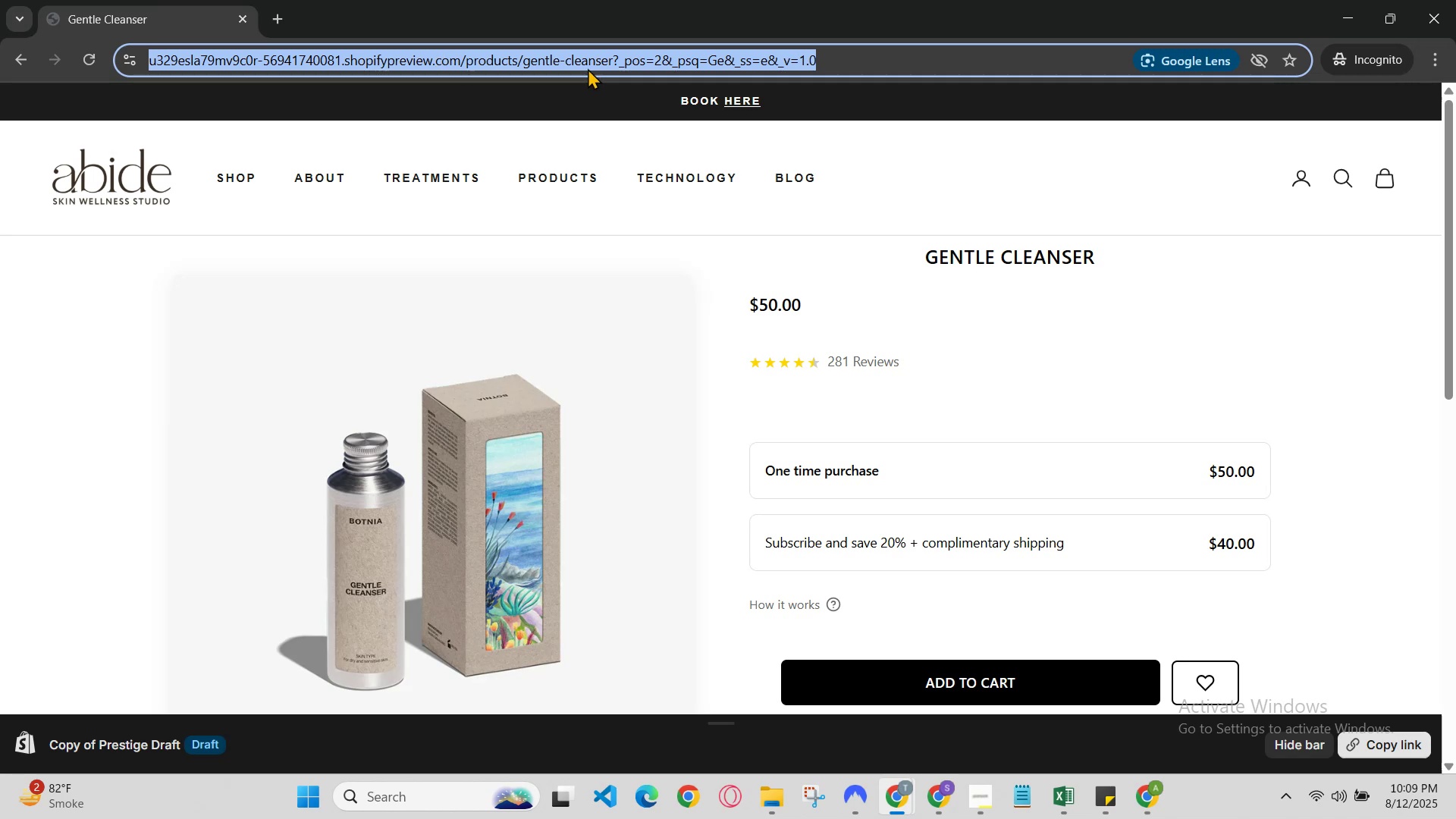 
key(Control+C)
 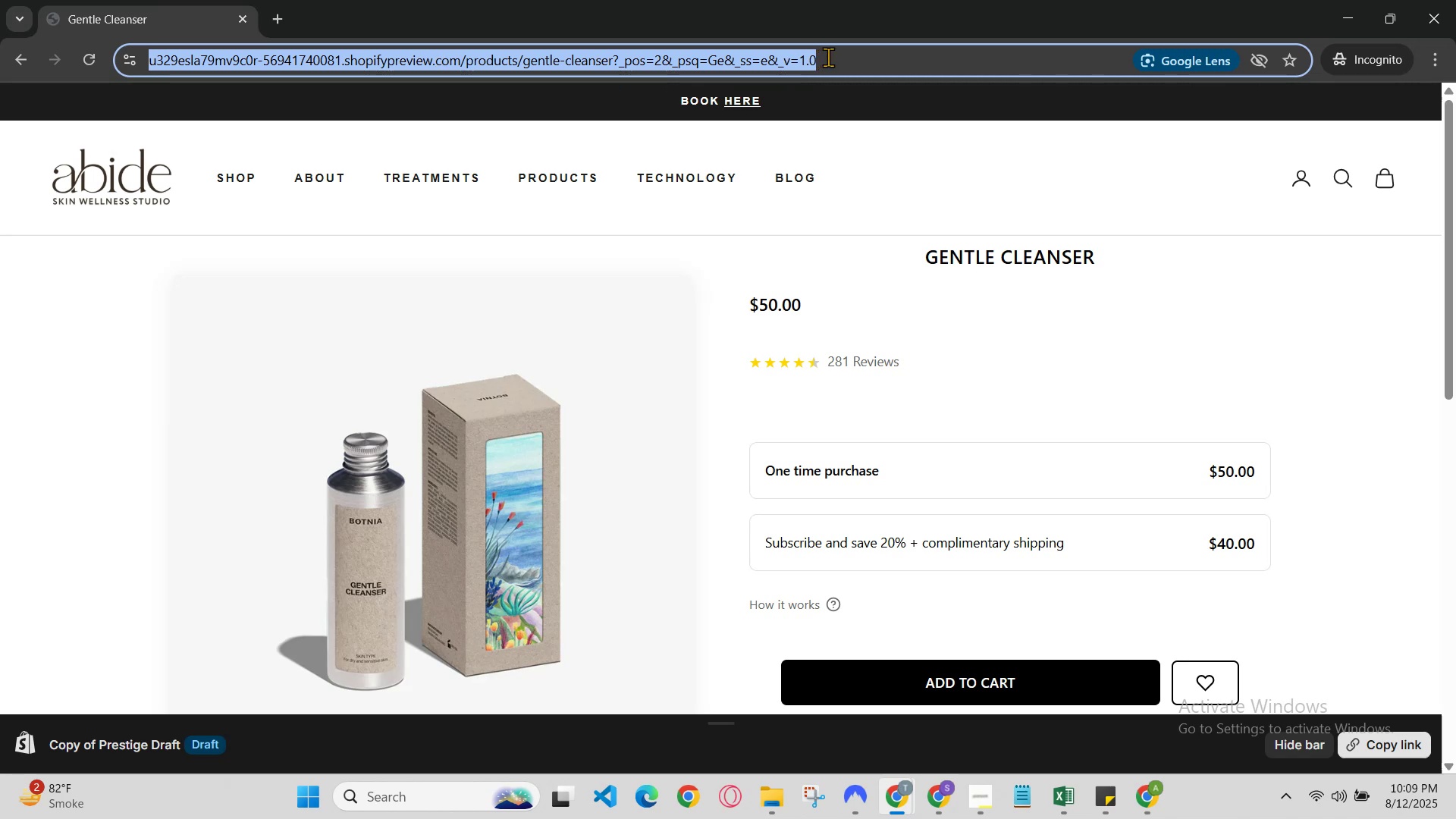 
key(Control+C)
 